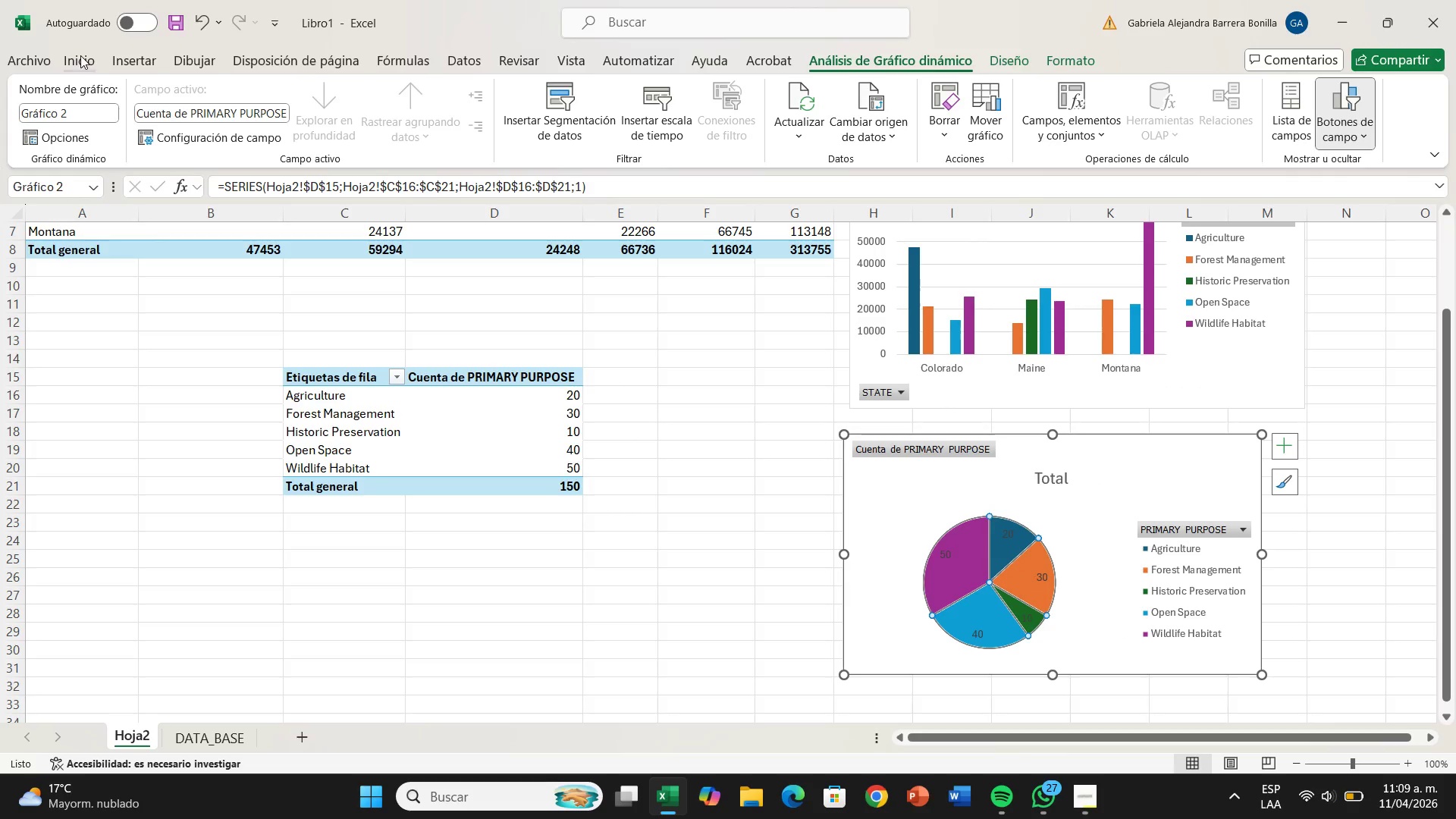 
mouse_move([99, 83])
 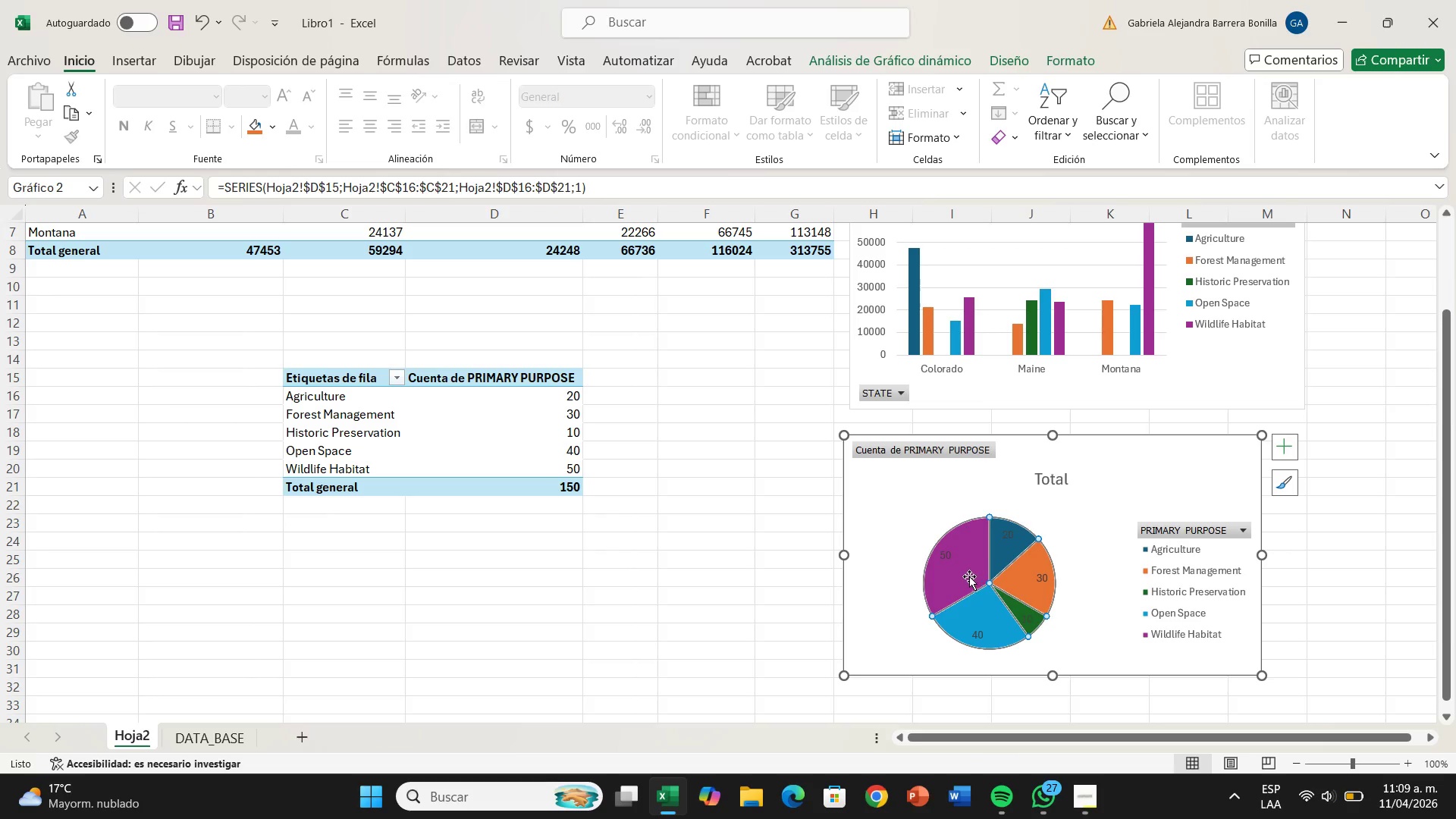 
left_click([950, 559])
 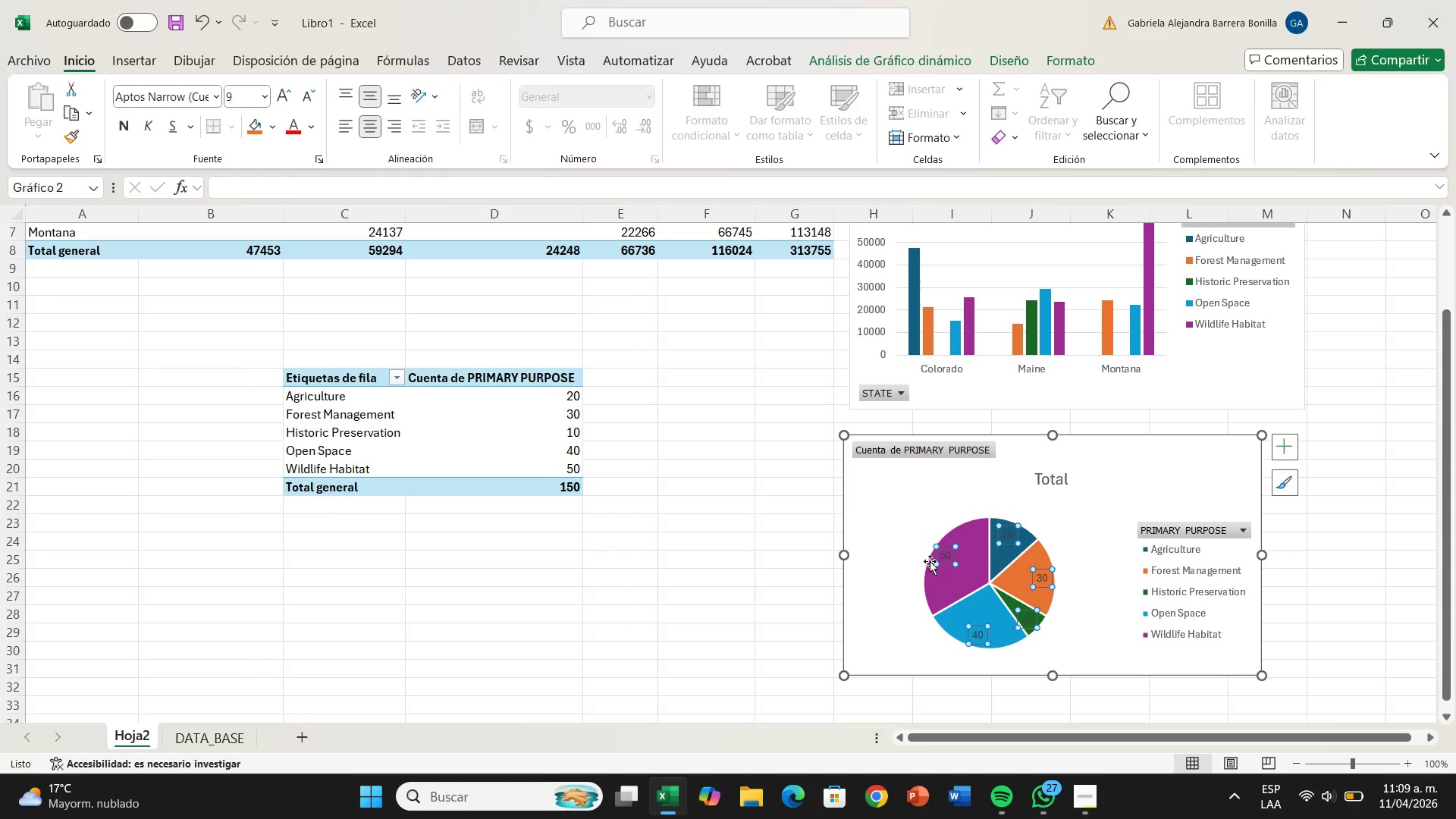 
right_click([940, 555])
 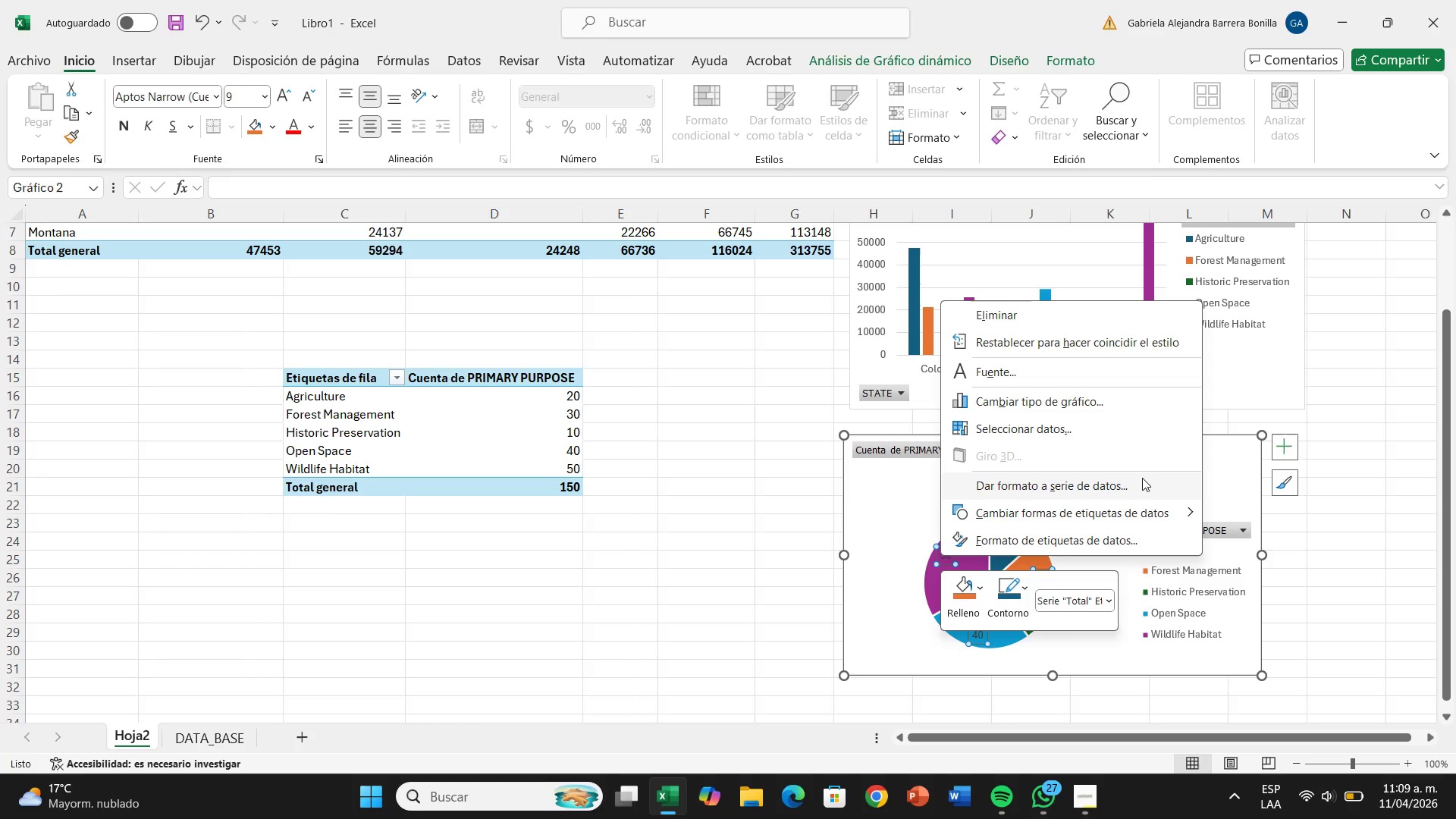 
left_click([1140, 480])
 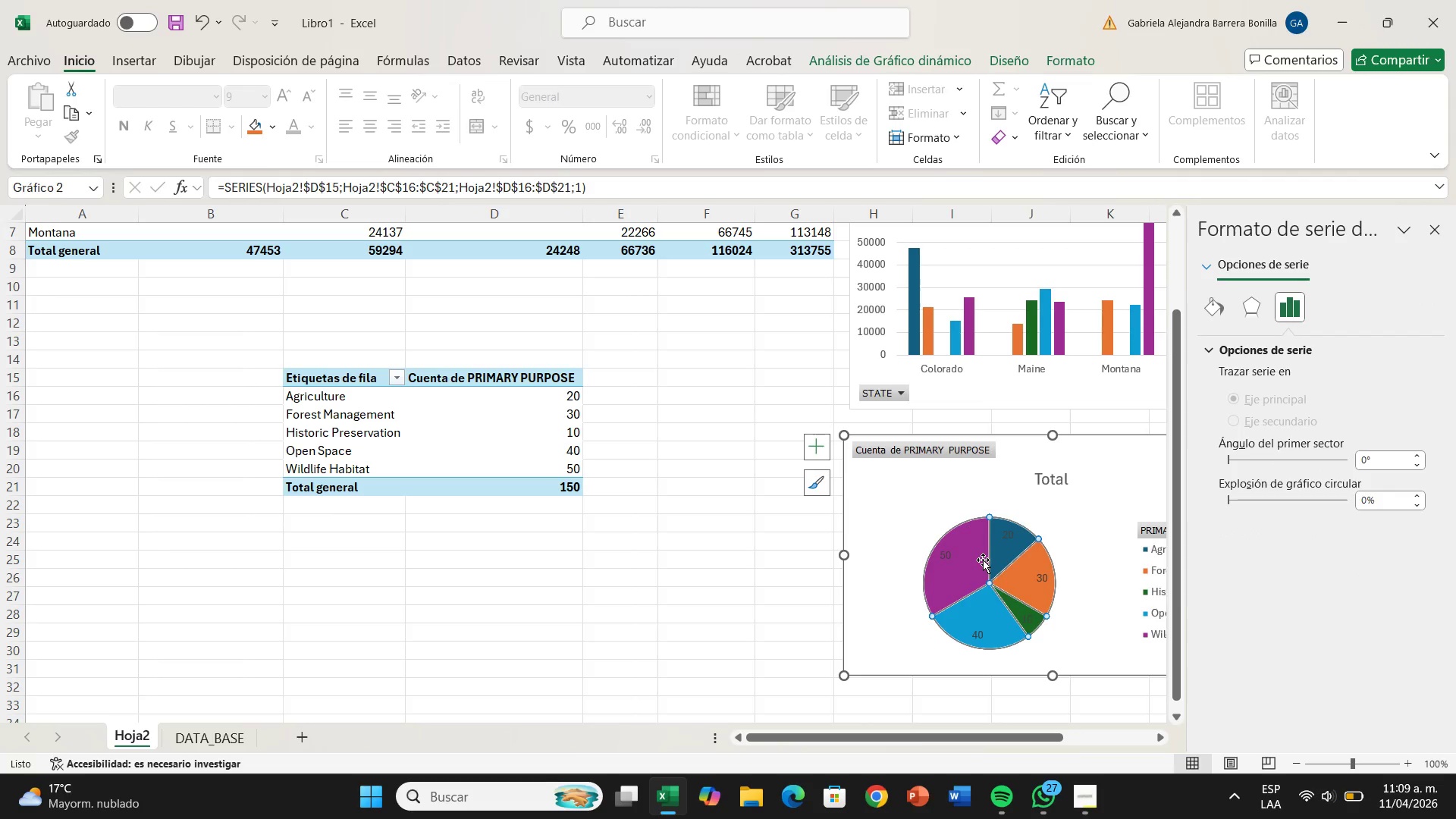 
right_click([983, 560])
 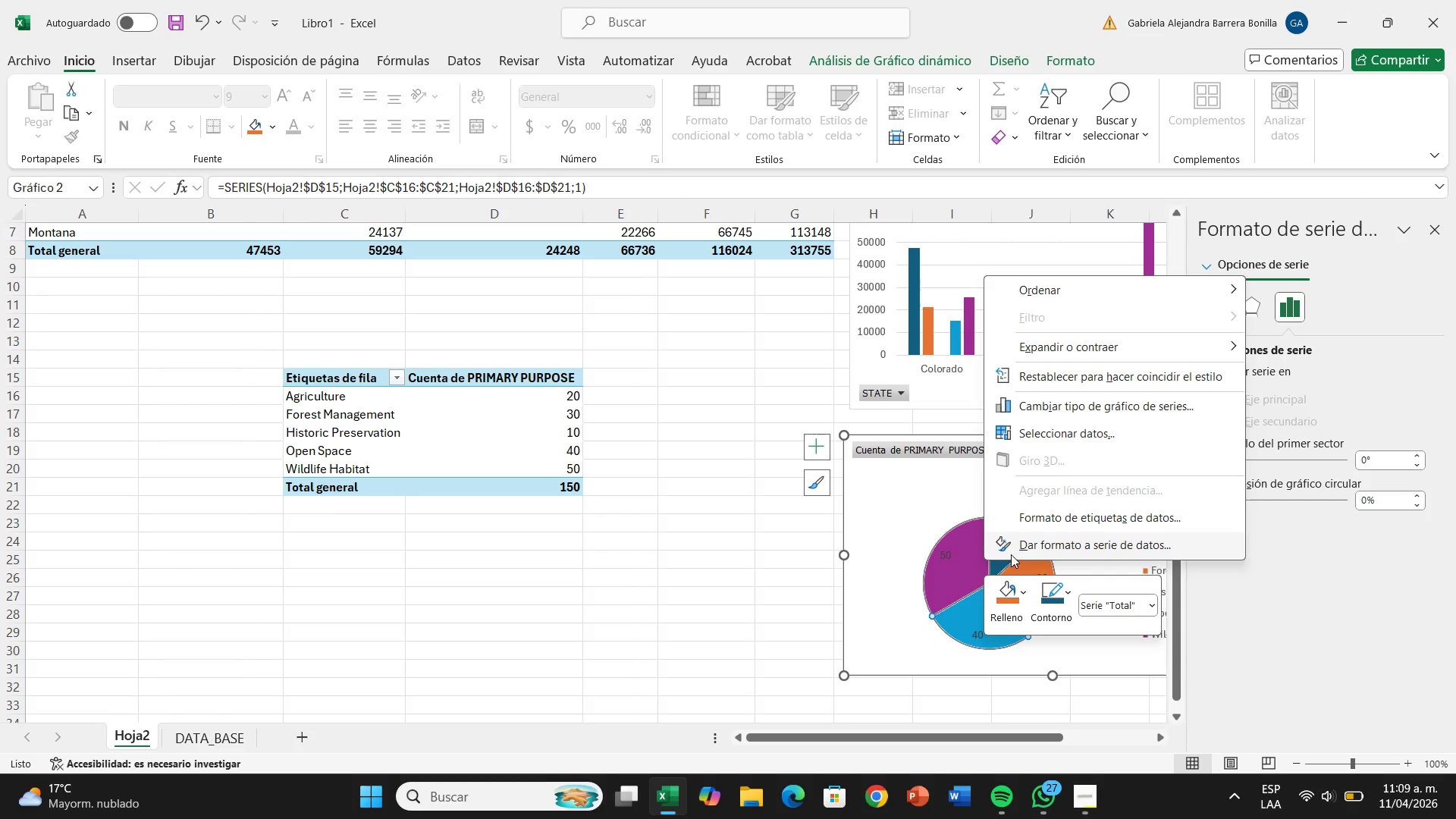 
wait(6.44)
 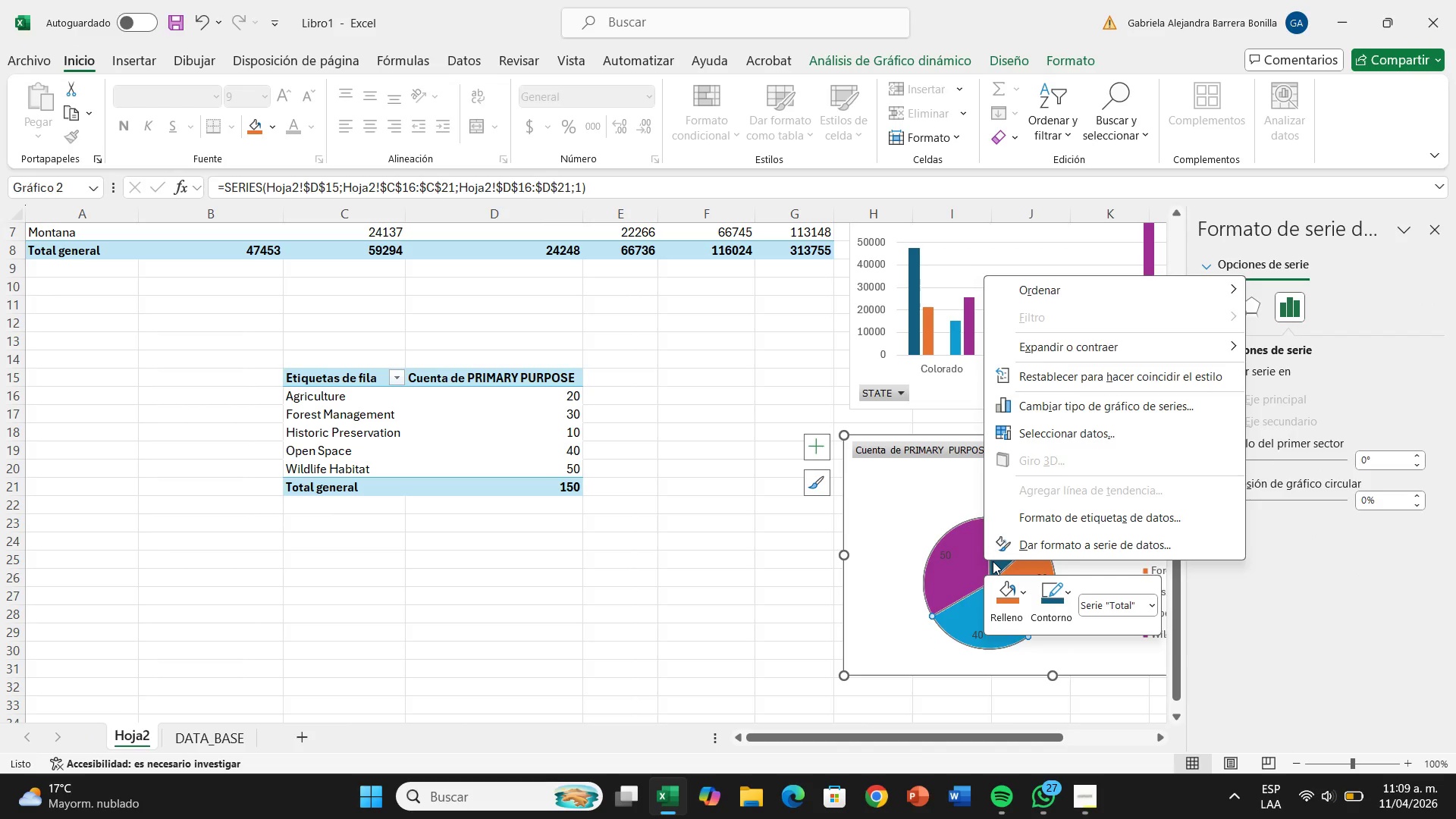 
left_click([1048, 523])
 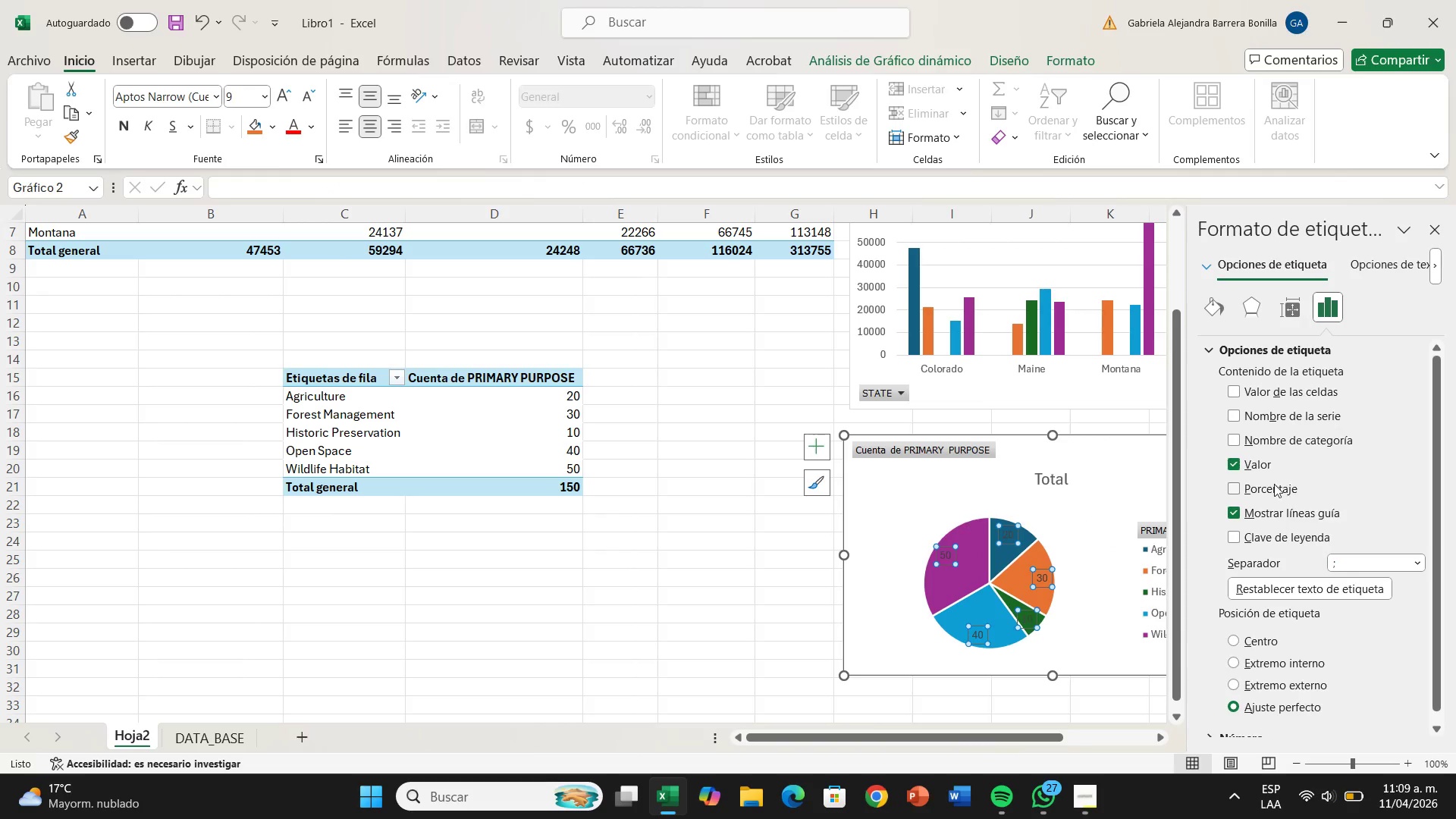 
left_click([1227, 491])
 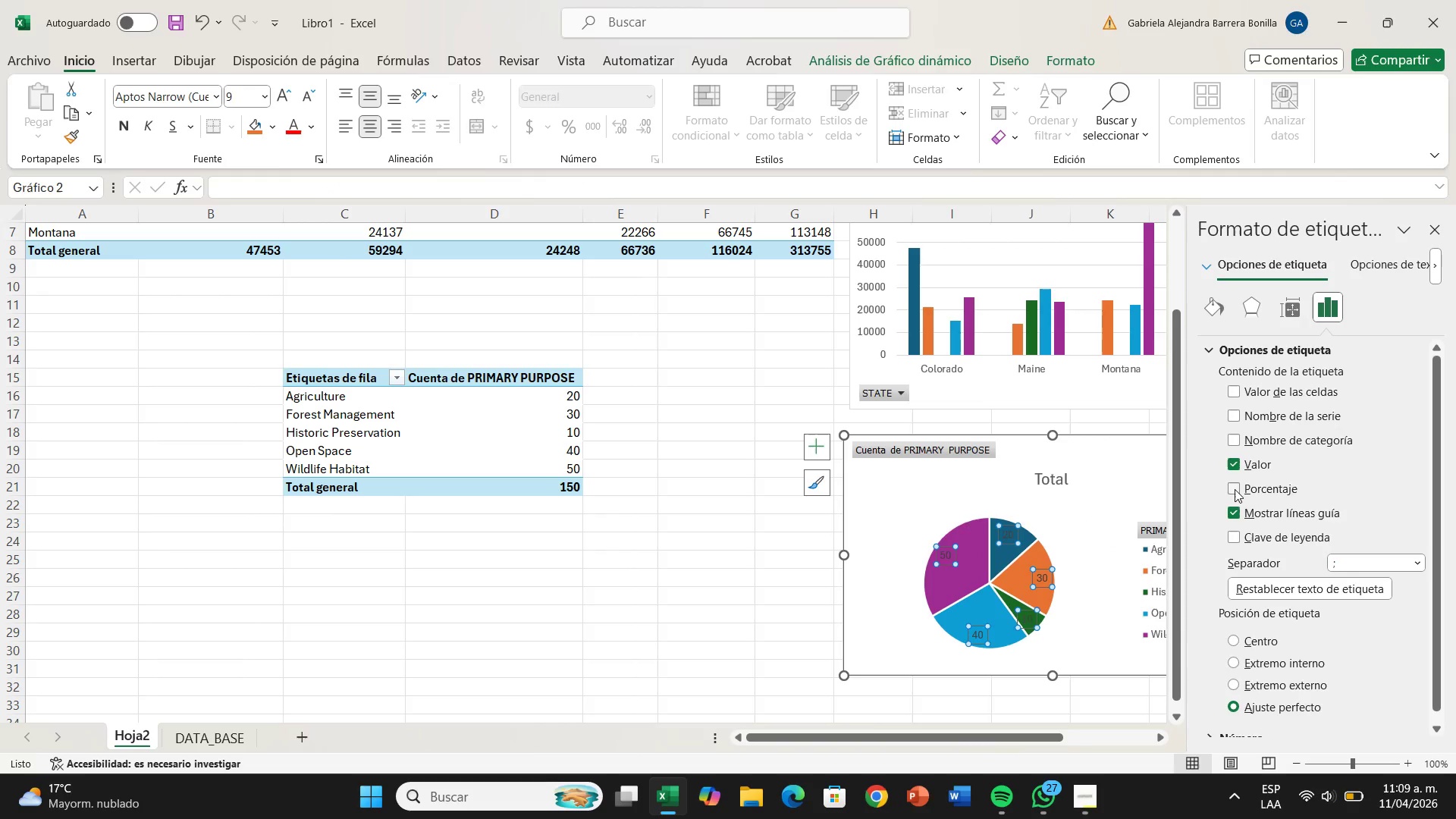 
left_click([1237, 489])
 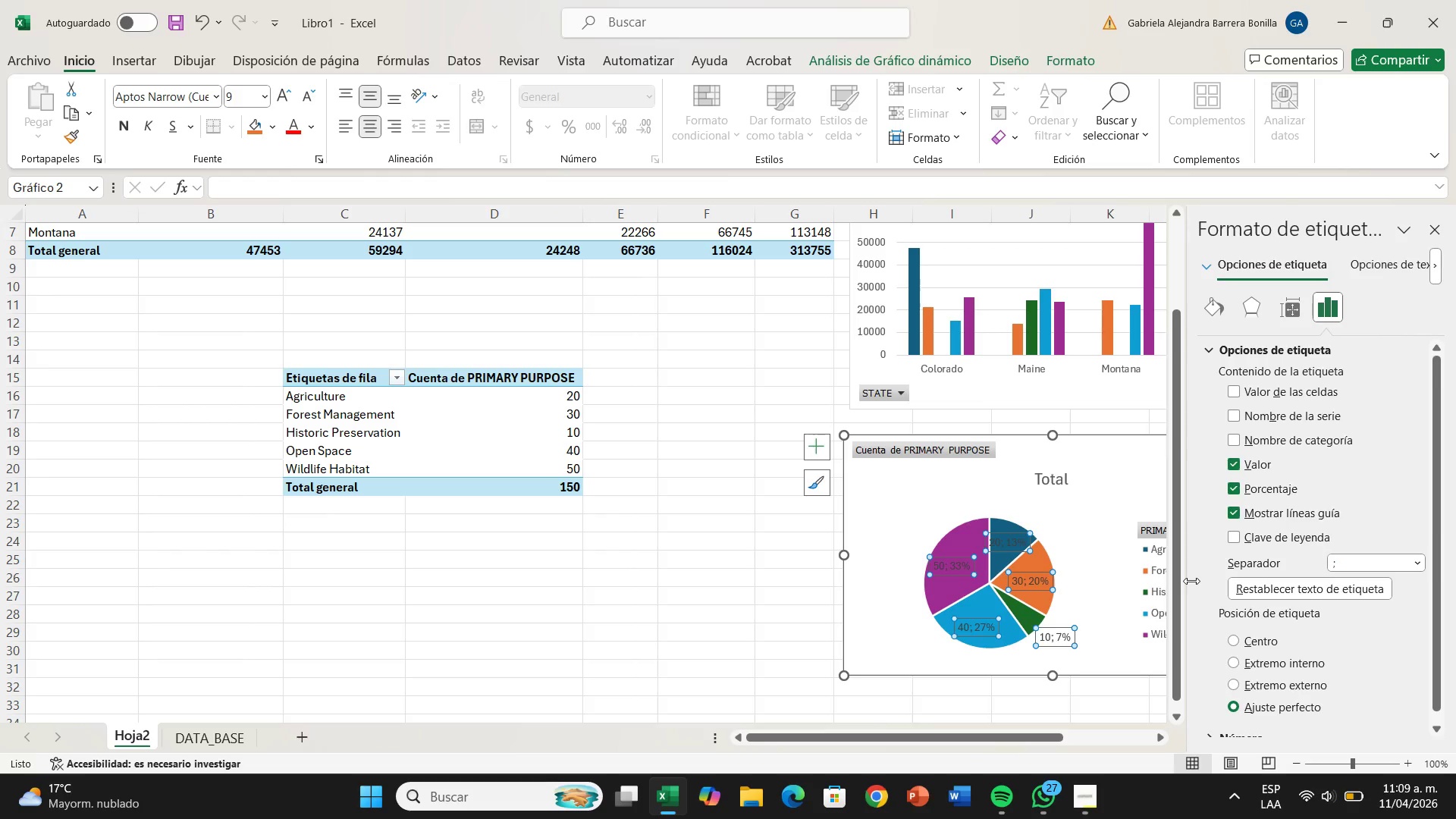 
wait(10.0)
 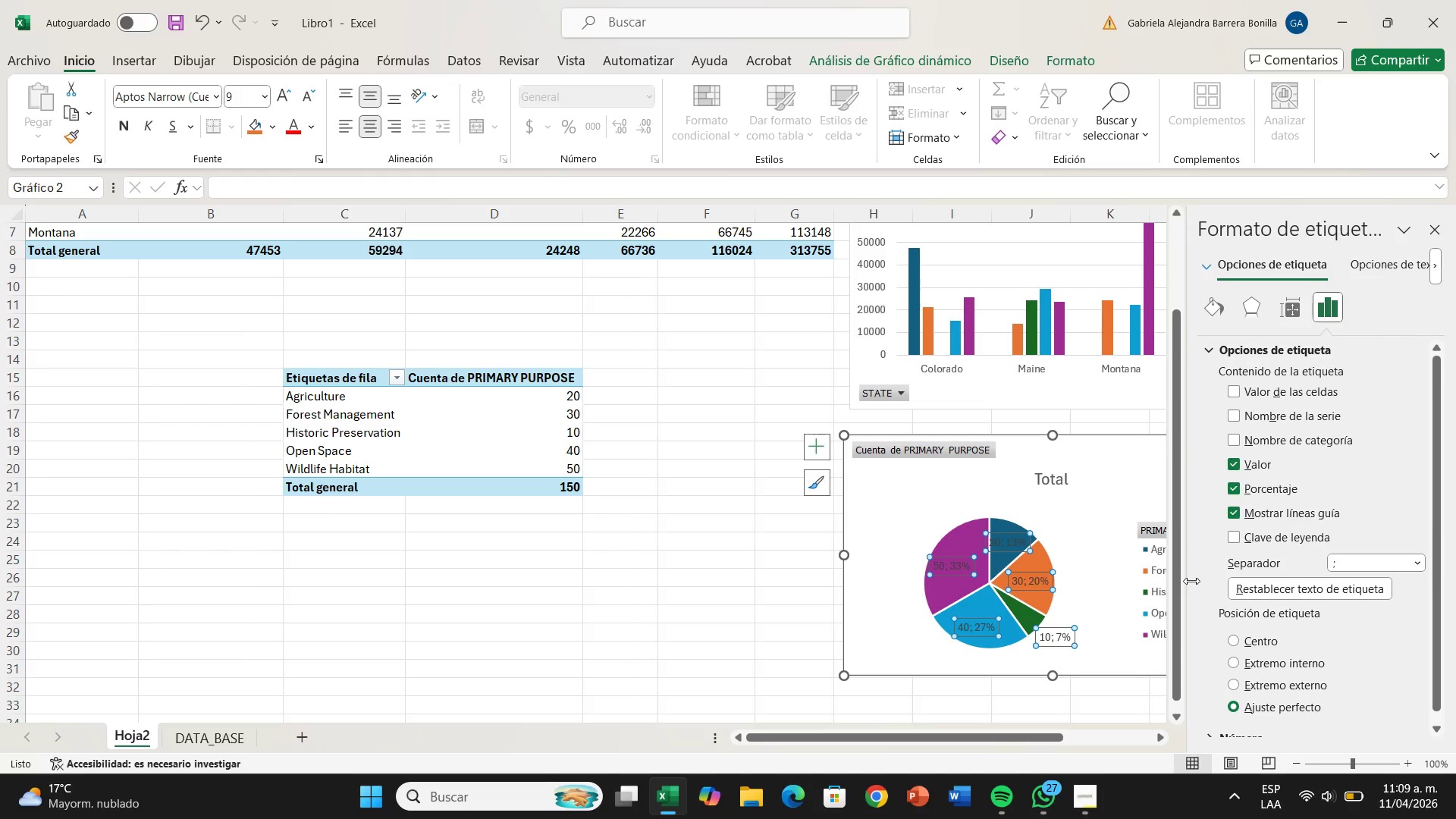 
left_click([1235, 462])
 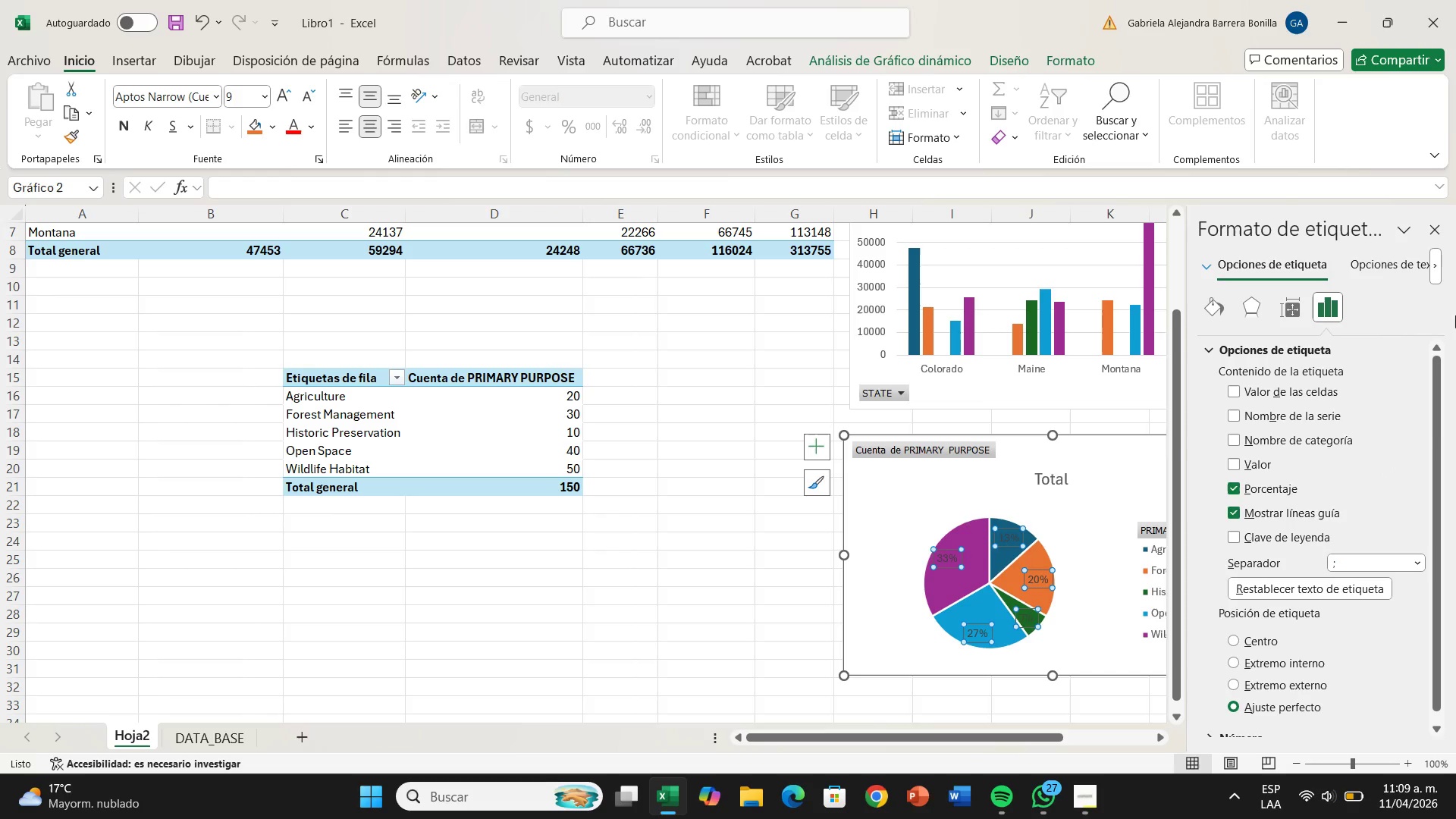 
wait(6.72)
 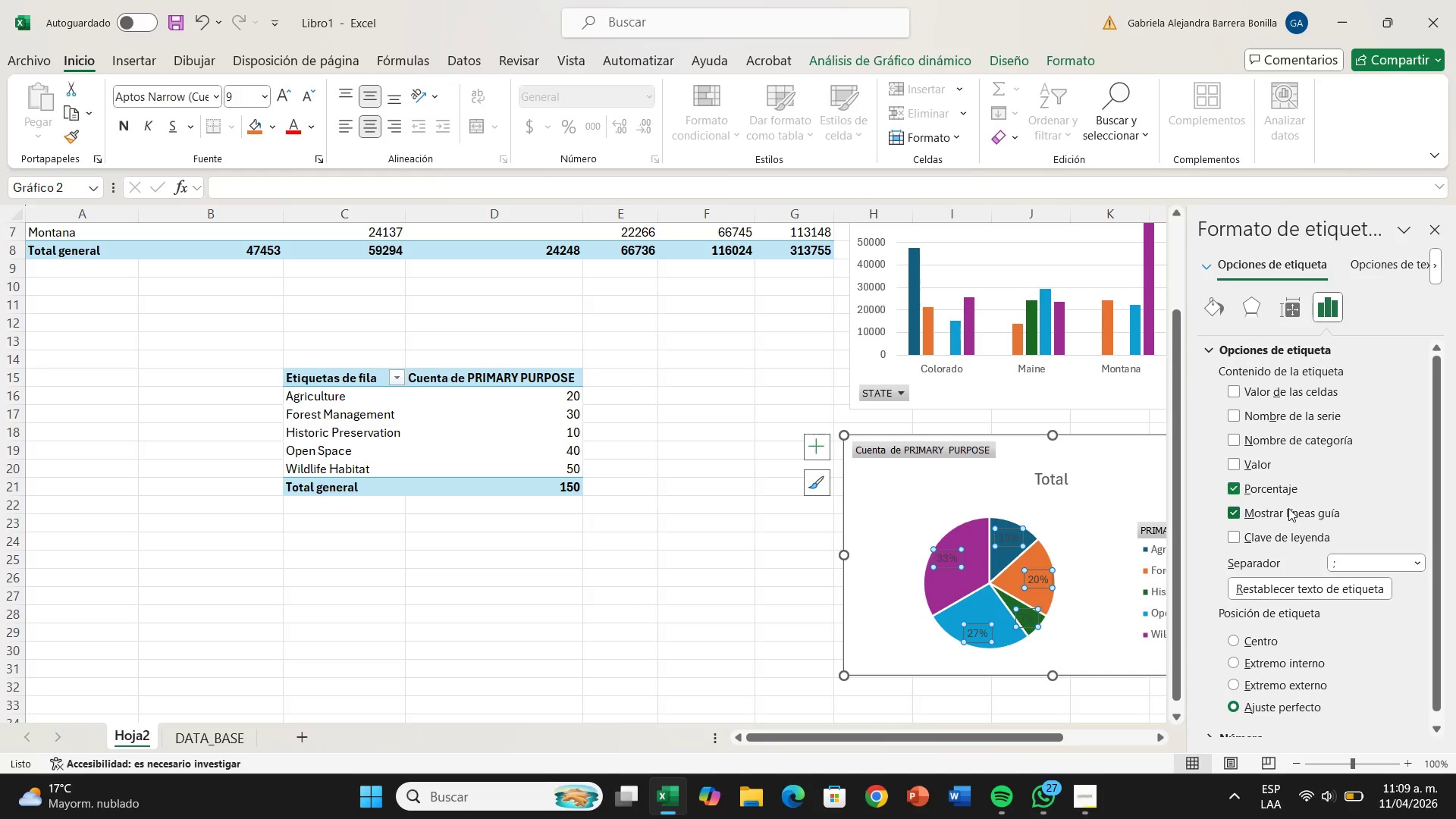 
left_click([1432, 231])
 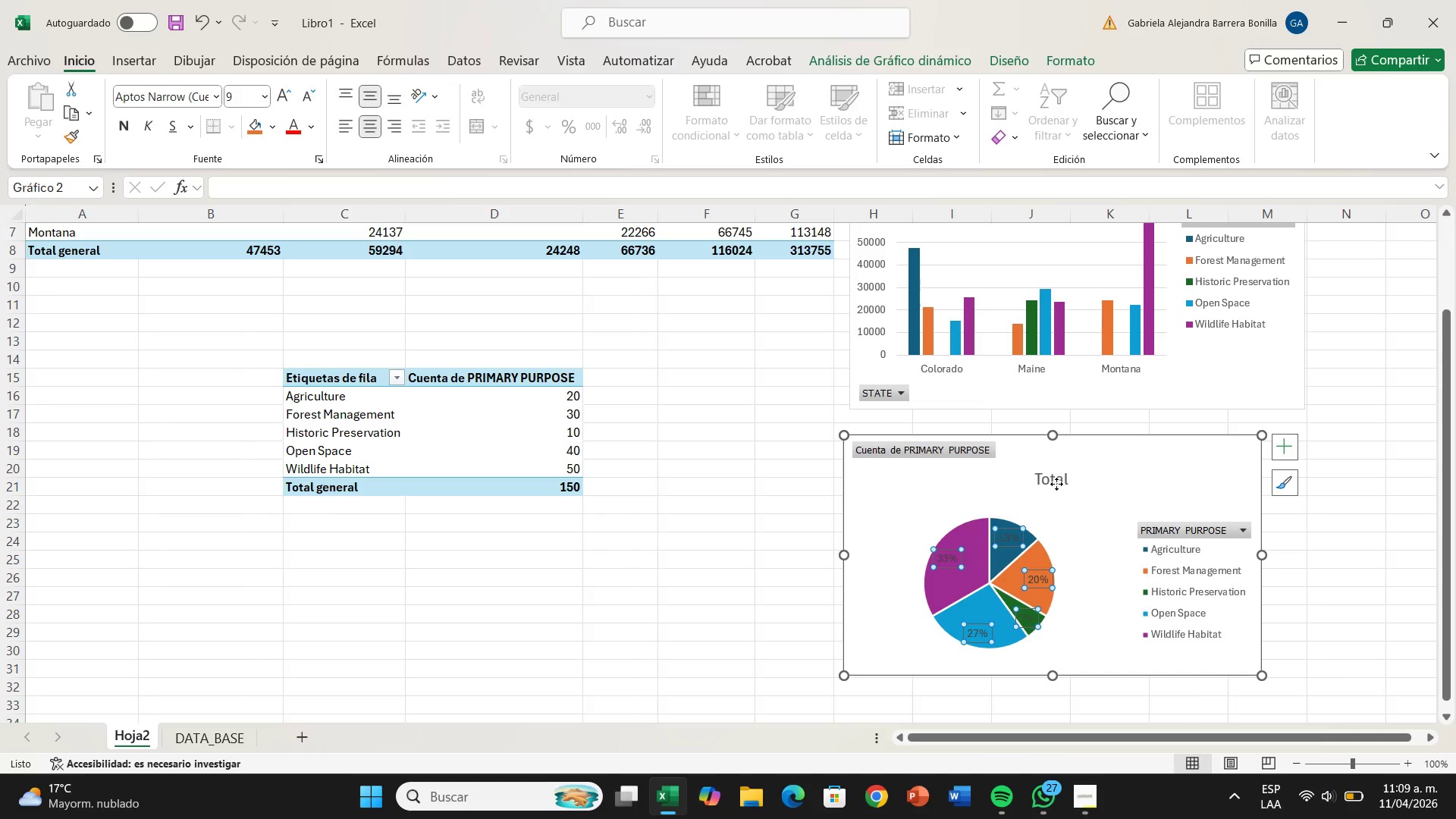 
double_click([1056, 484])
 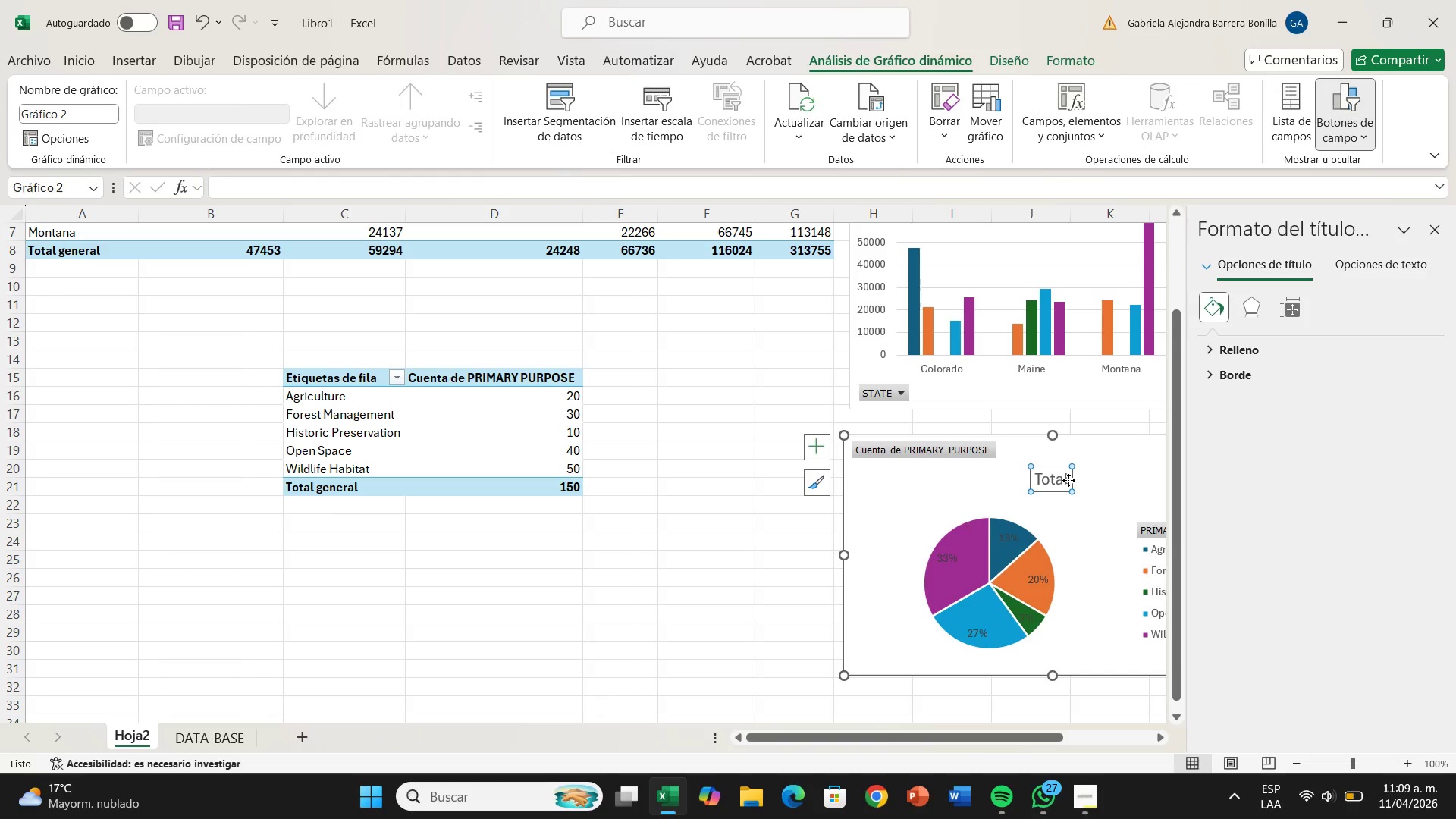 
left_click([1068, 480])
 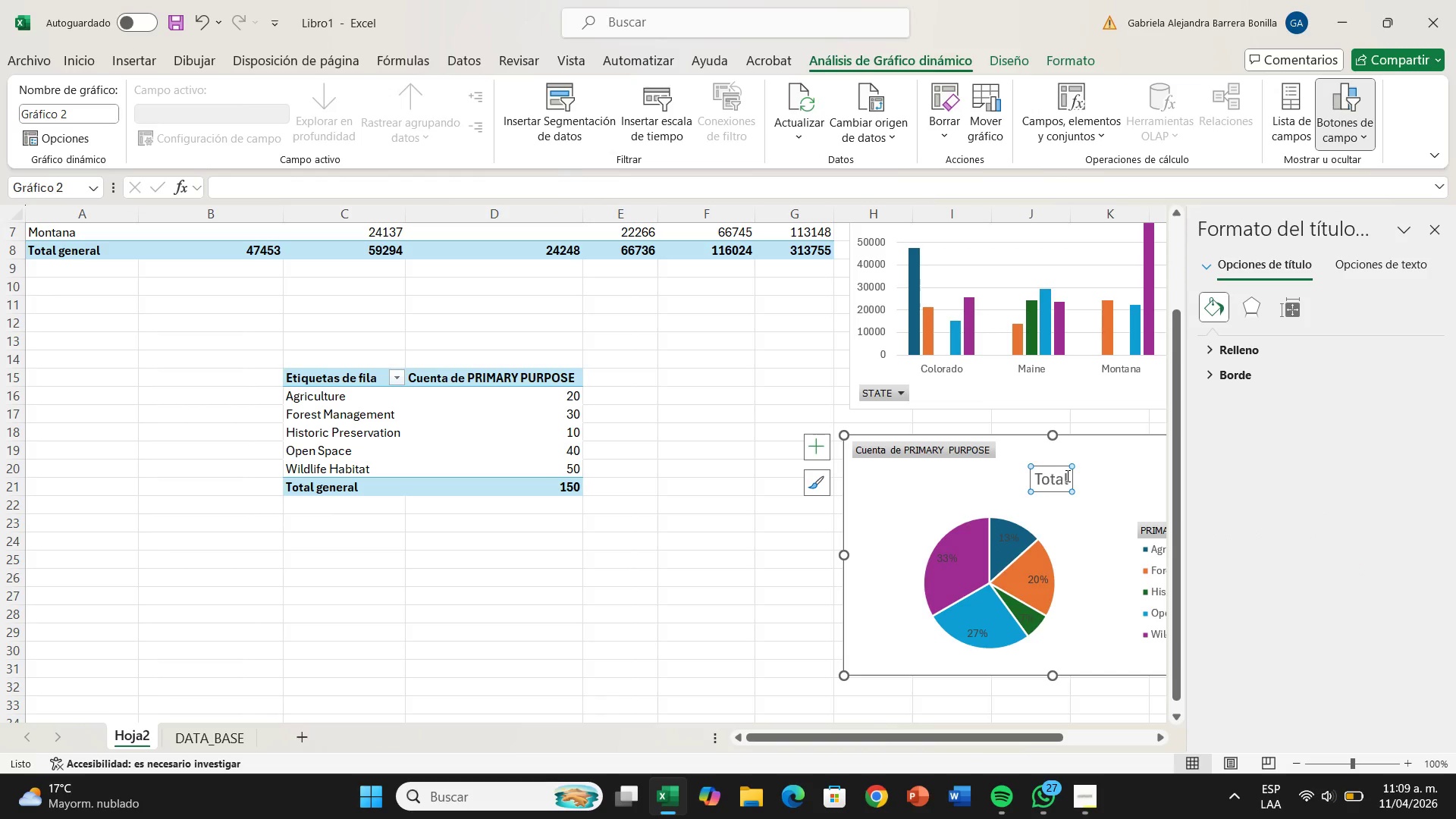 
left_click([1066, 475])
 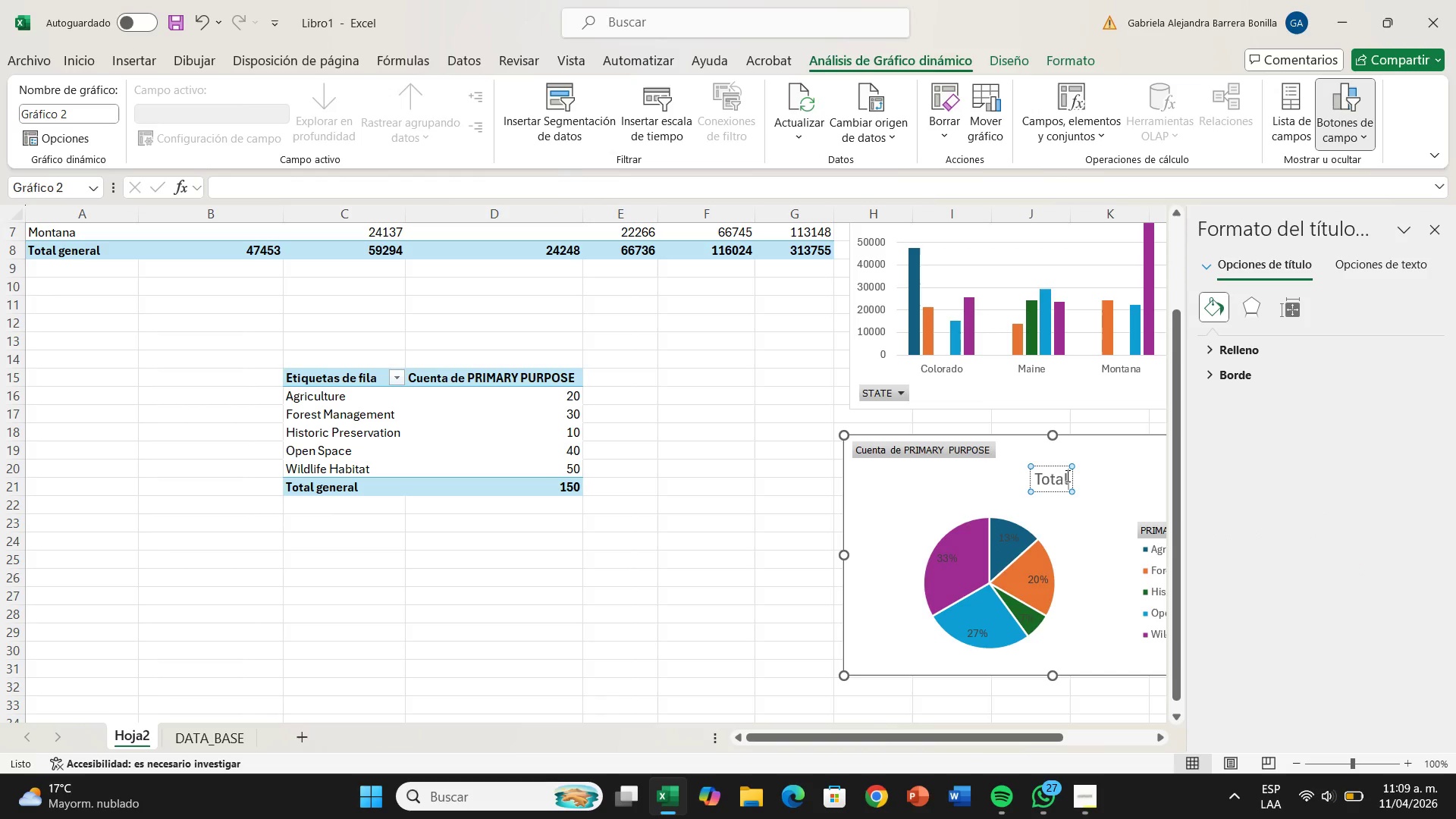 
hold_key(key=Backspace, duration=0.73)
 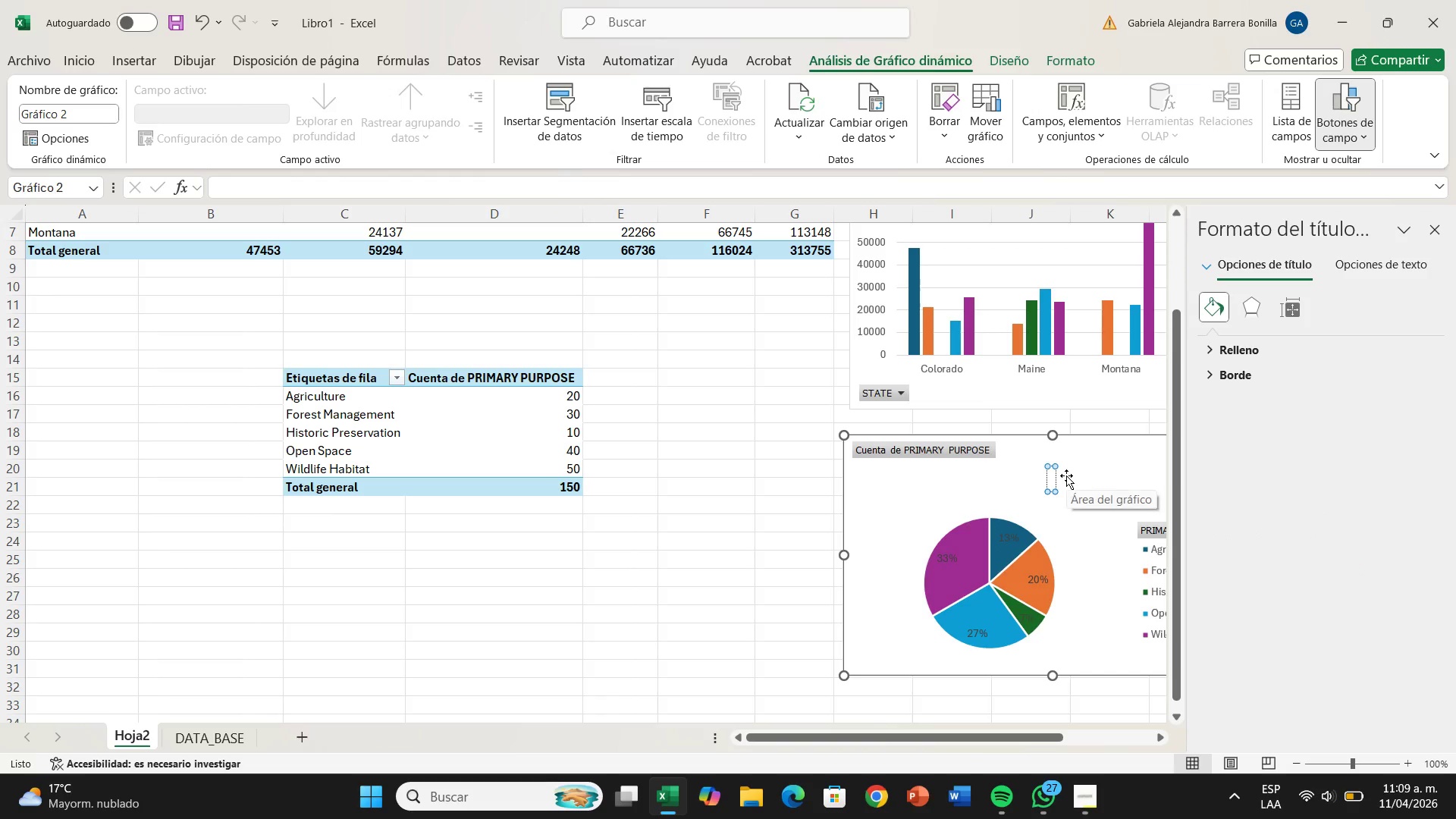 
type(DISTRIBUTIO)
 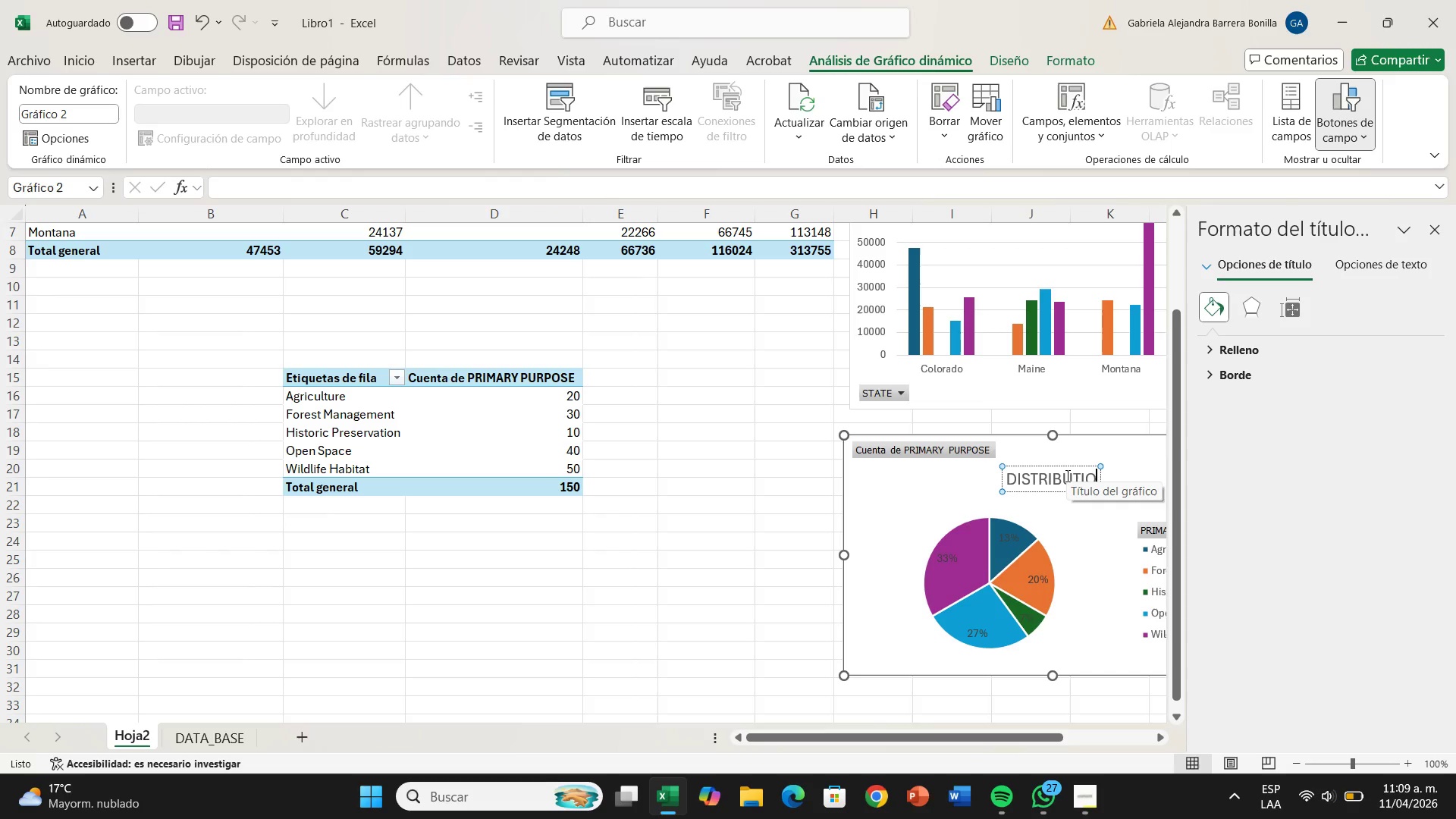 
wait(6.75)
 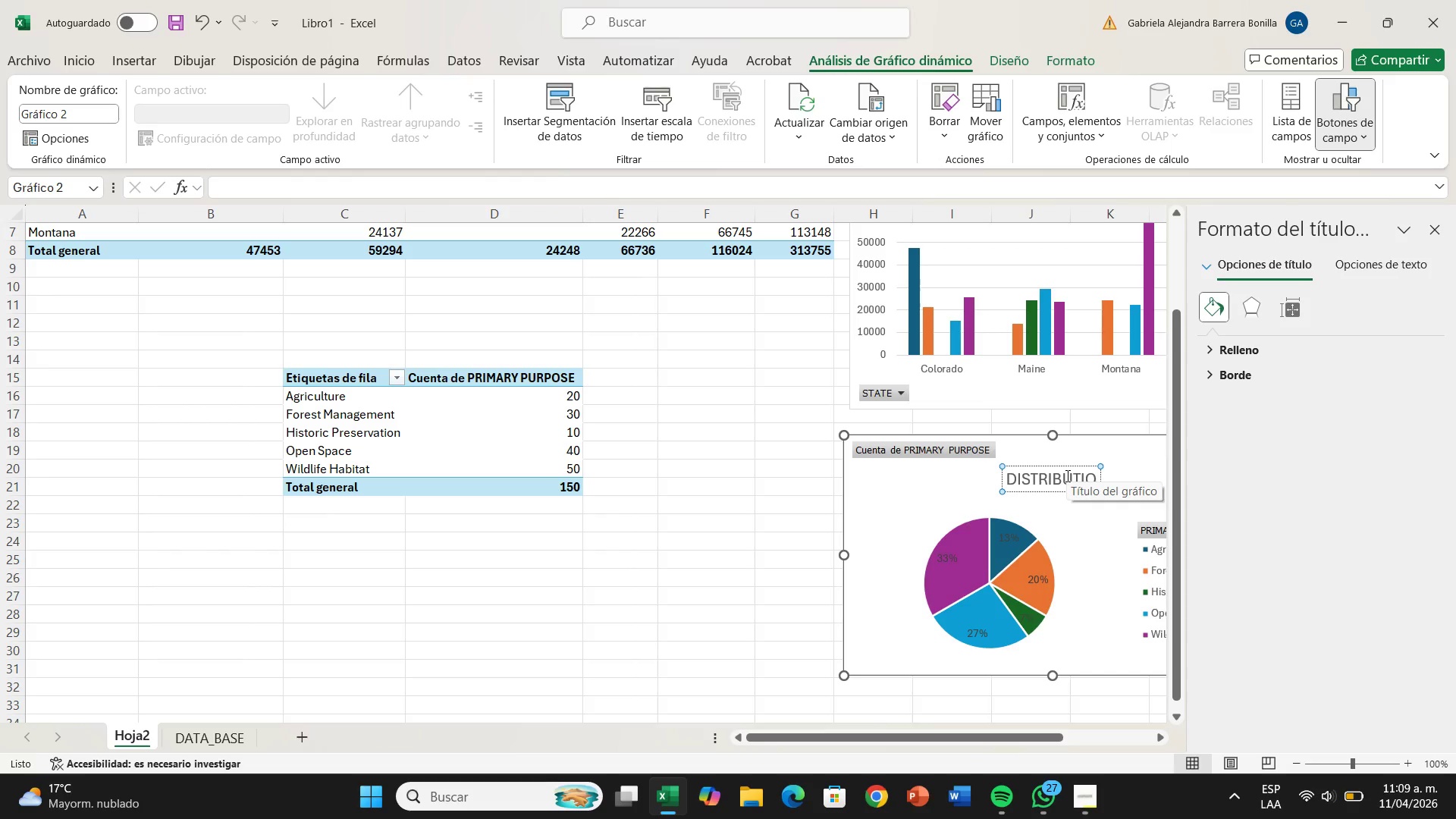 
type(N BY CONSERVATION PURPOSE)
 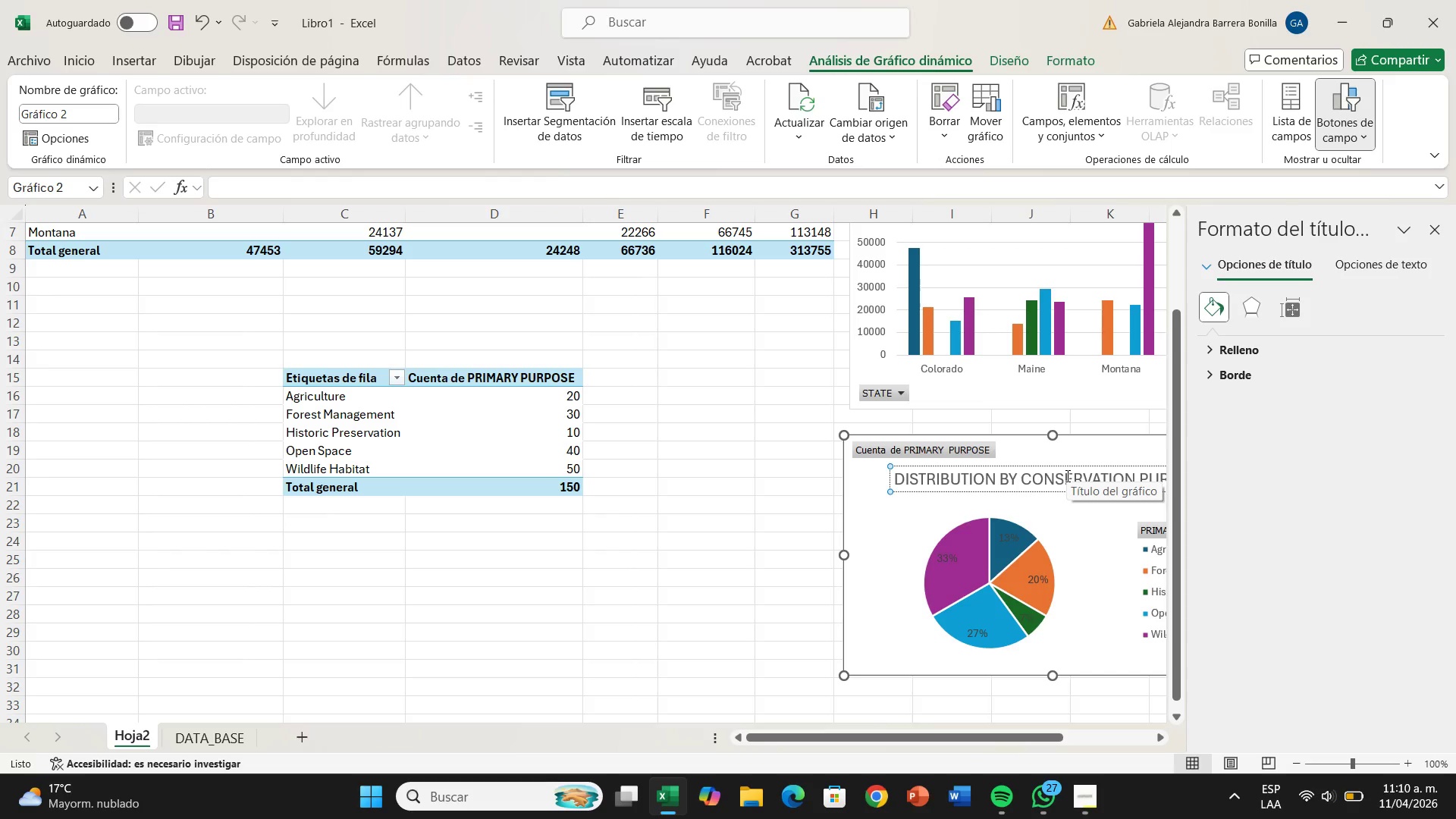 
key(Enter)
 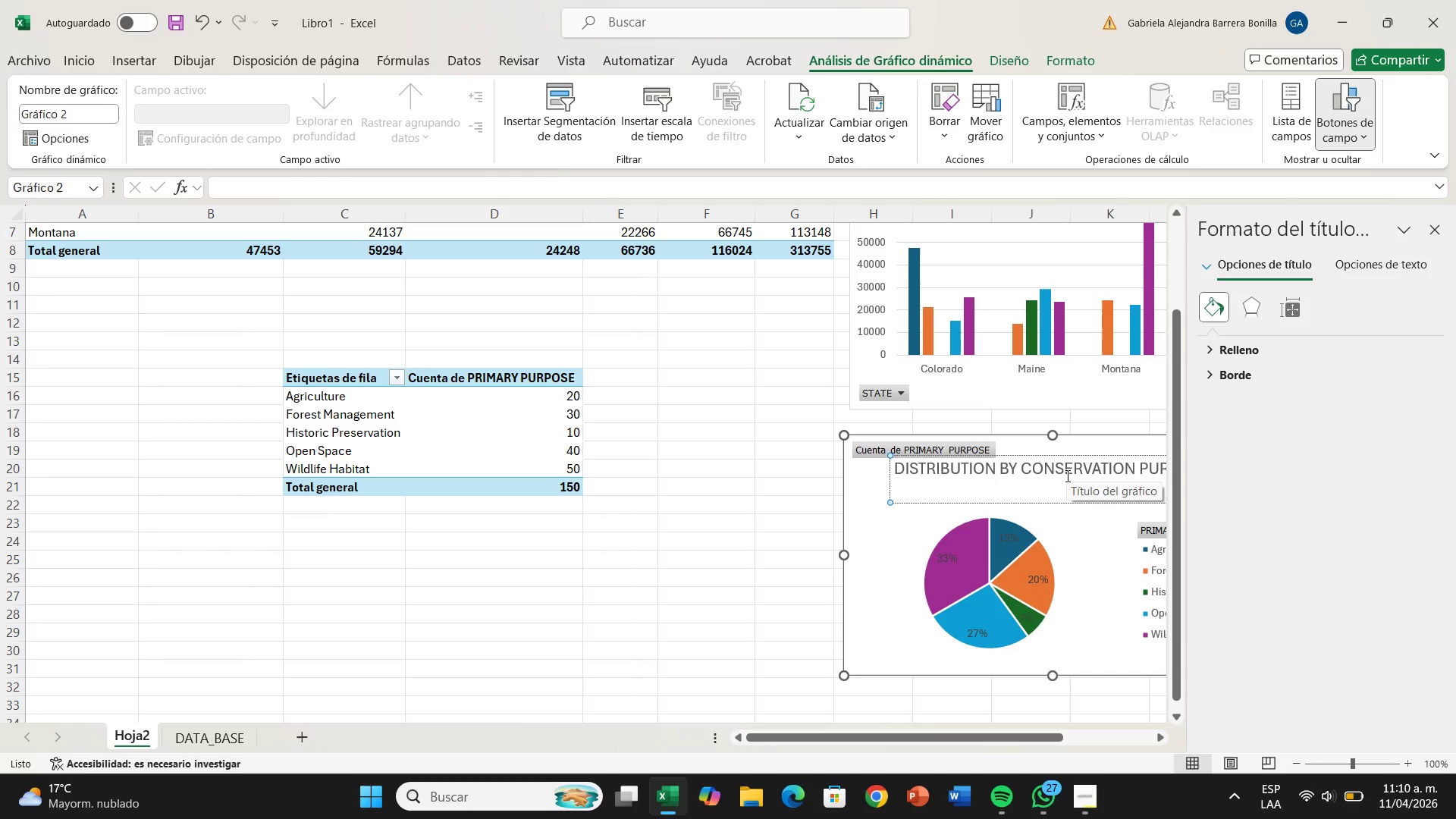 
key(Backspace)
 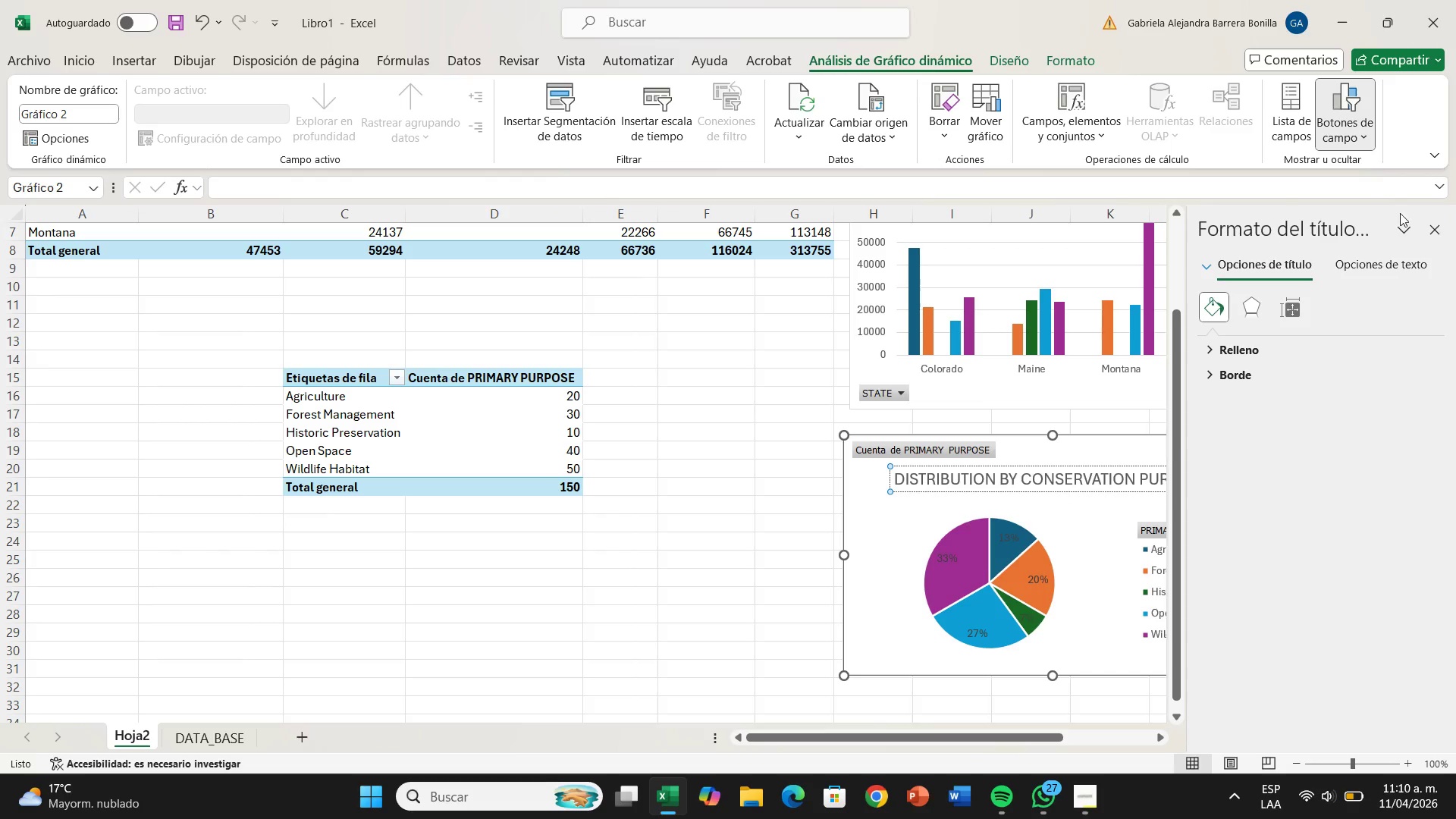 
left_click([1442, 234])
 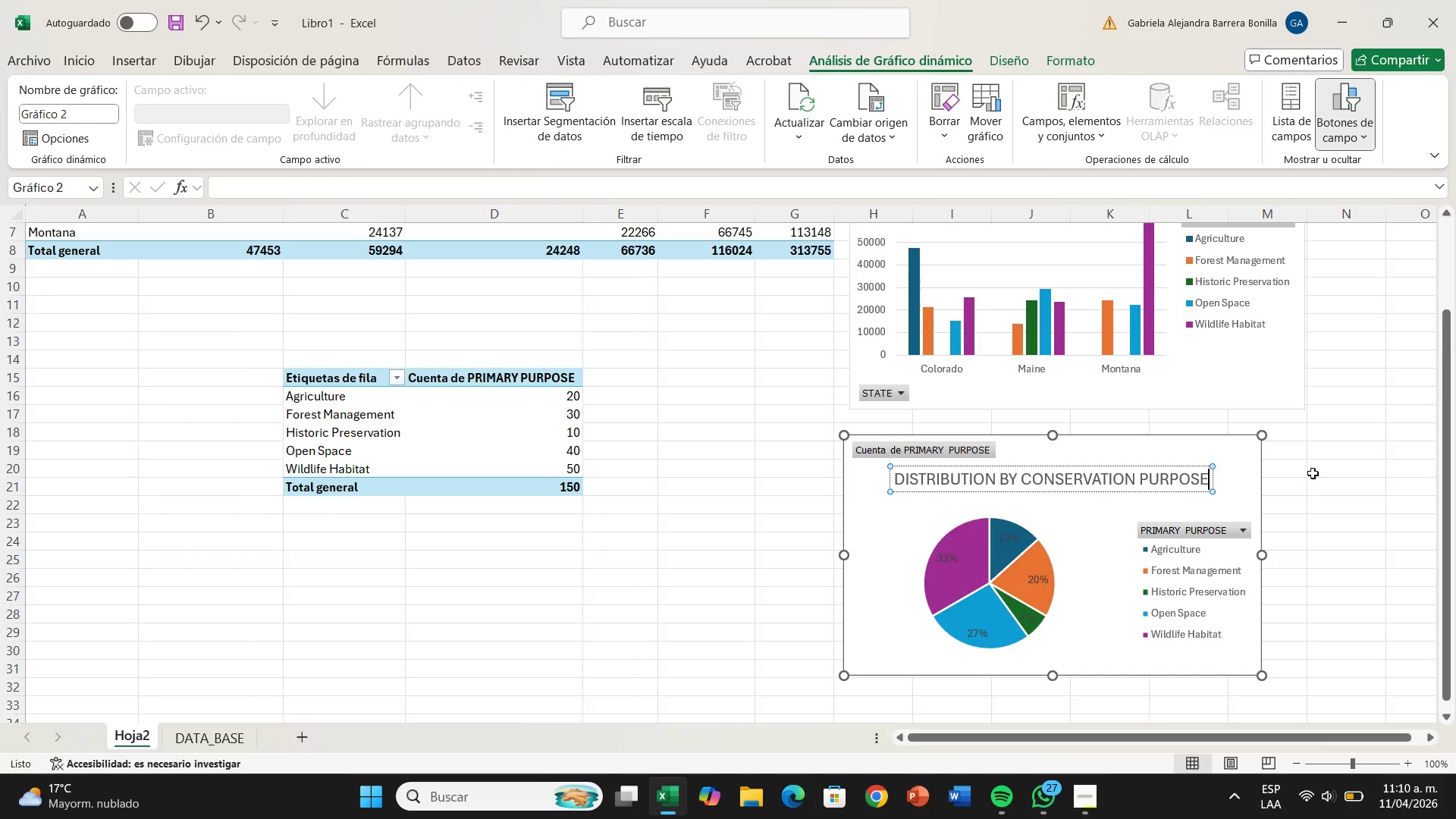 
left_click([1323, 475])
 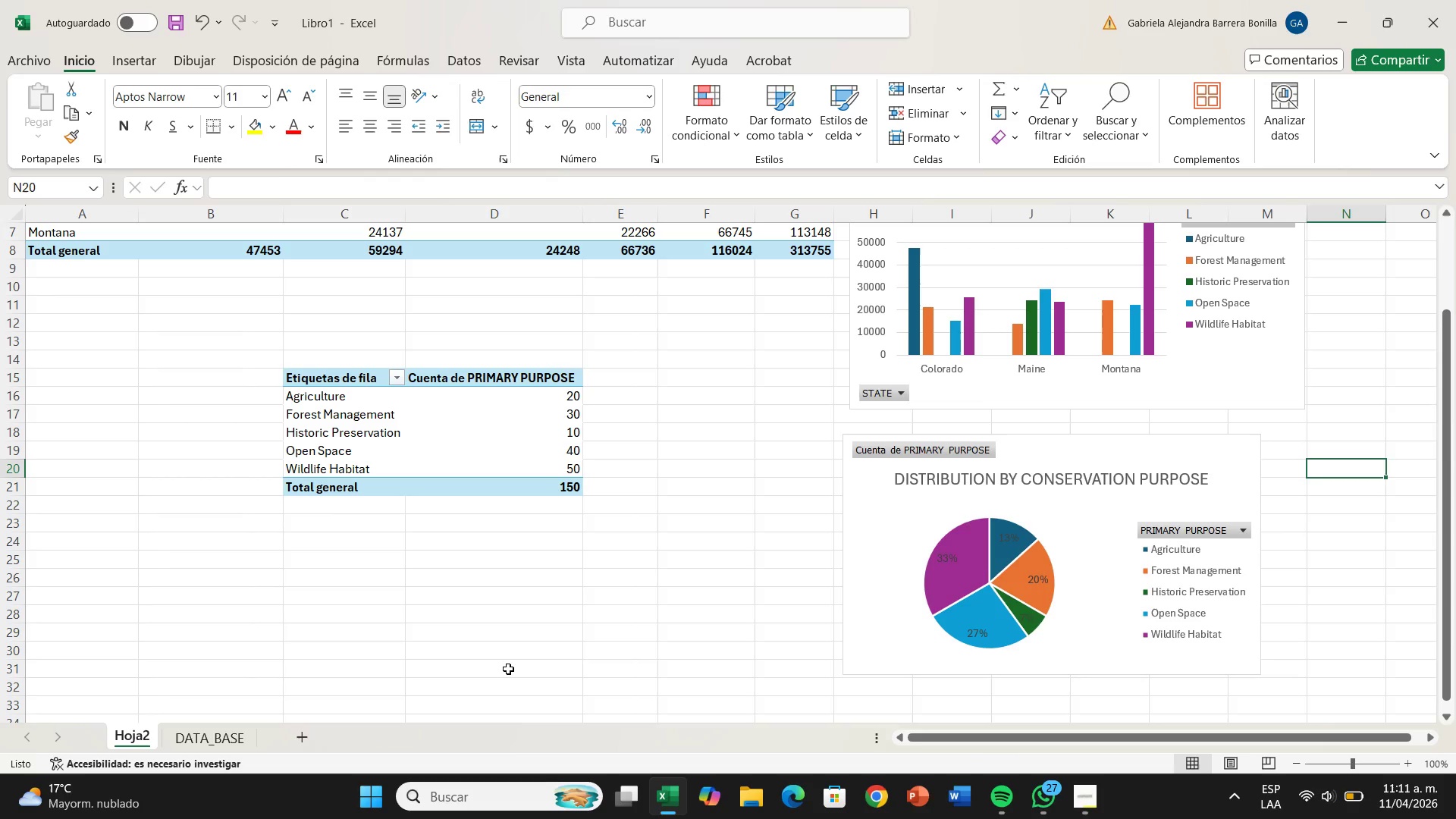 
wait(86.84)
 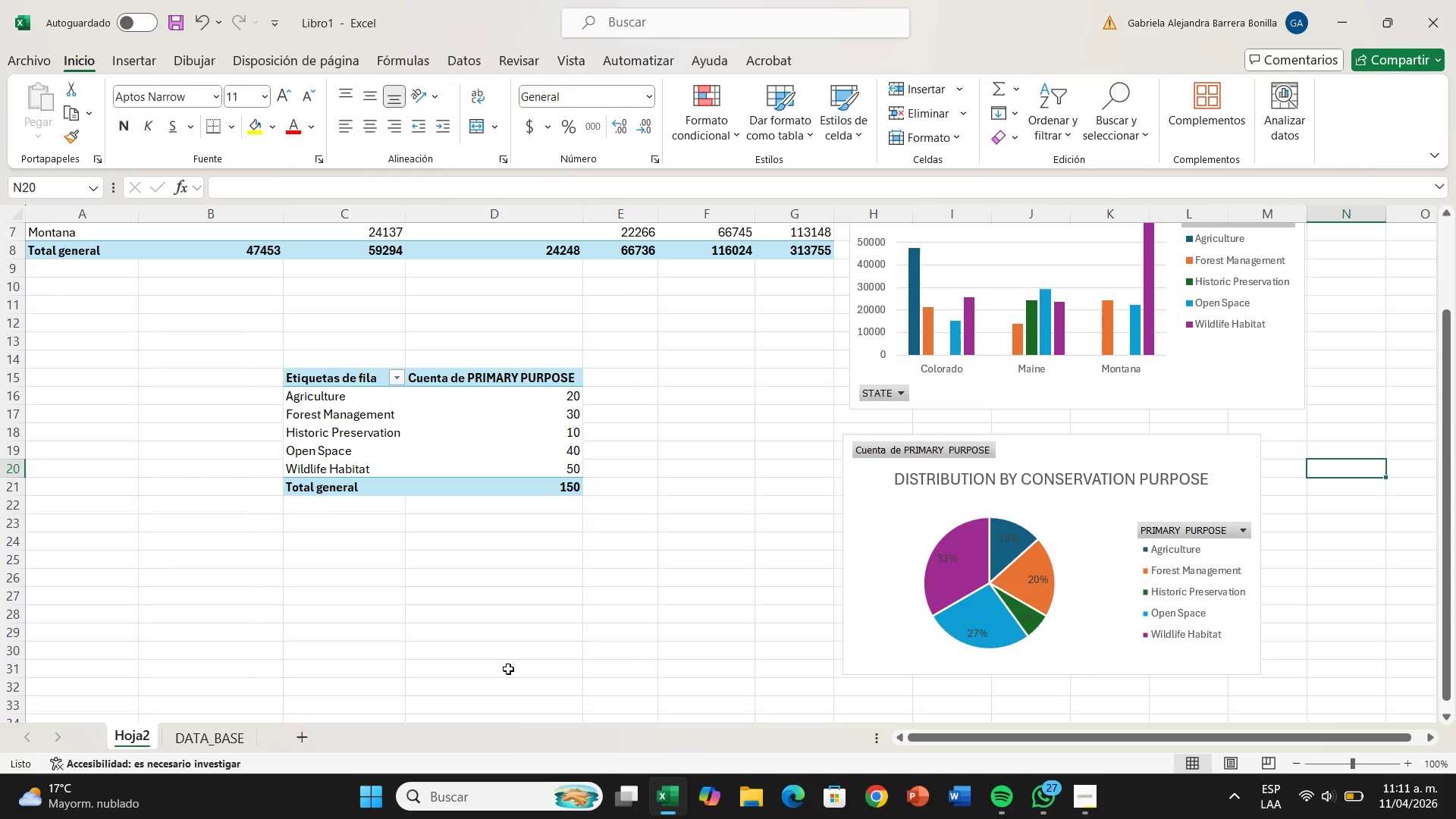 
left_click([190, 738])
 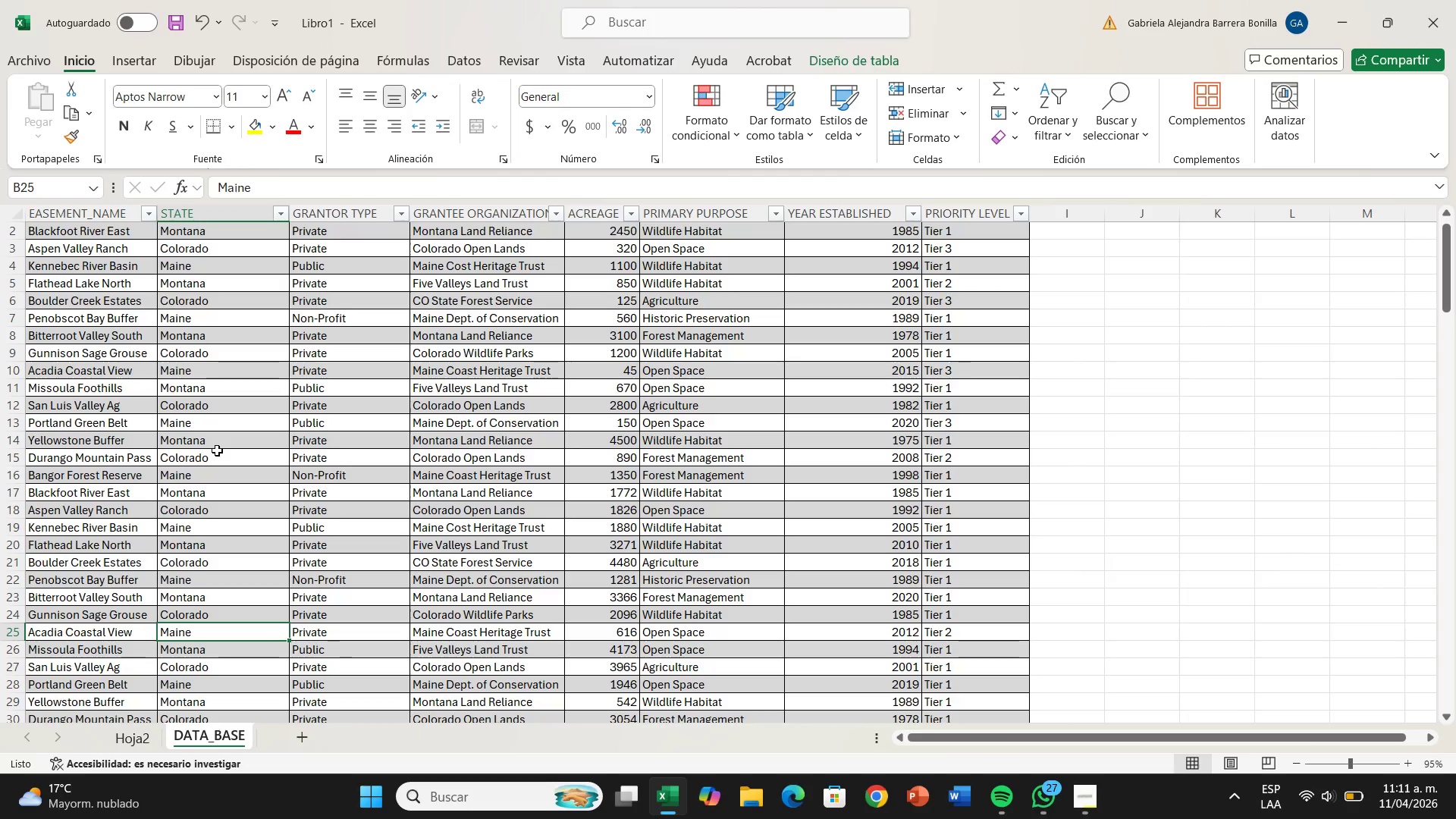 
wait(5.72)
 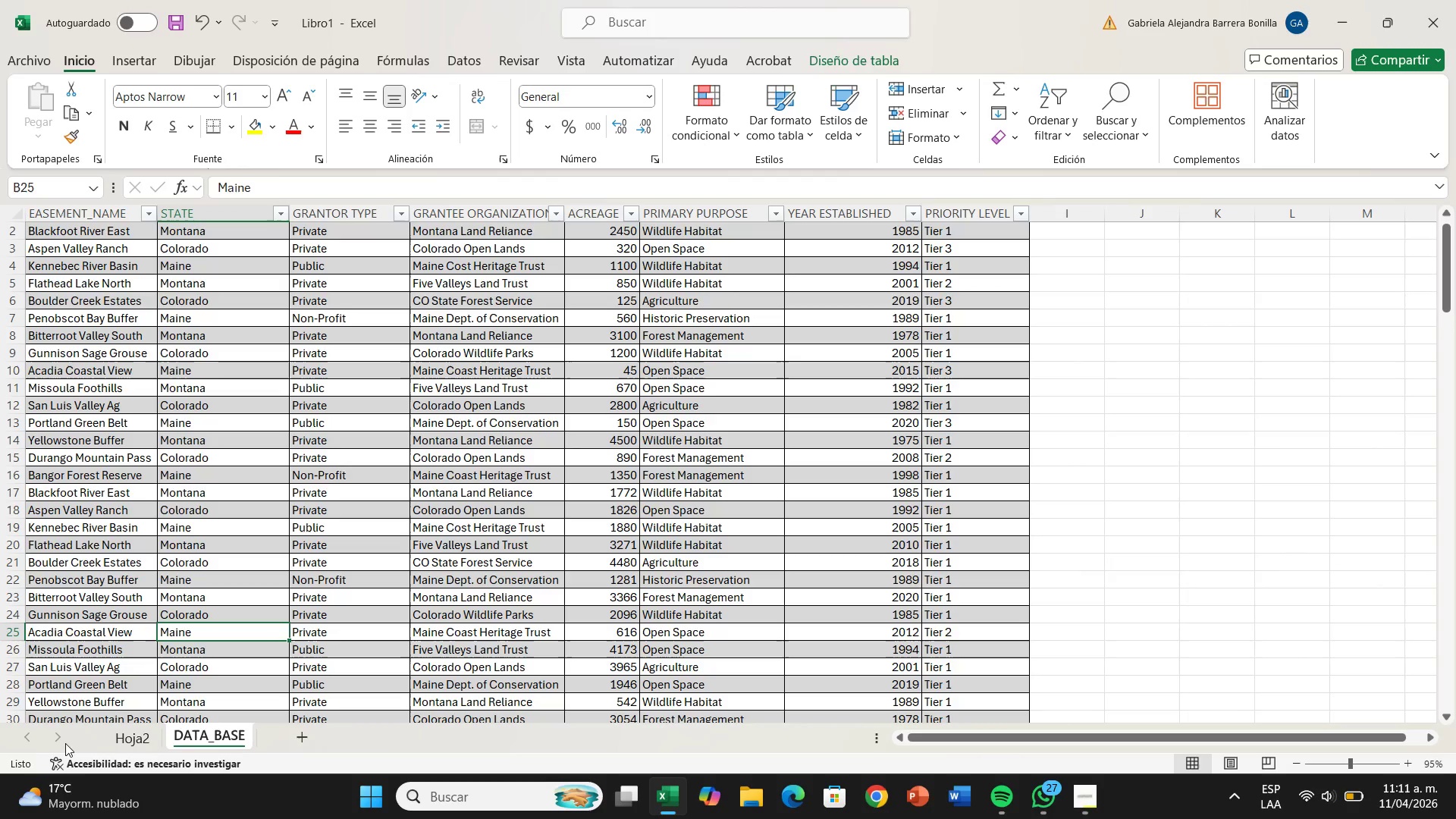 
scroll: coordinate [109, 564], scroll_direction: up, amount: 5.0
 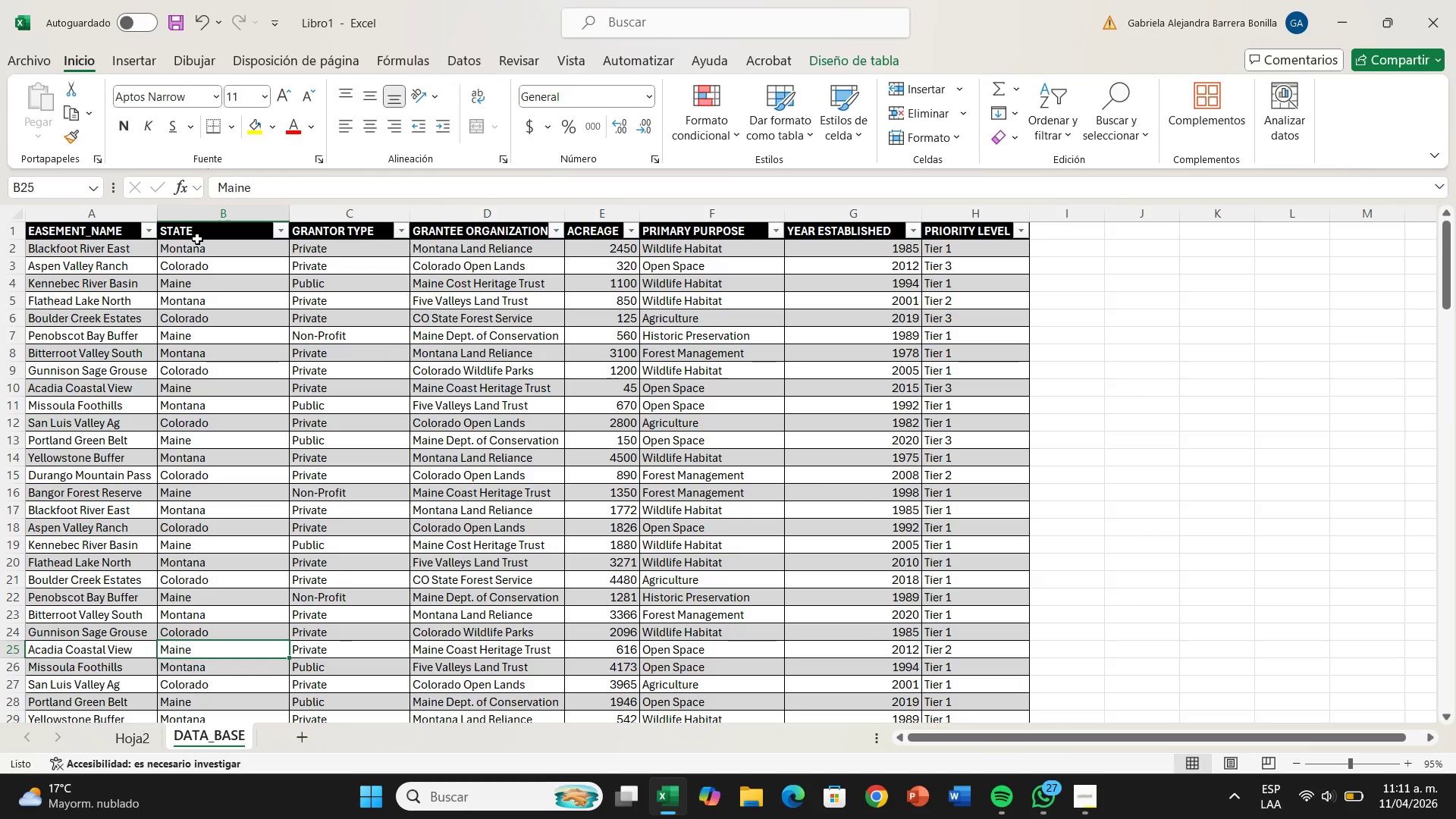 
left_click([372, 234])
 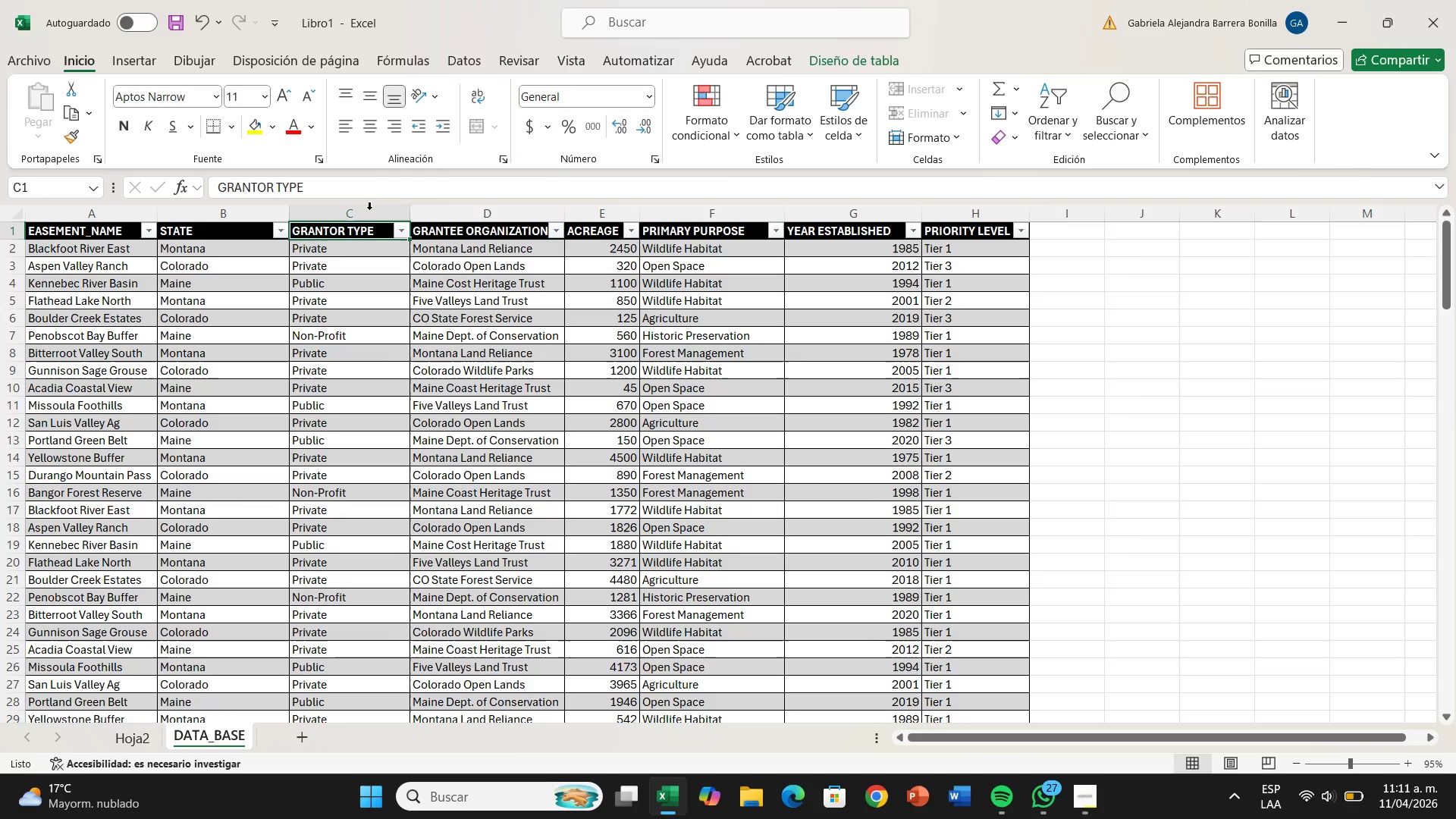 
left_click([367, 215])
 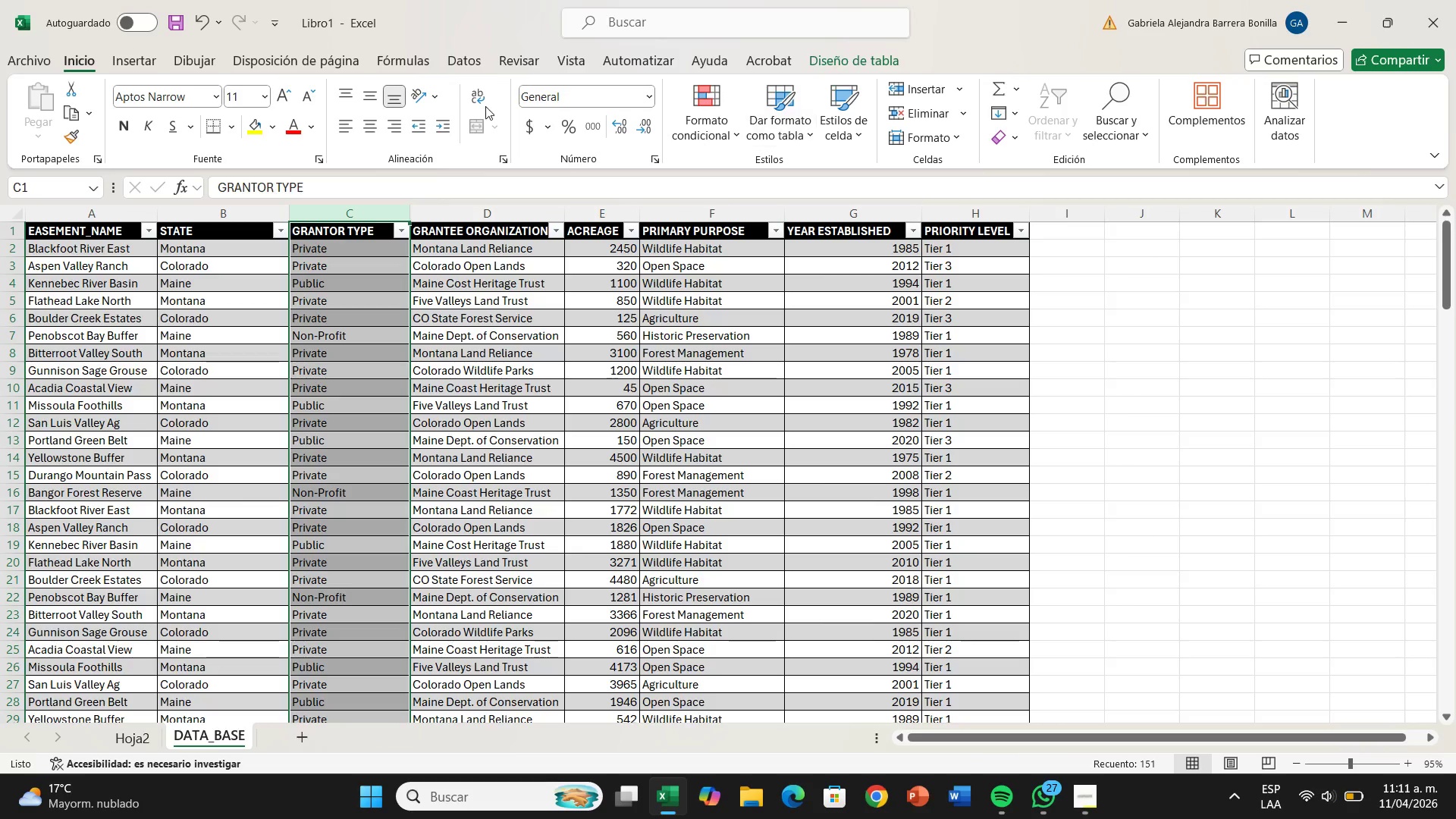 
left_click([484, 71])
 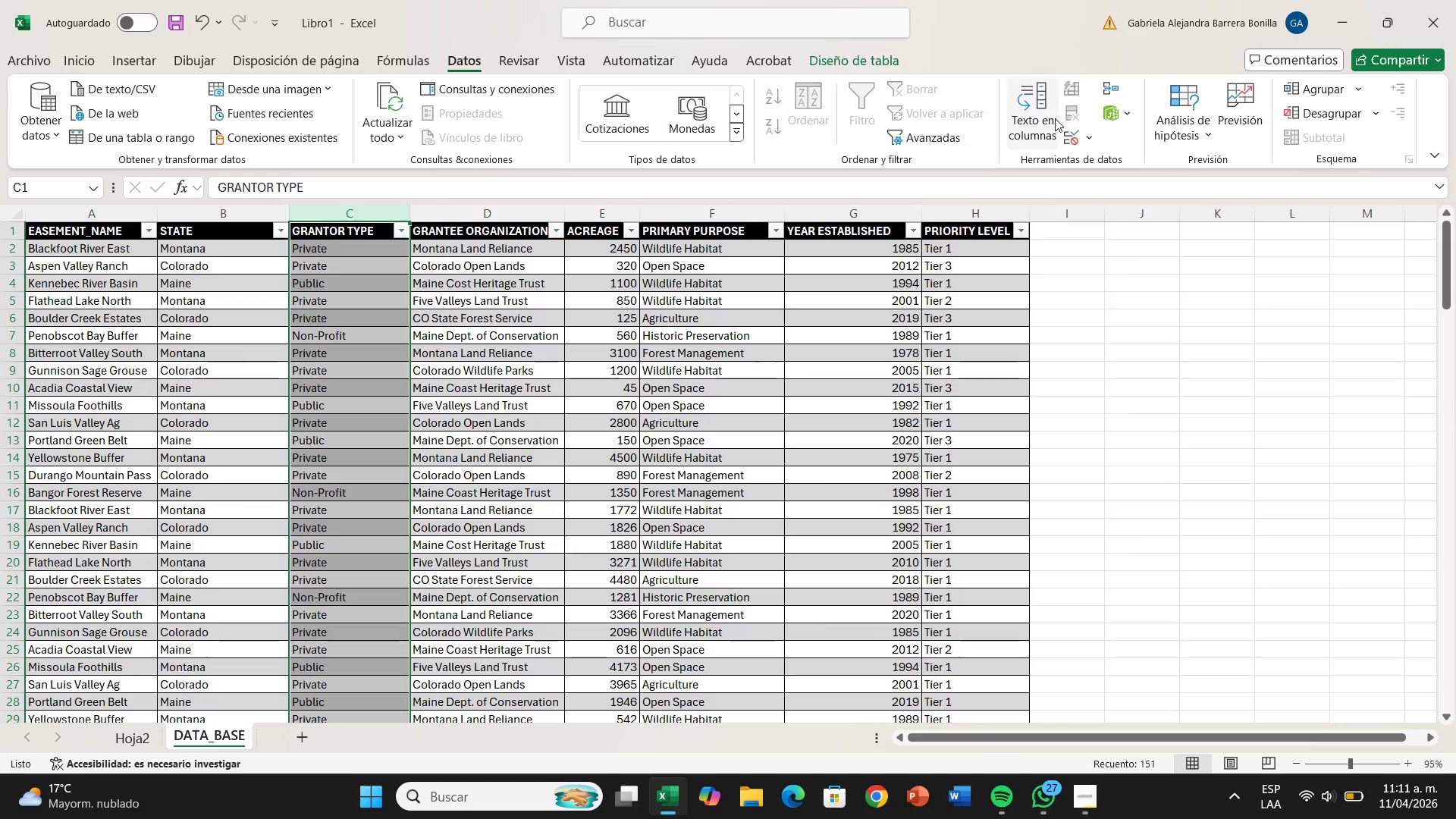 
left_click([1073, 133])
 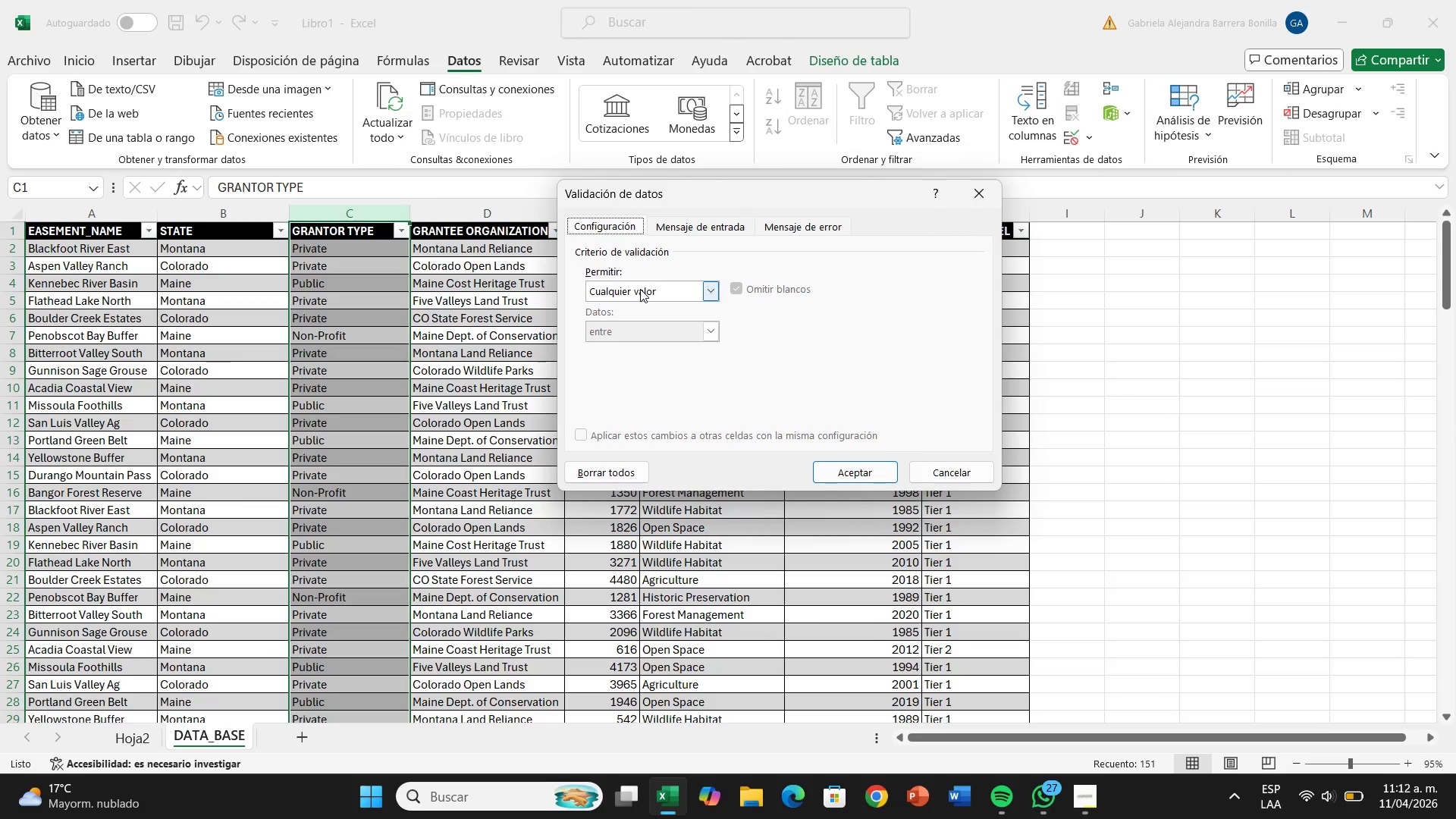 
left_click([640, 289])
 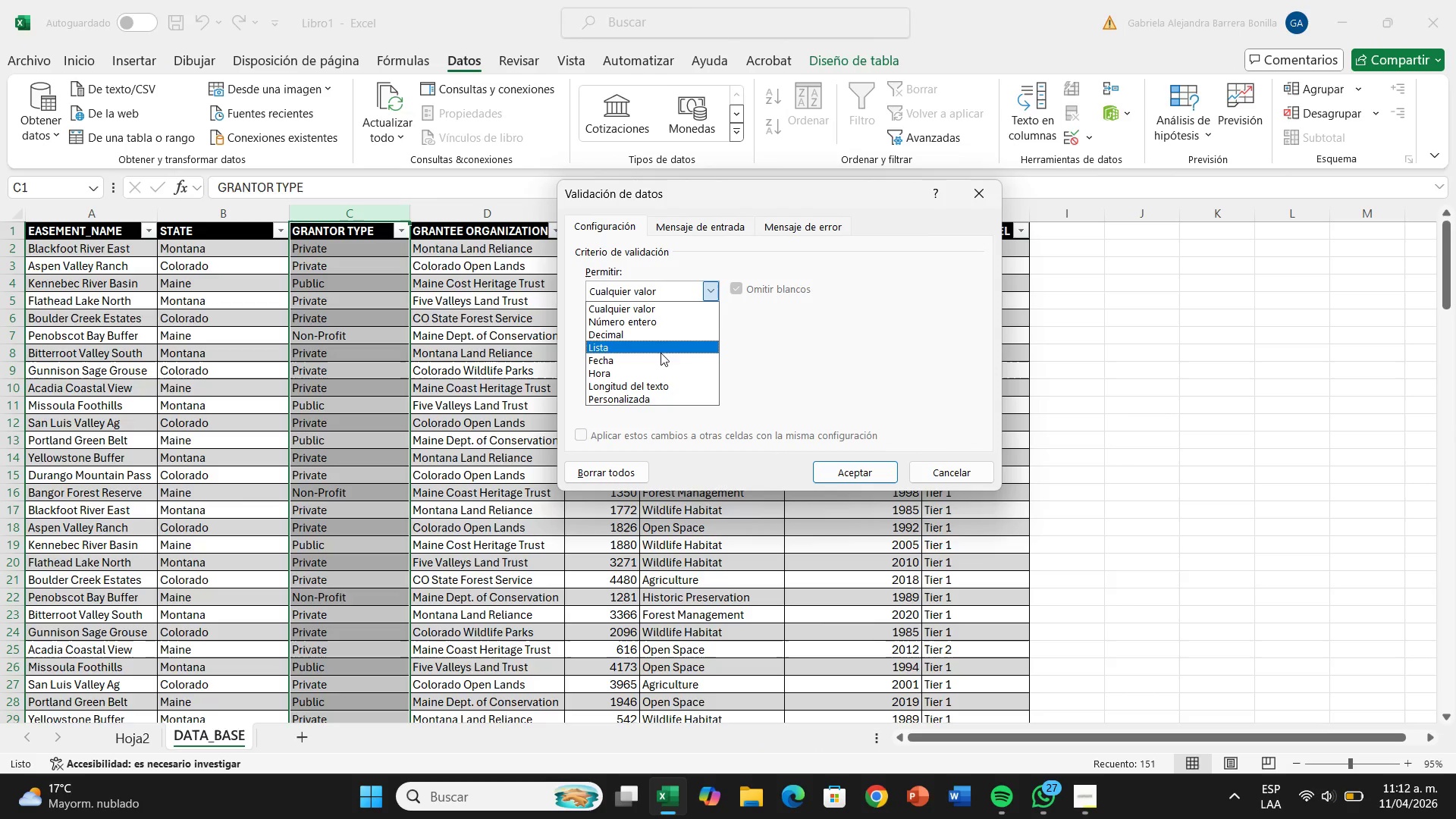 
left_click([661, 346])
 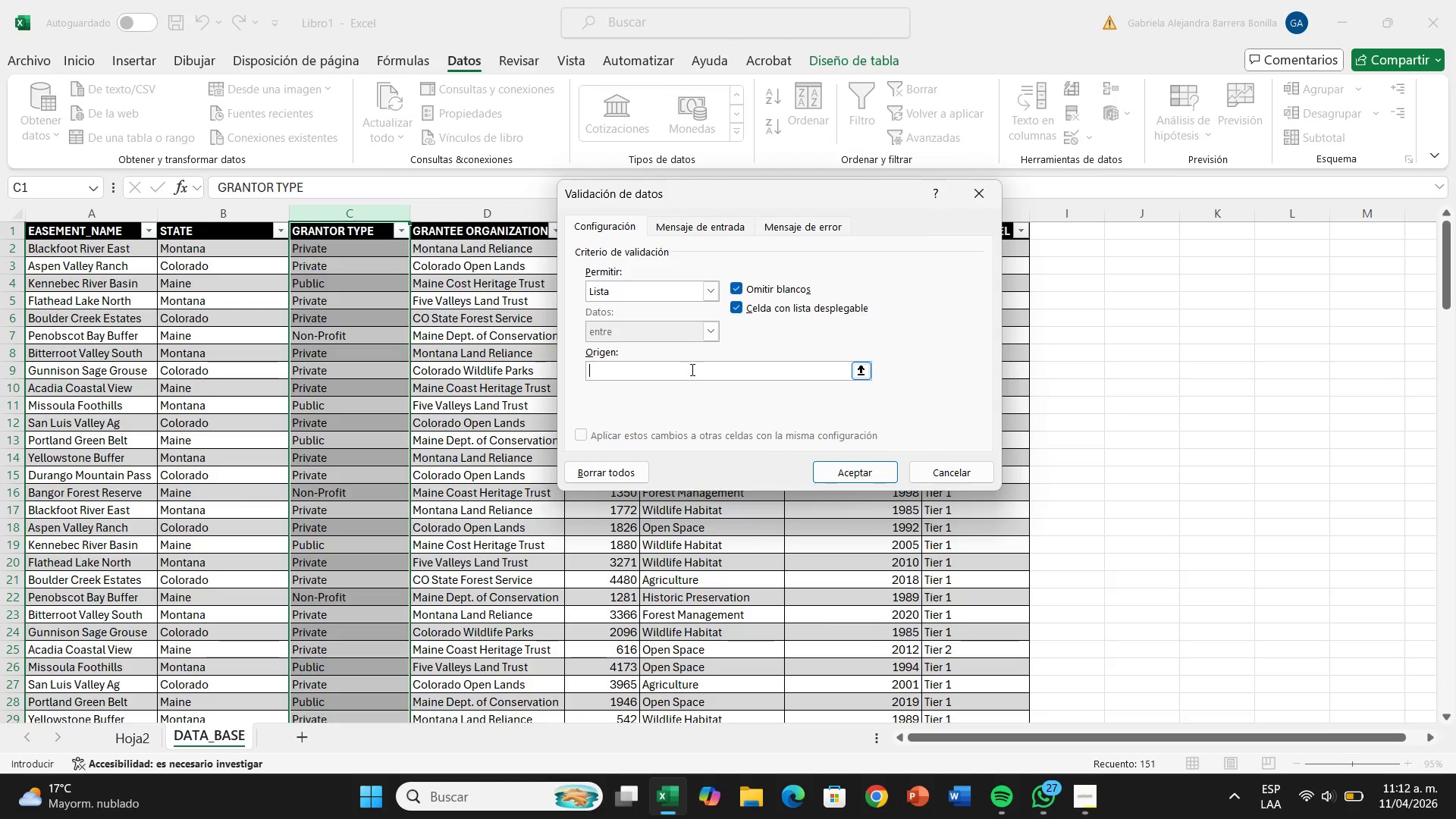 
type(p)
key(Backspace)
type(Private< O)
key(Backspace)
type(Public, Non )
key(Backspace)
type(-Profit)
 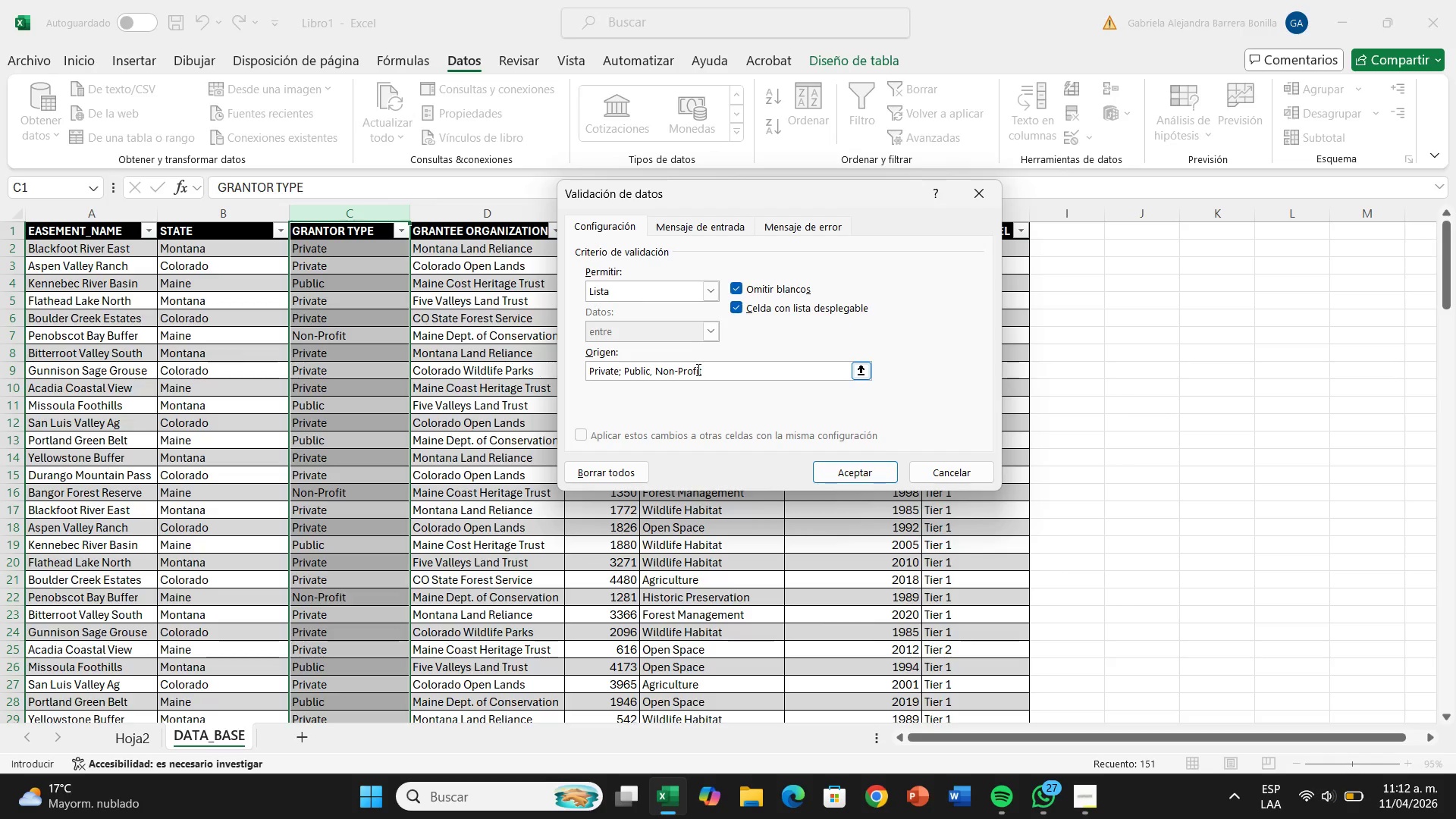 
key(Period)
 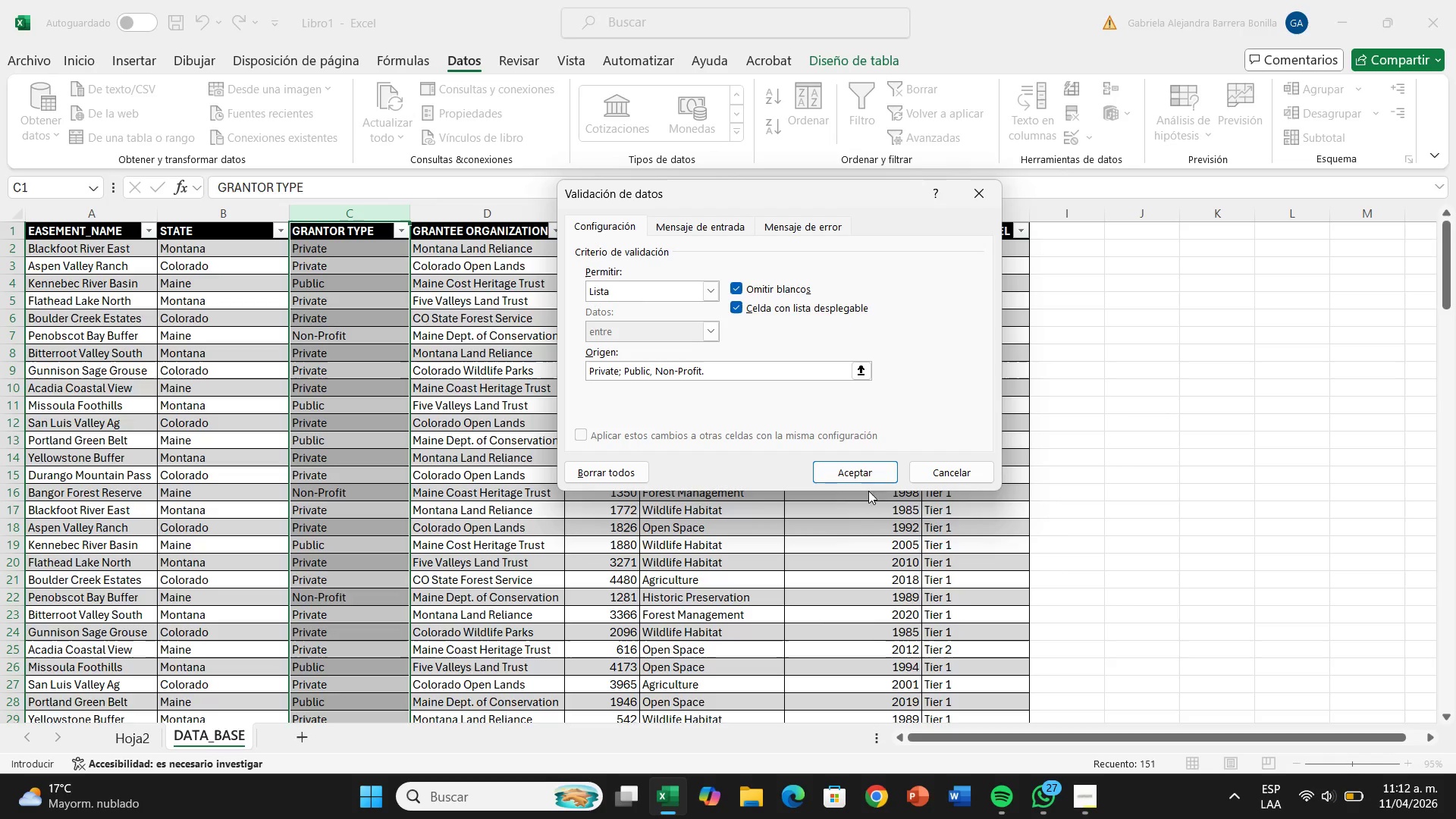 
left_click([864, 469])
 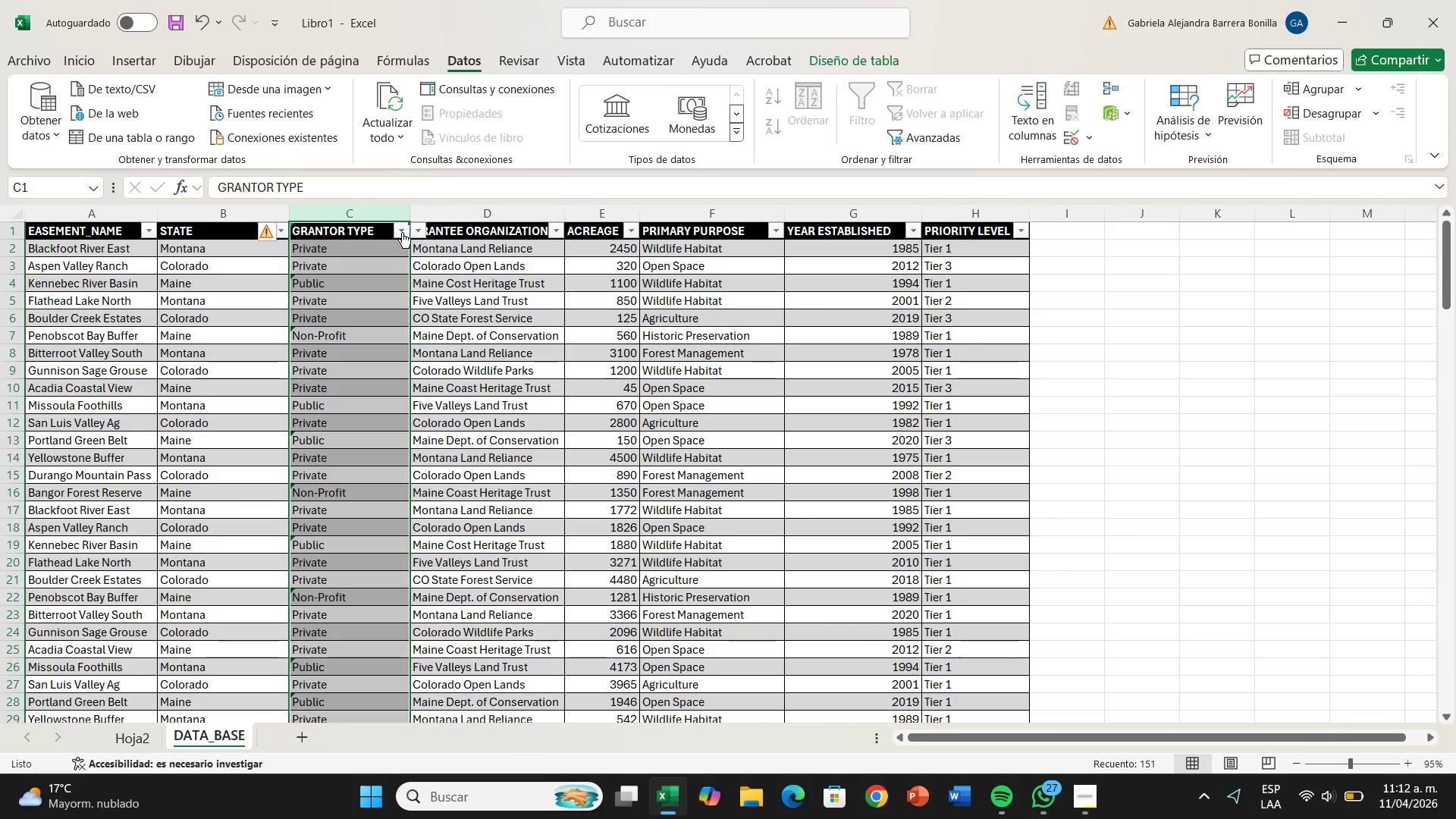 
left_click([396, 229])
 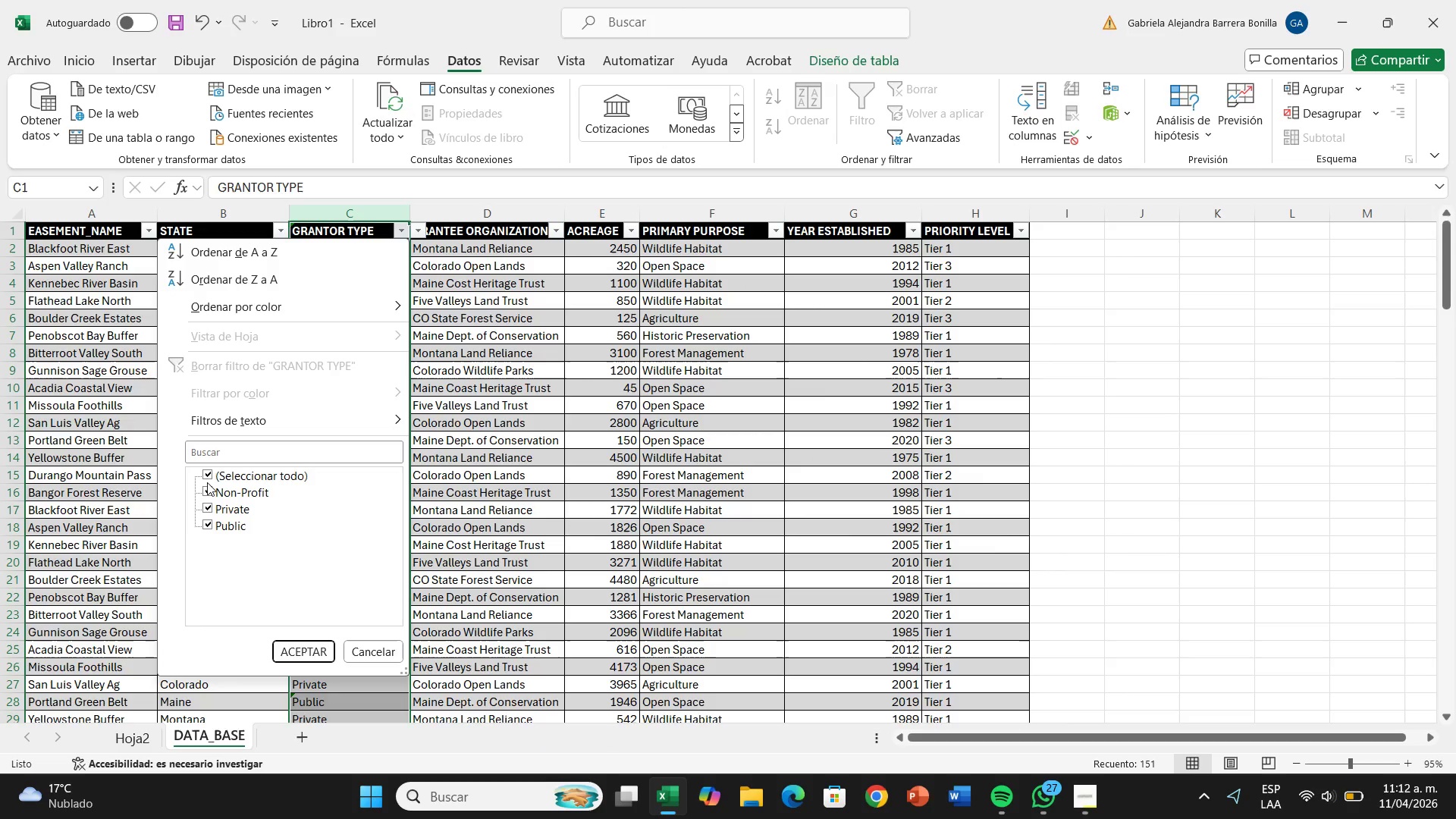 
left_click([205, 488])
 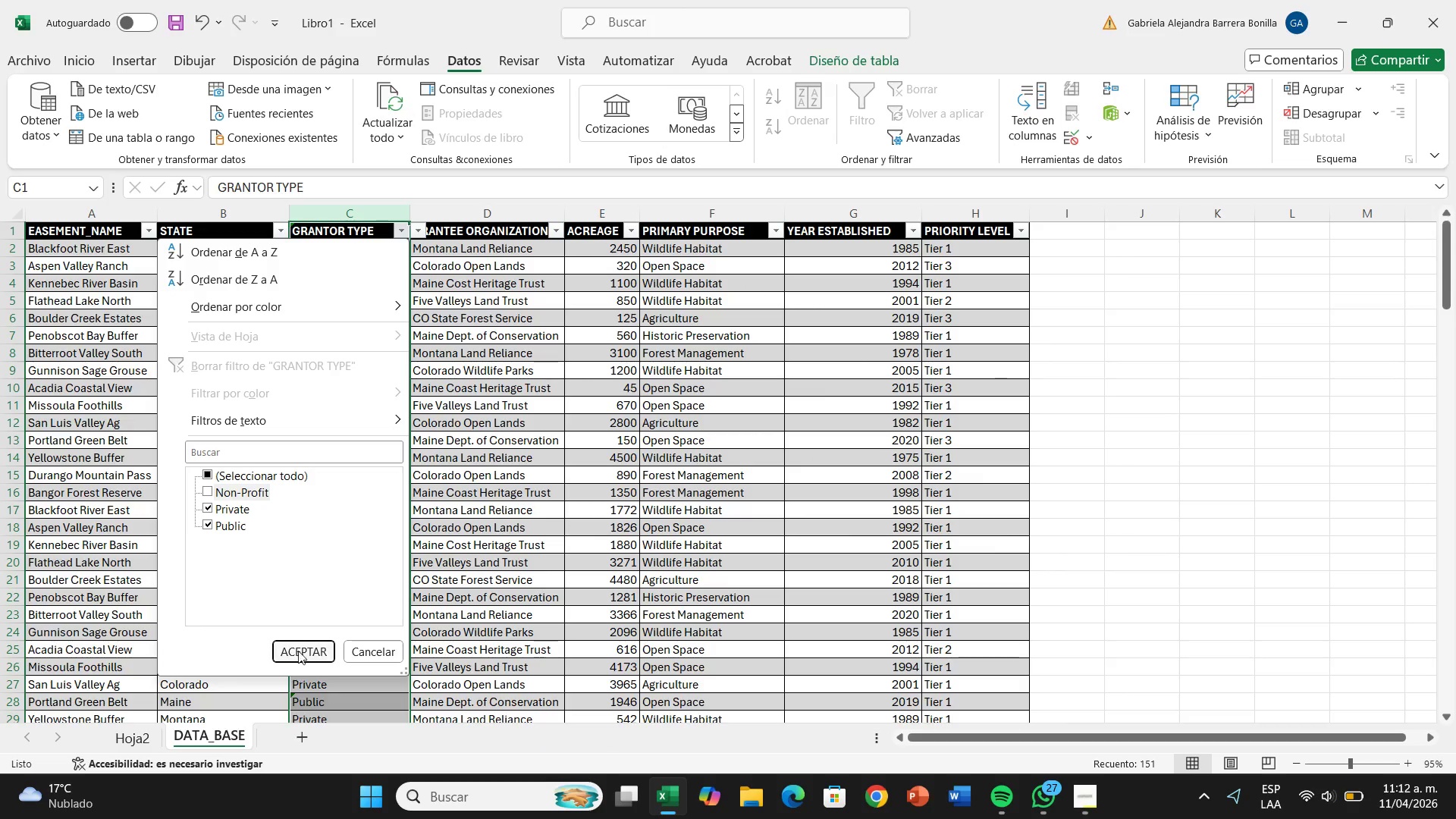 
left_click([301, 642])
 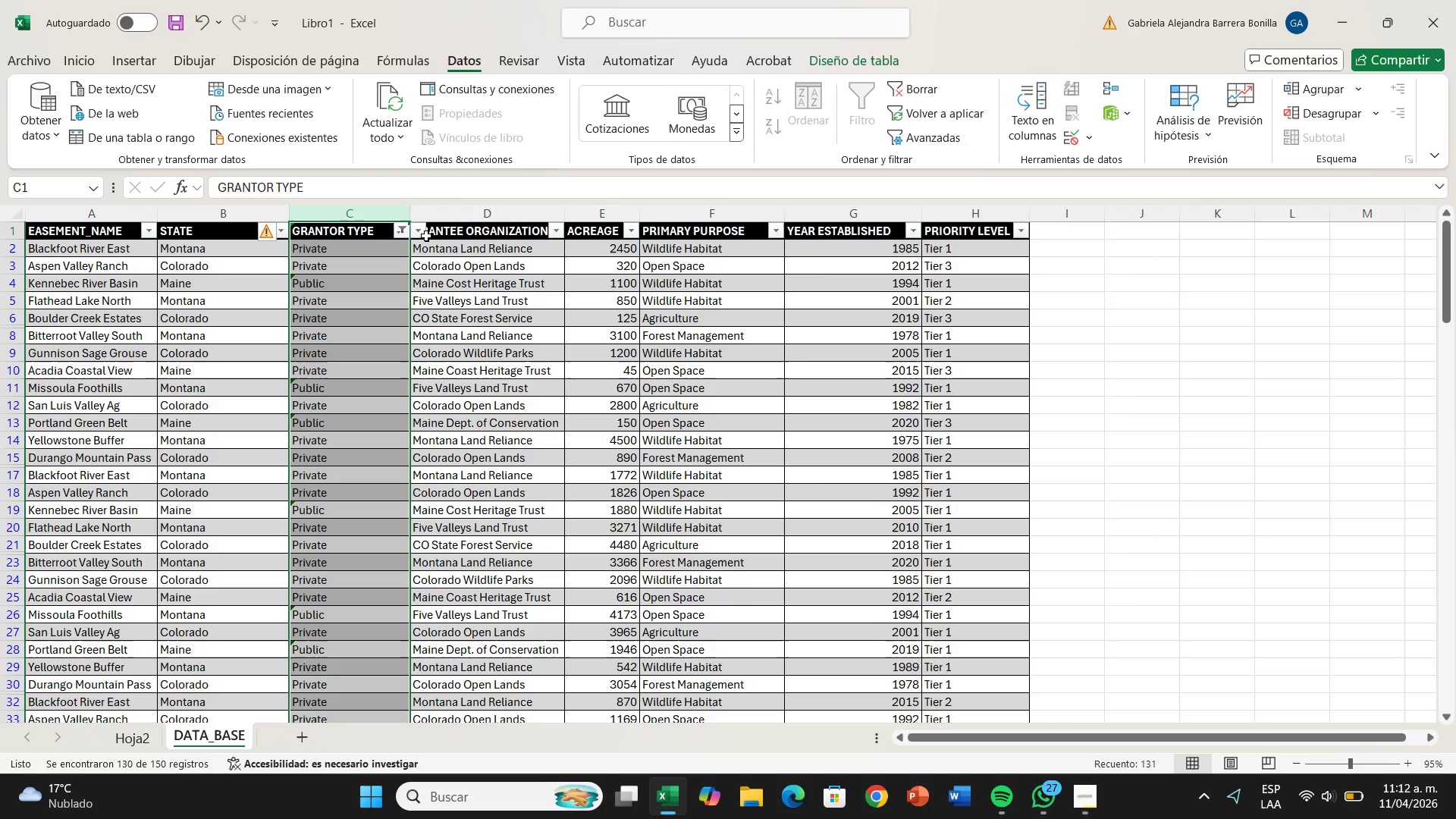 
left_click([403, 231])
 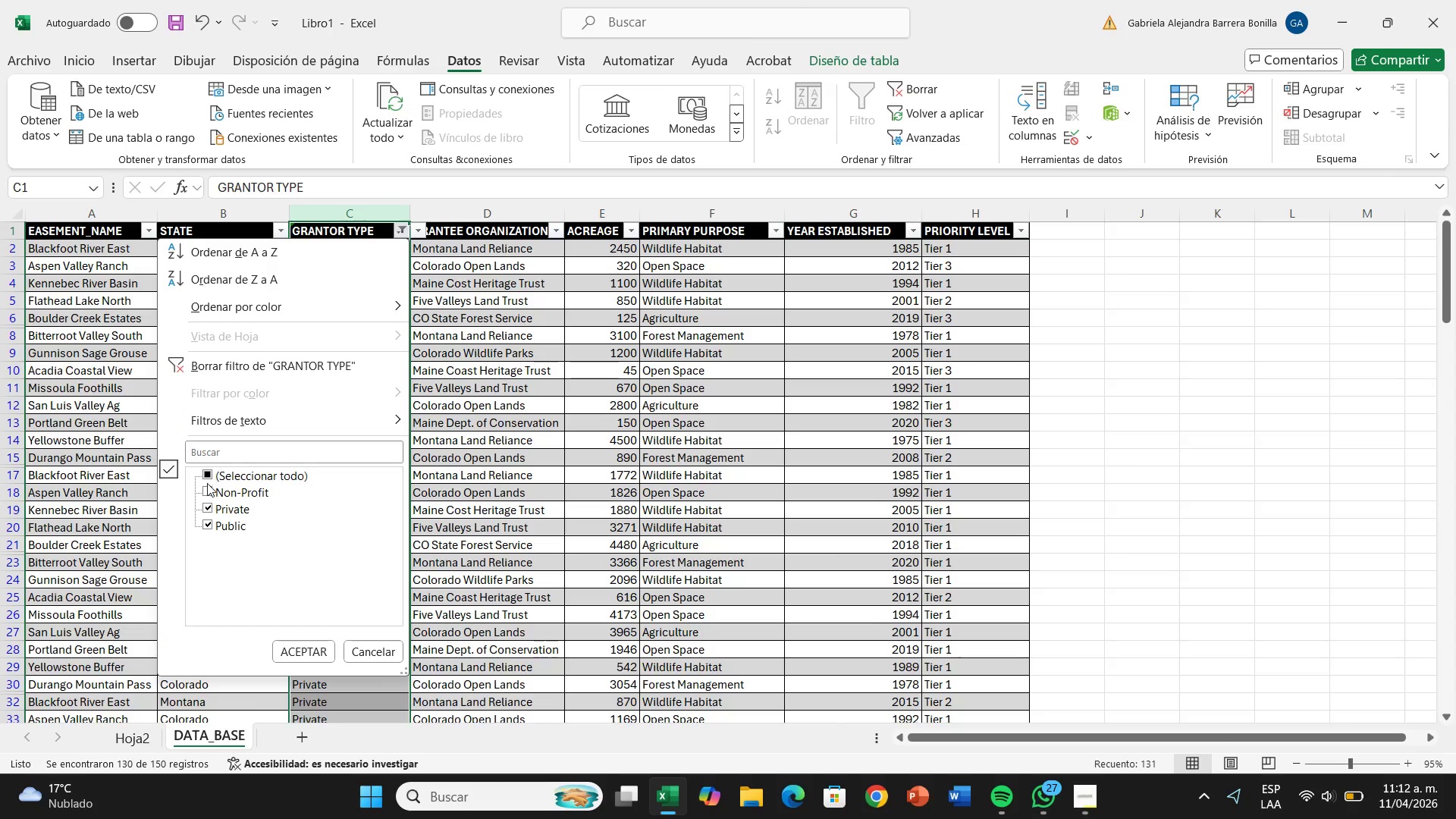 
left_click([206, 488])
 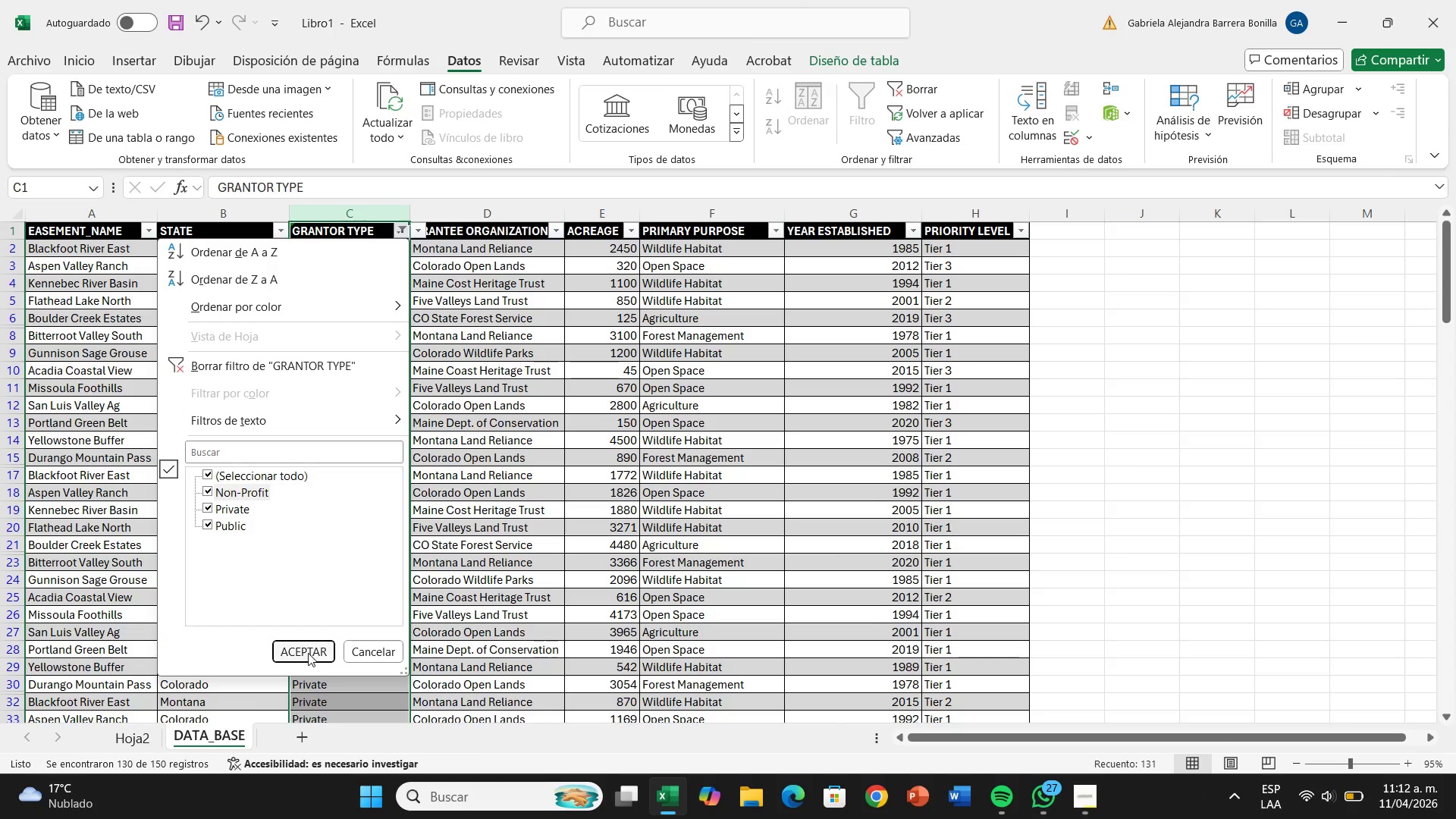 
left_click([307, 650])
 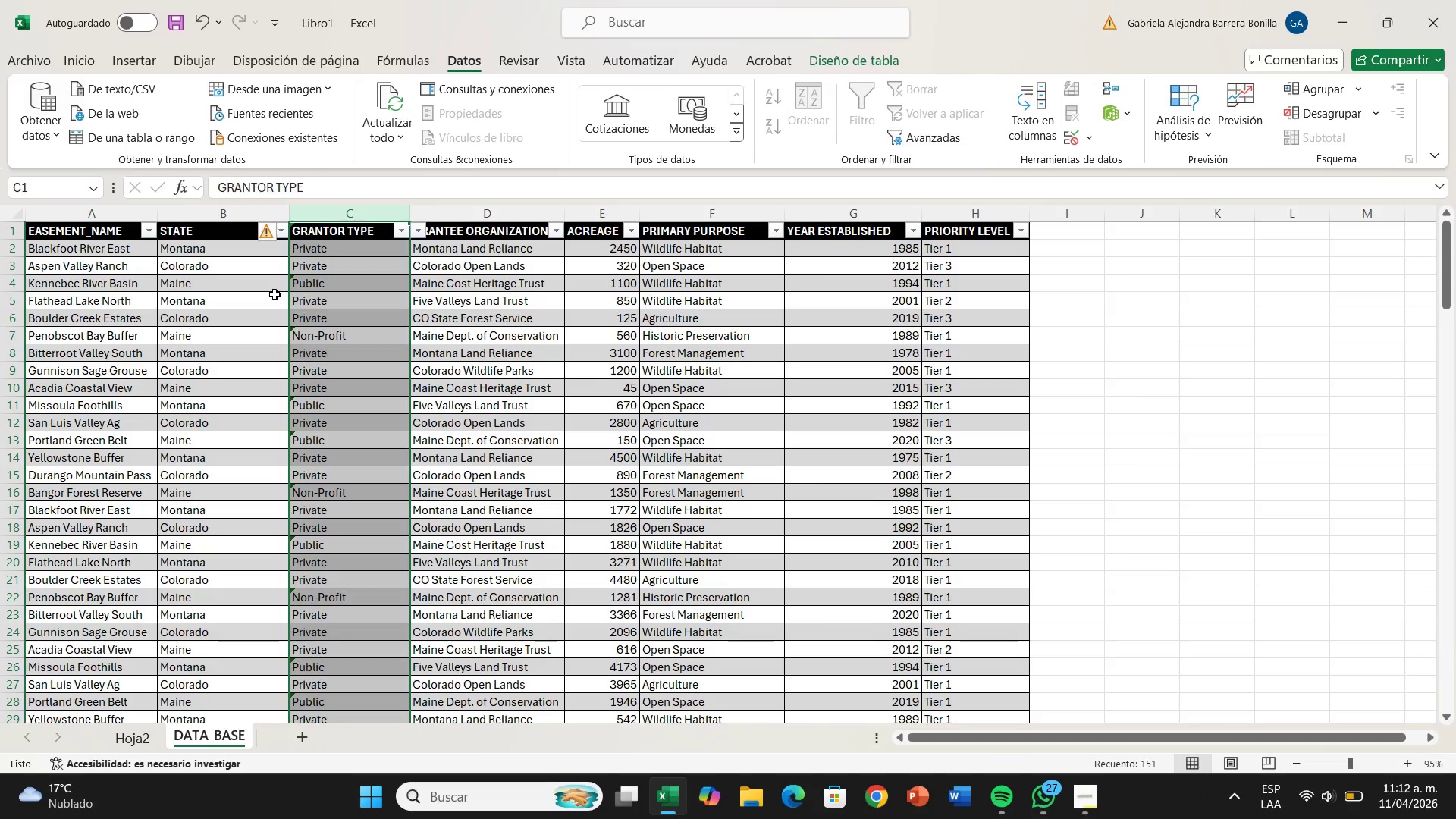 
wait(15.28)
 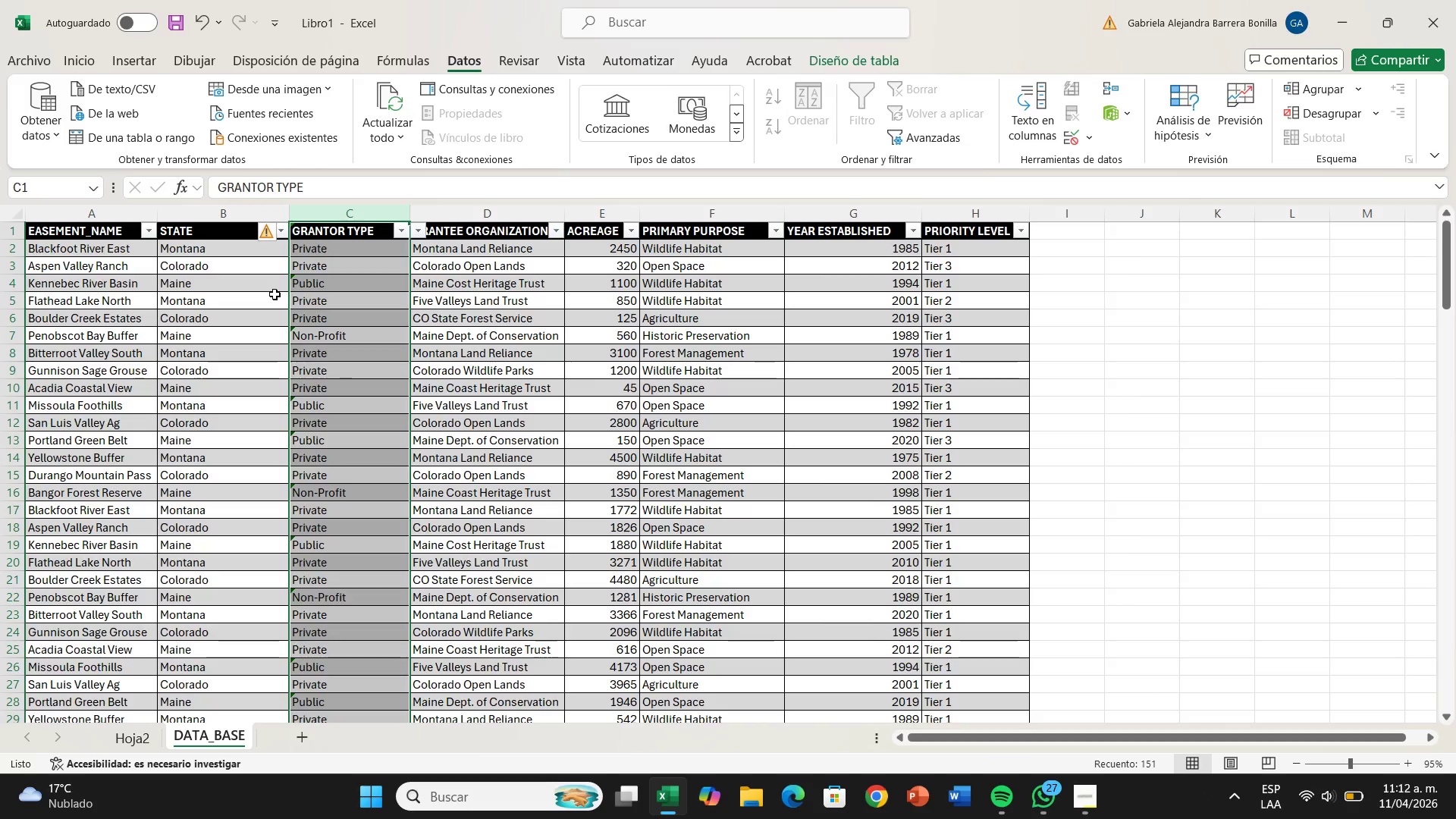 
left_click([756, 293])
 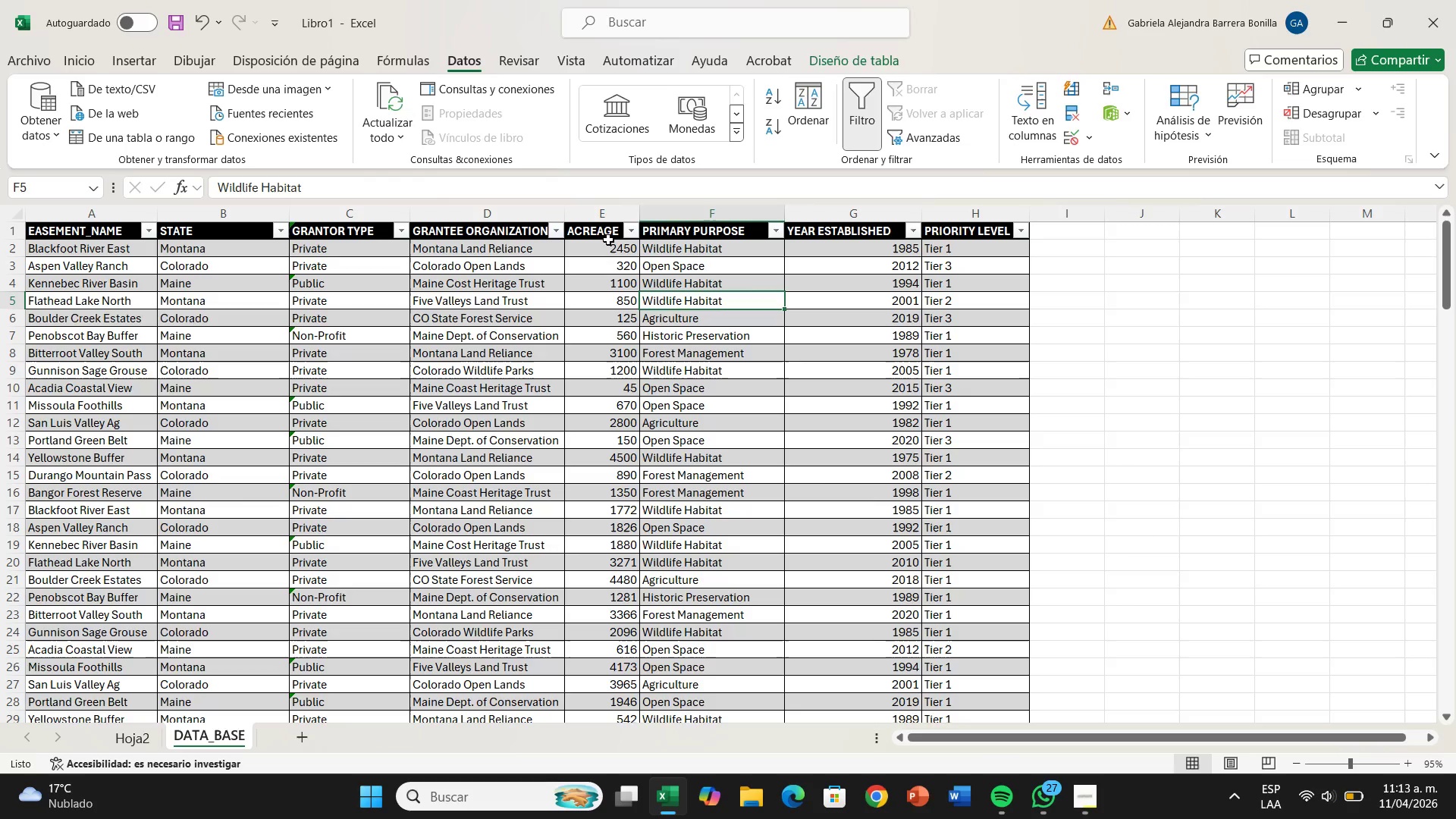 
wait(5.31)
 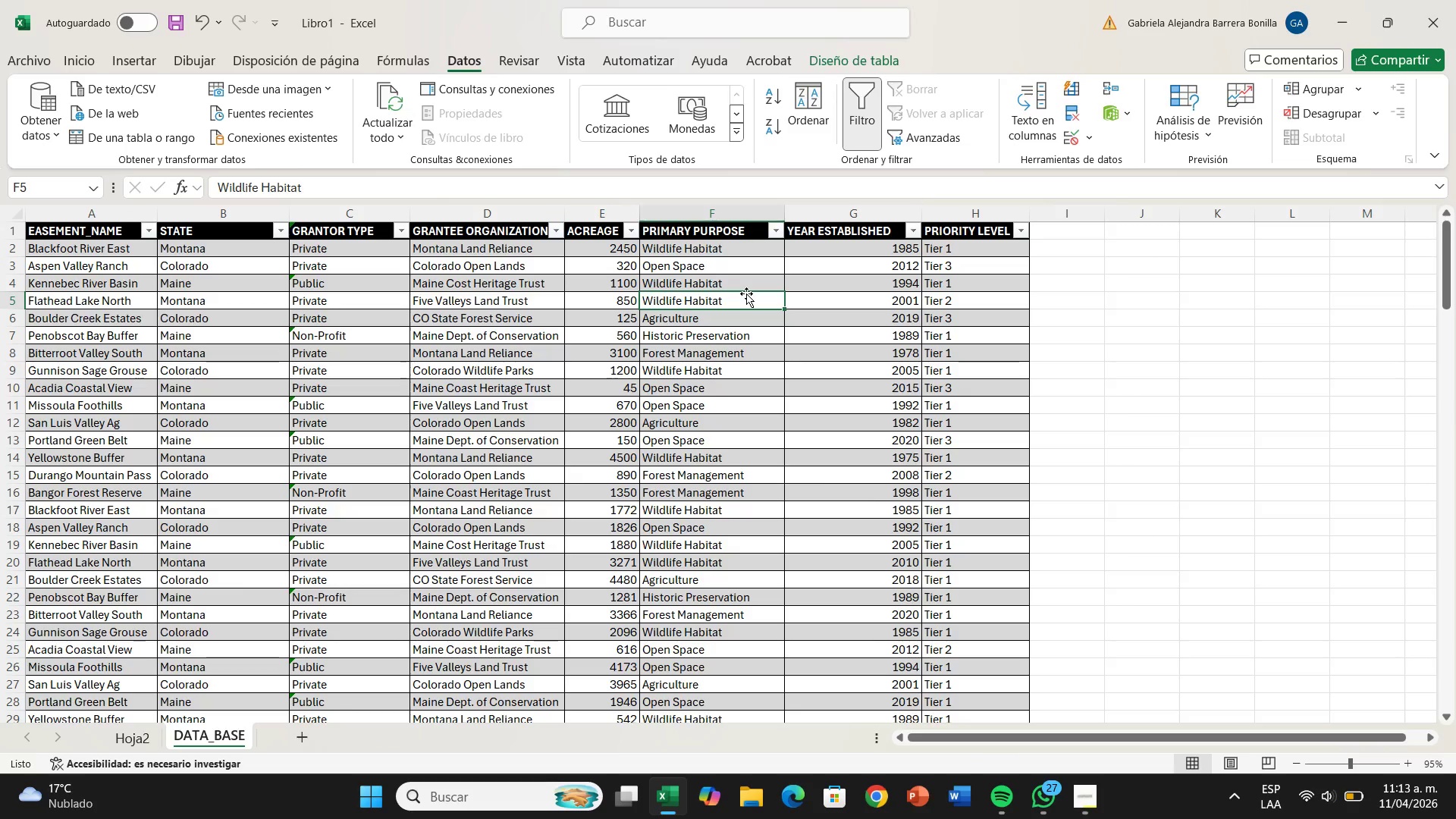 
left_click([720, 221])
 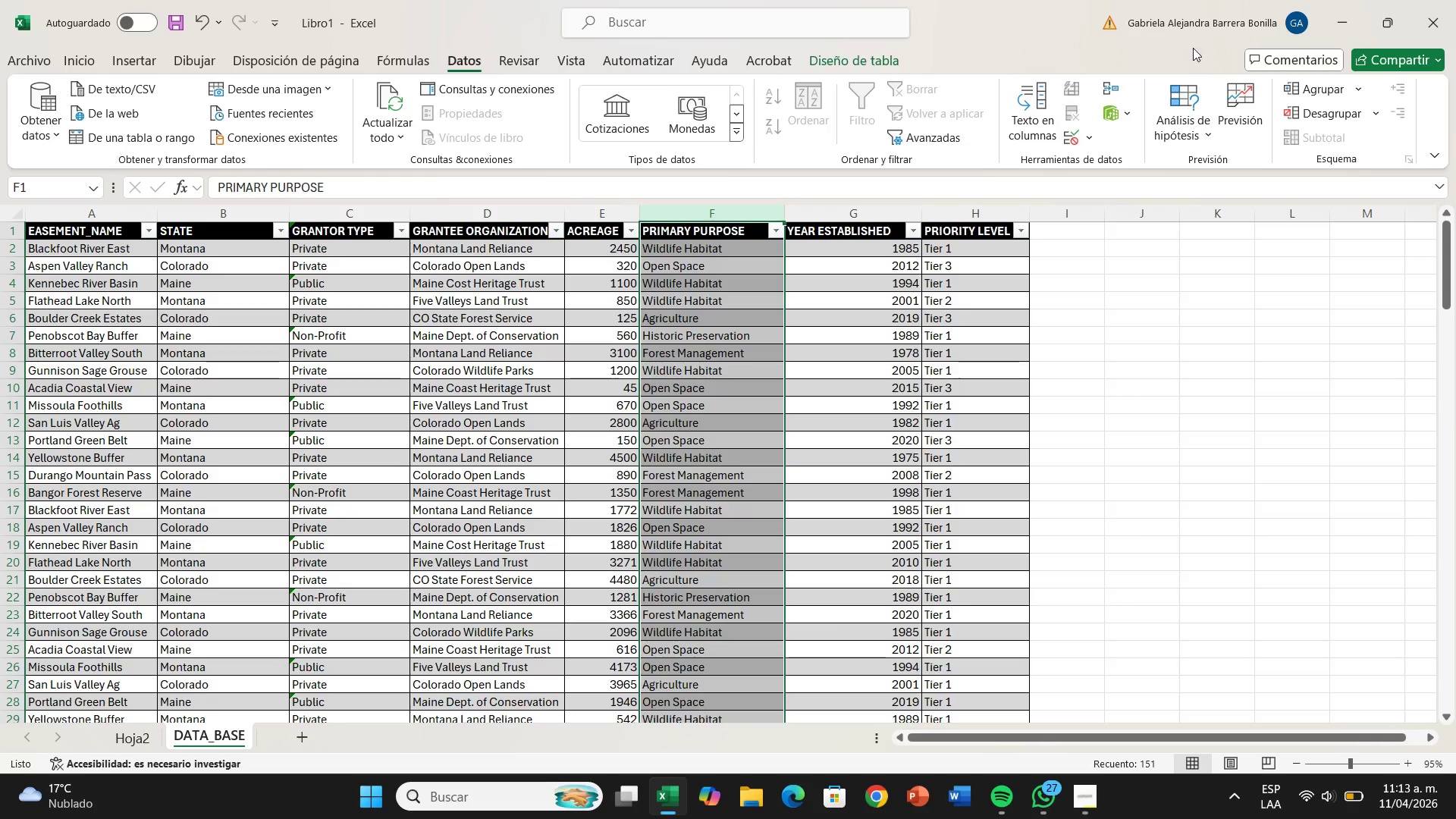 
left_click([1062, 129])
 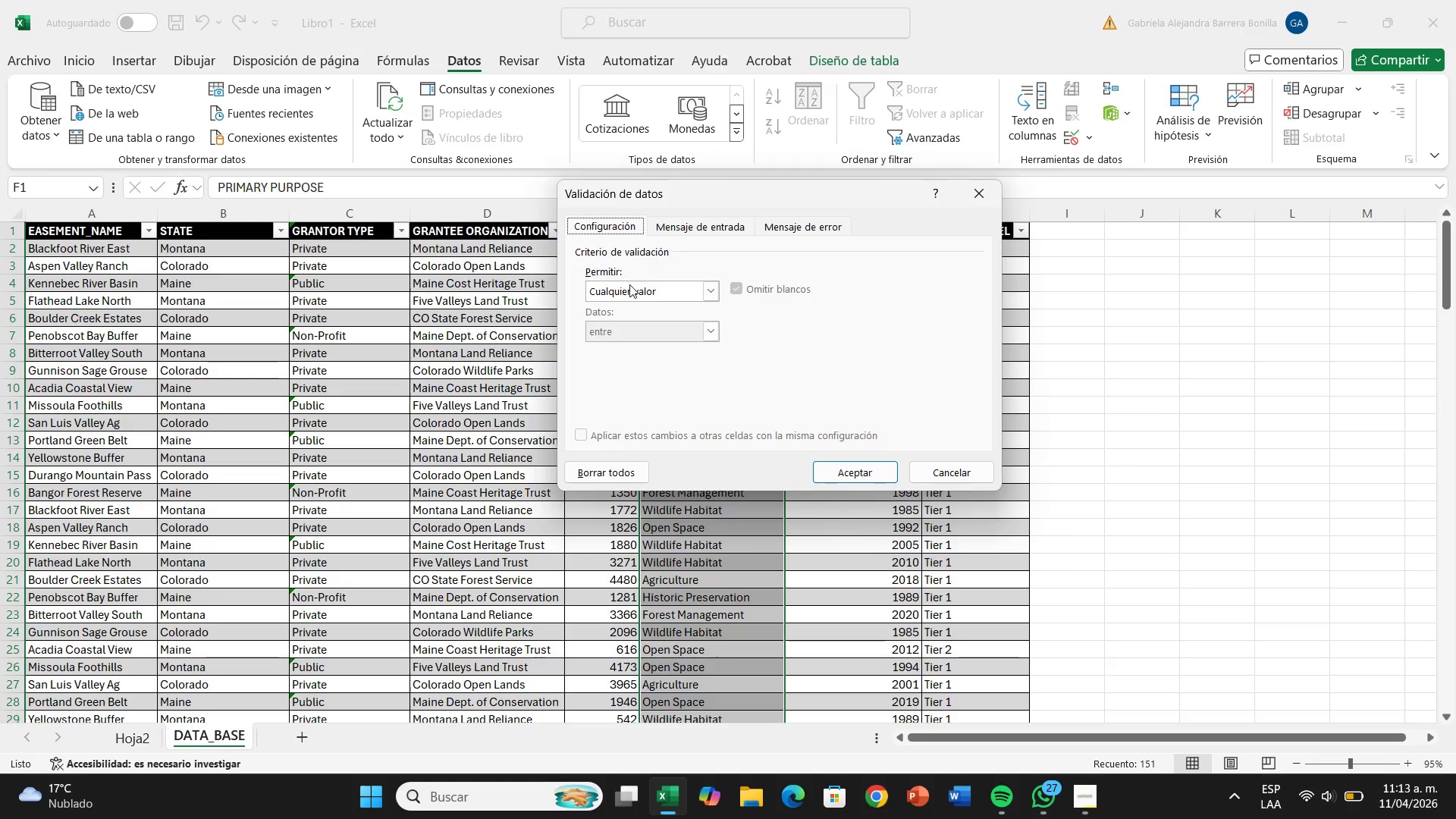 
left_click([645, 300])
 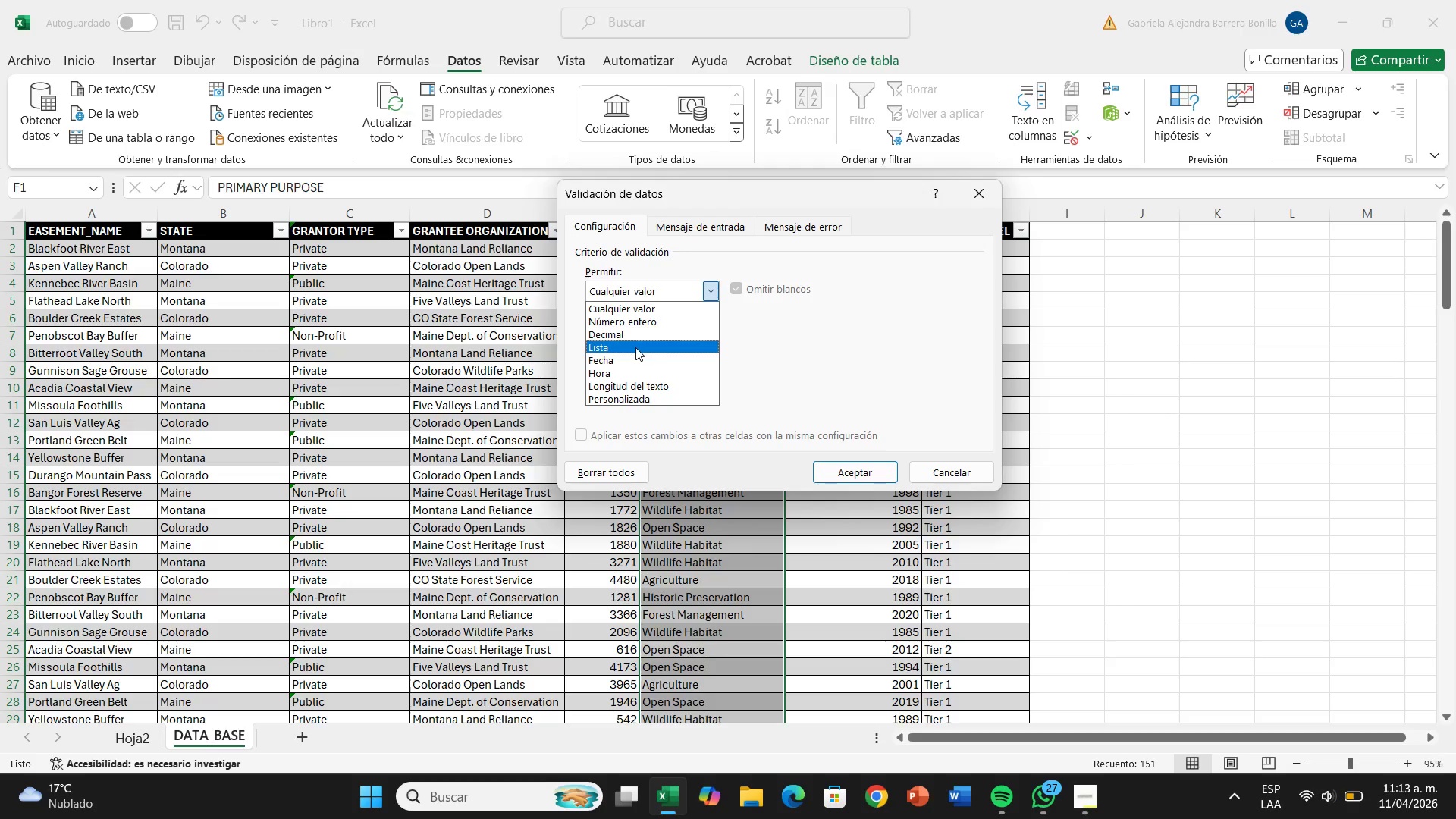 
left_click([635, 347])
 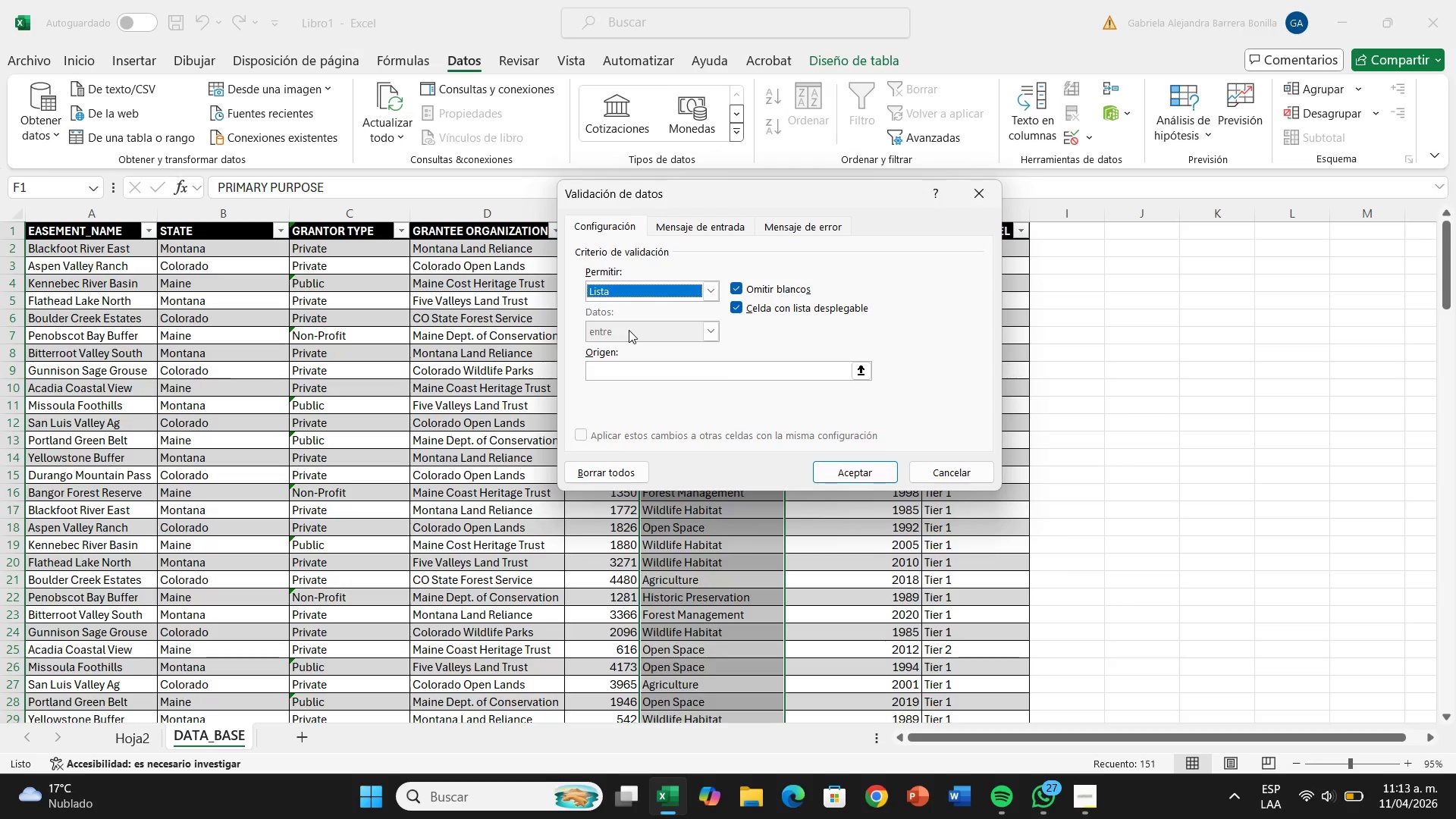 
left_click([629, 330])
 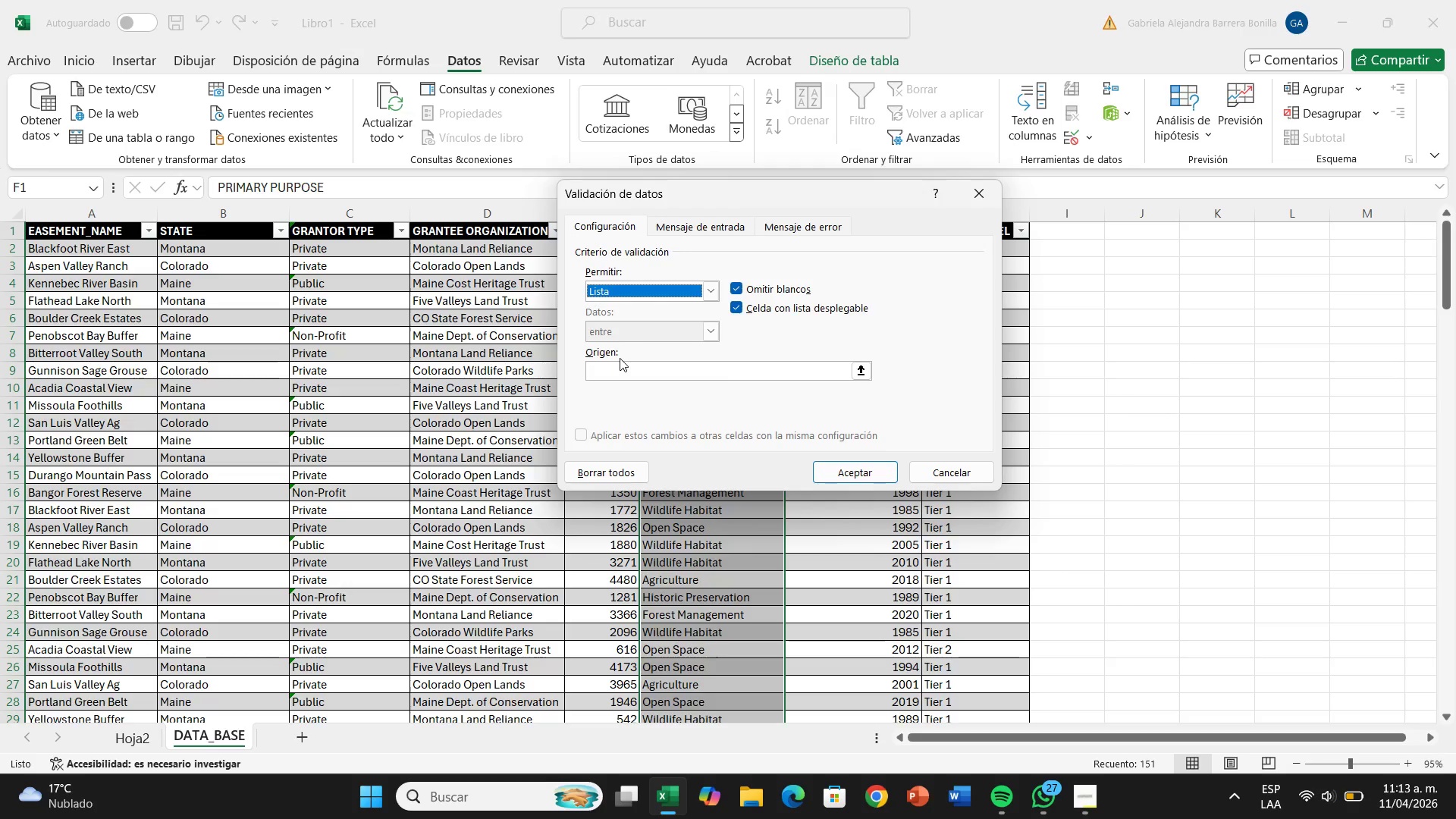 
double_click([620, 358])
 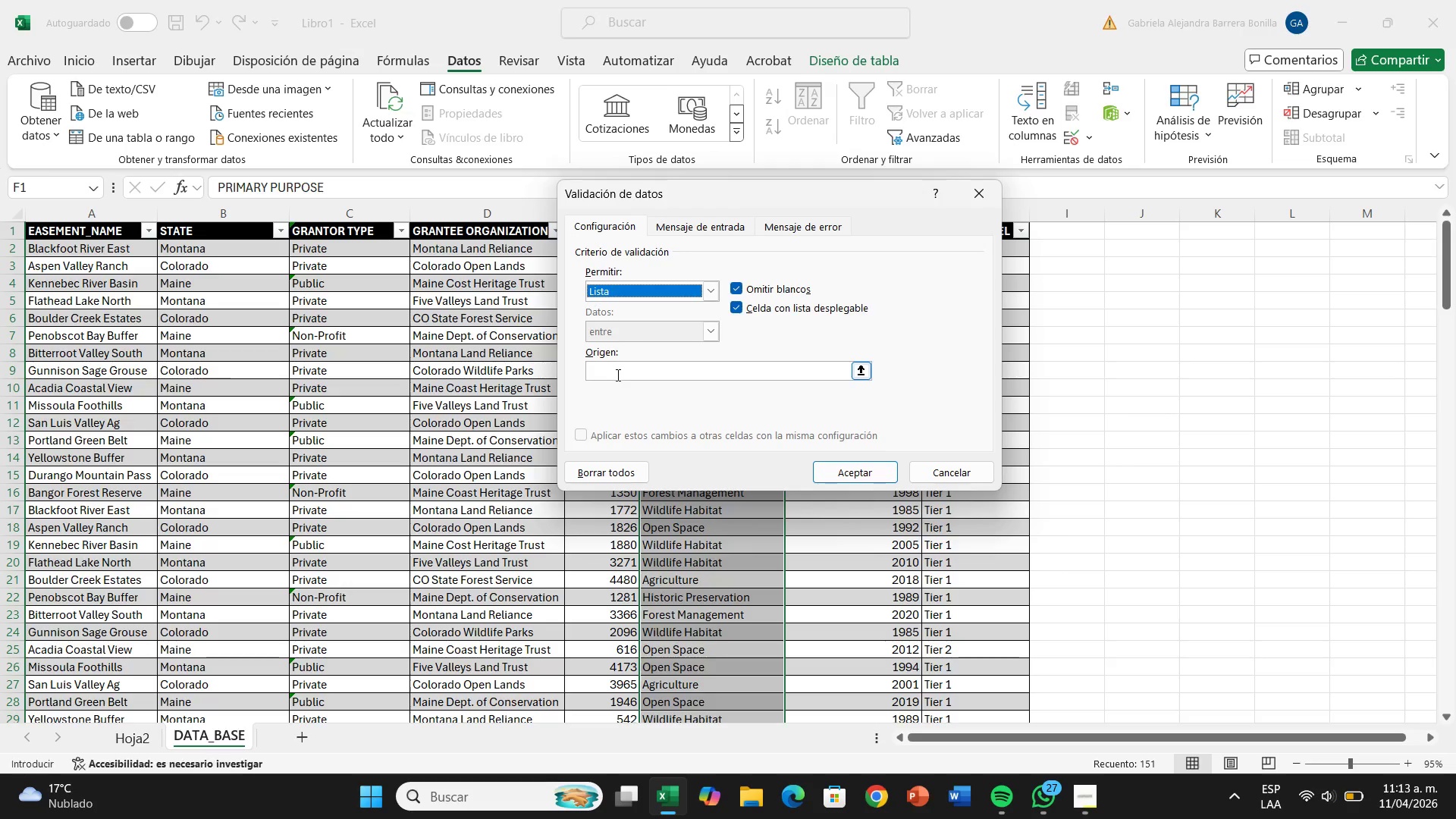 
triple_click([617, 375])
 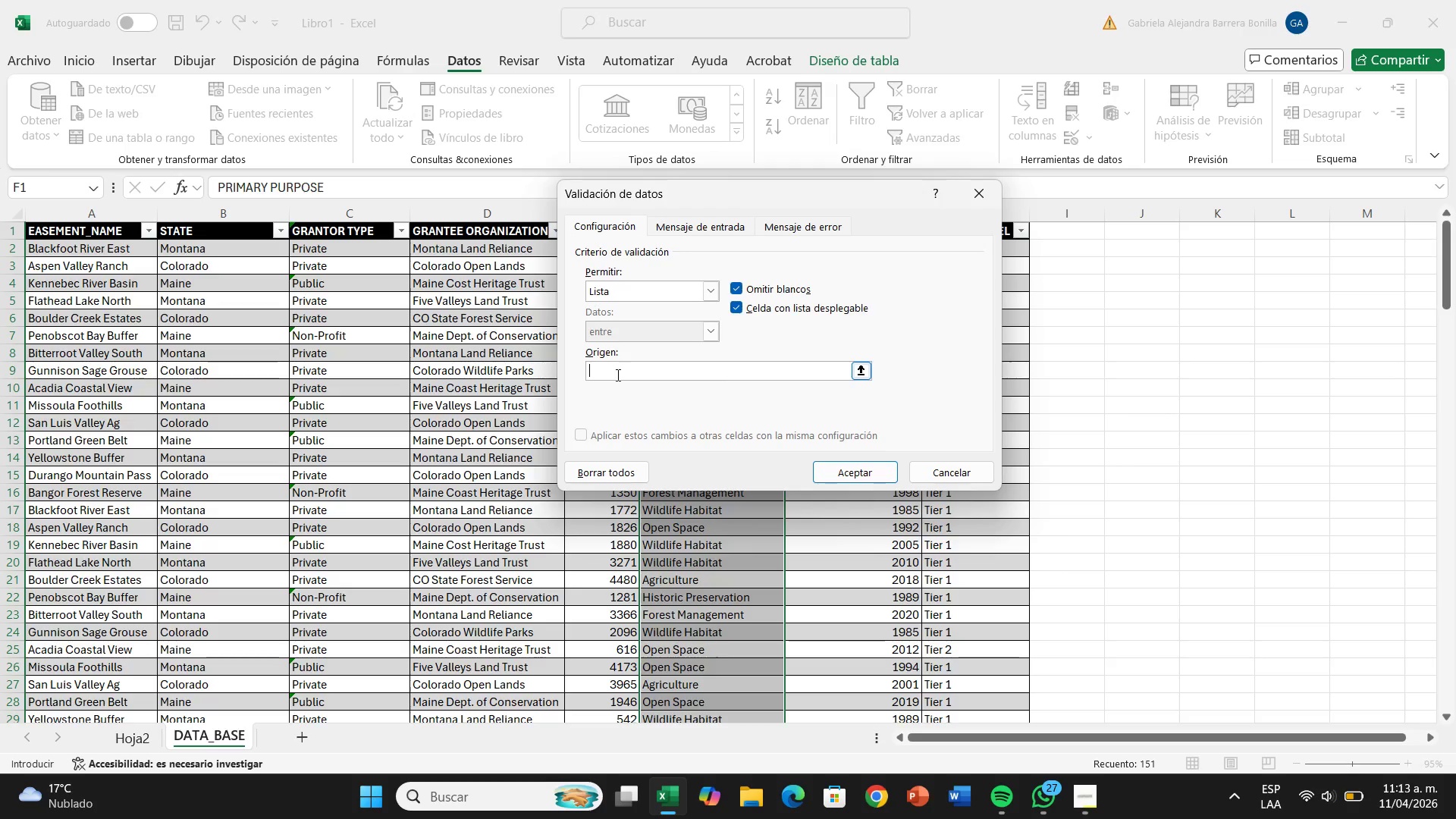 
wait(6.2)
 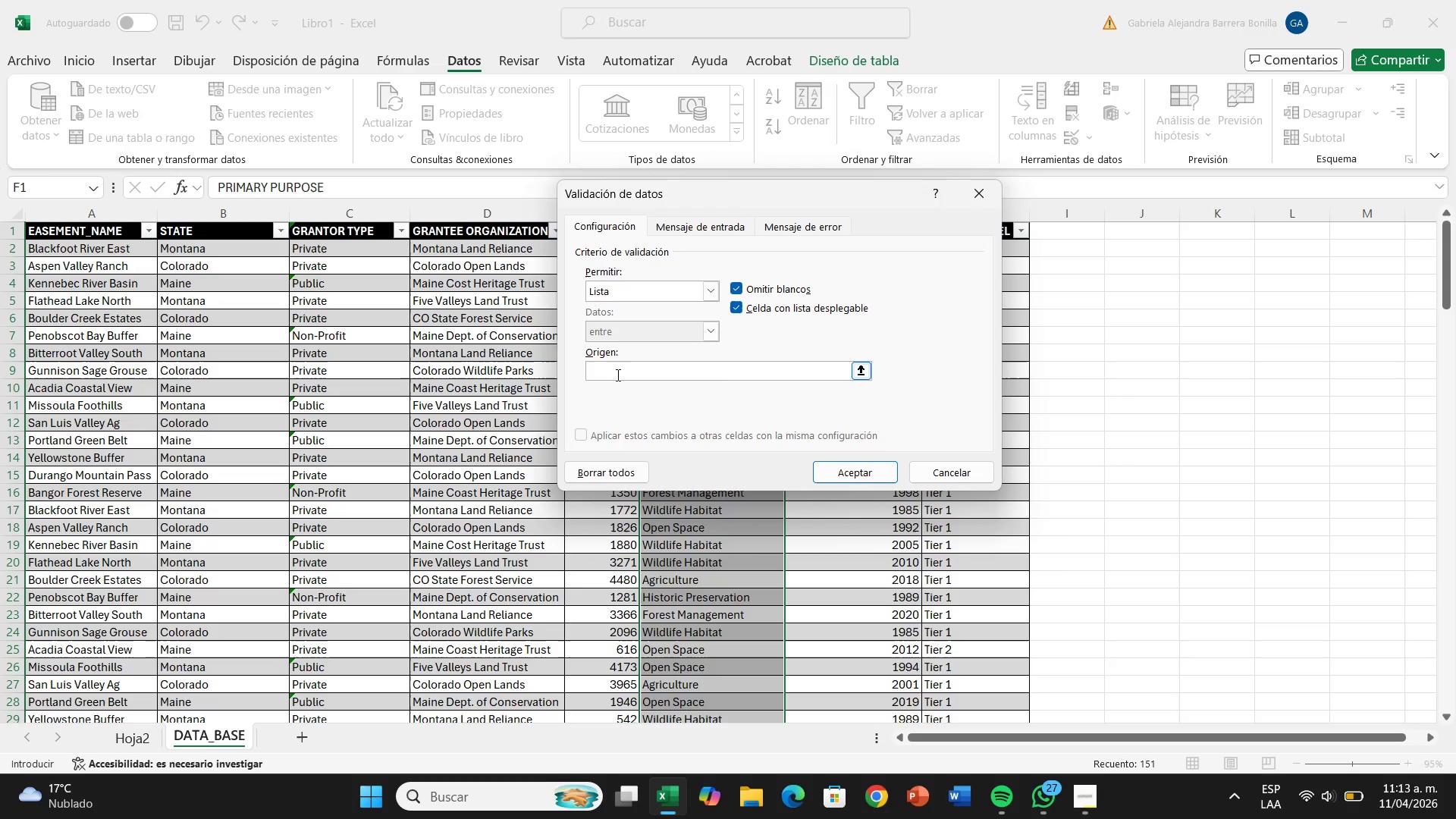 
type(Wildlife Habitat)
 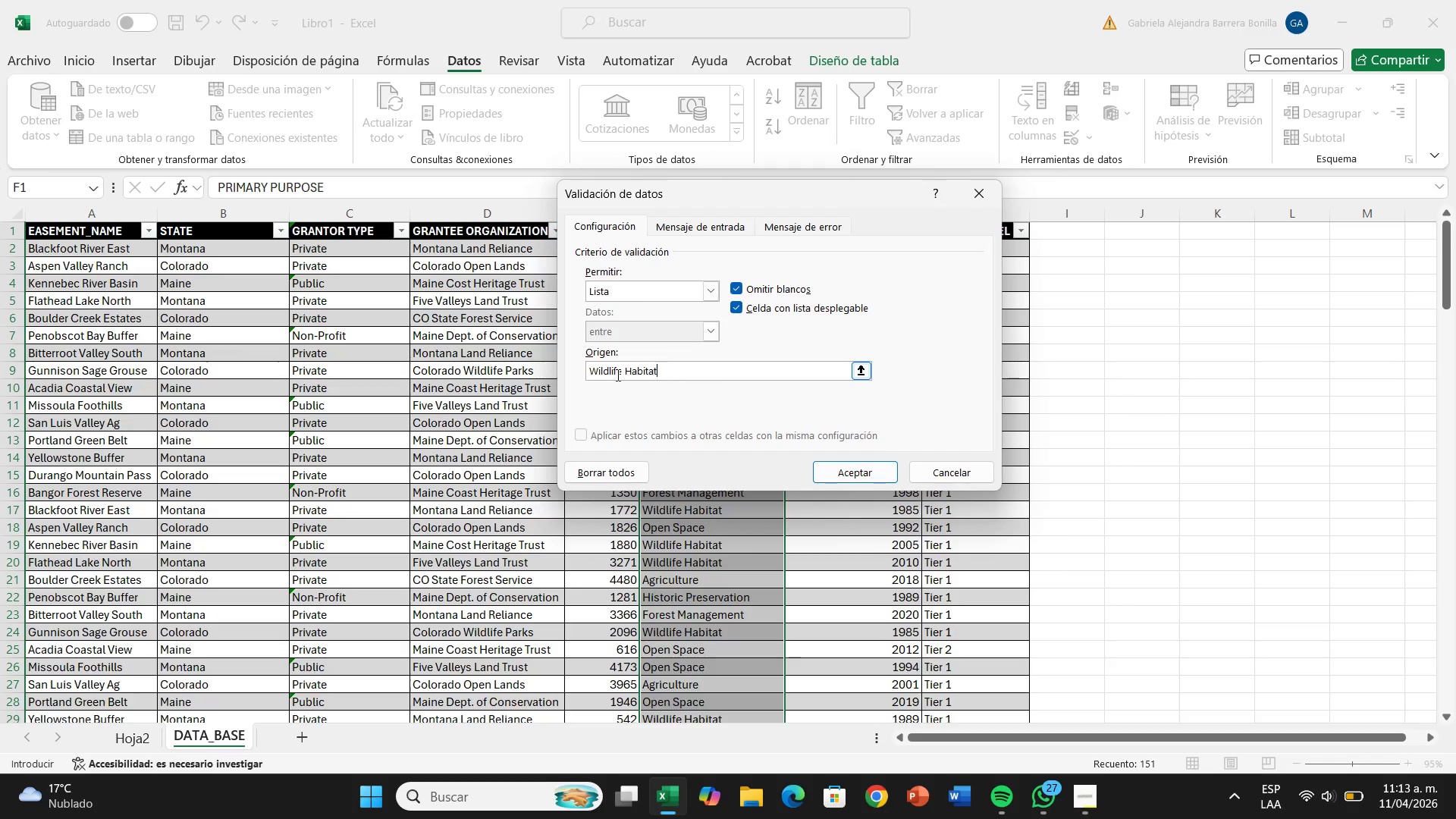 
wait(5.92)
 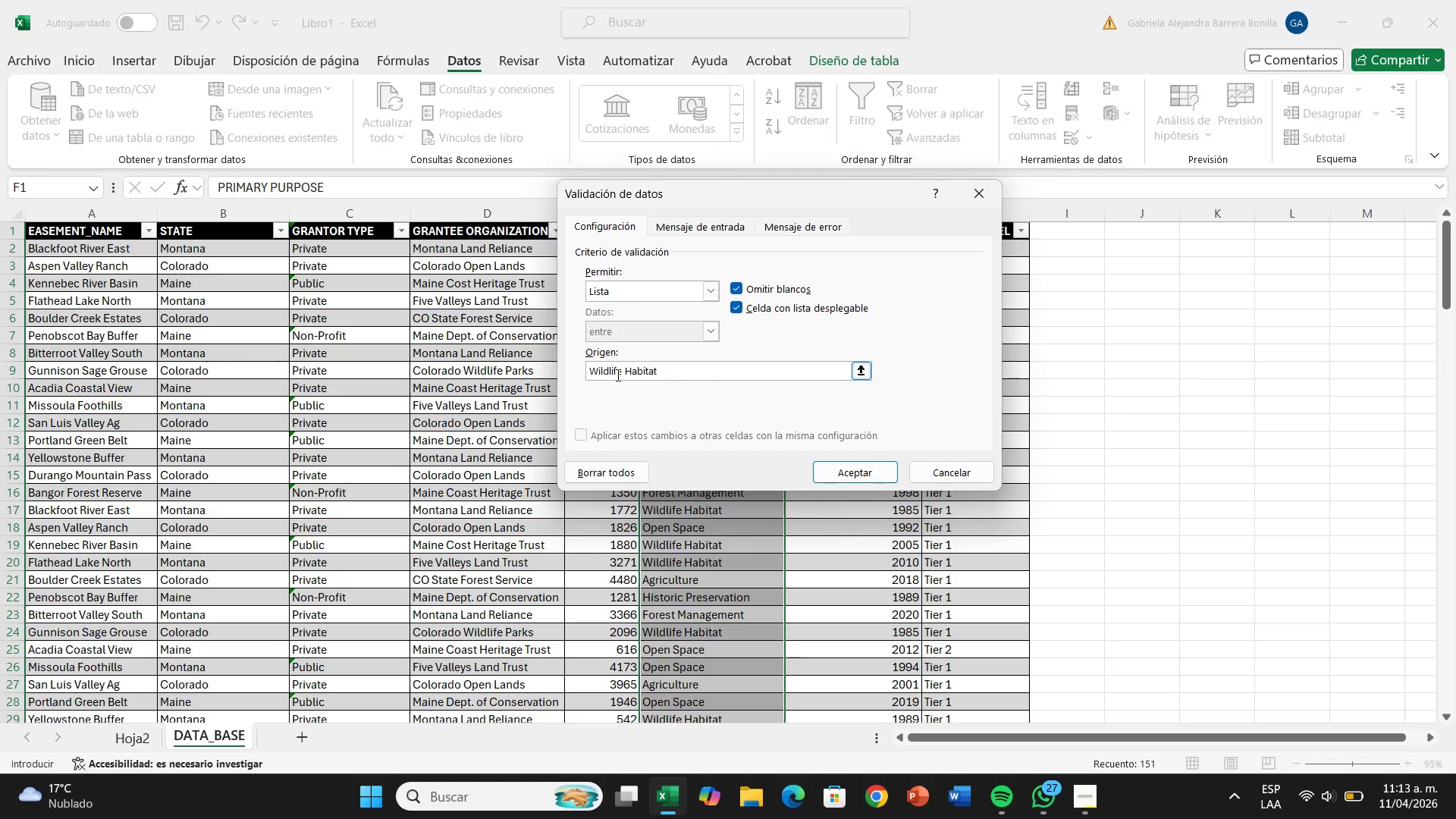 
type(< Open Space< Agriculture< Hisot)
key(Backspace)
key(Backspace)
type(toric )
key(Tab)
type(p)
 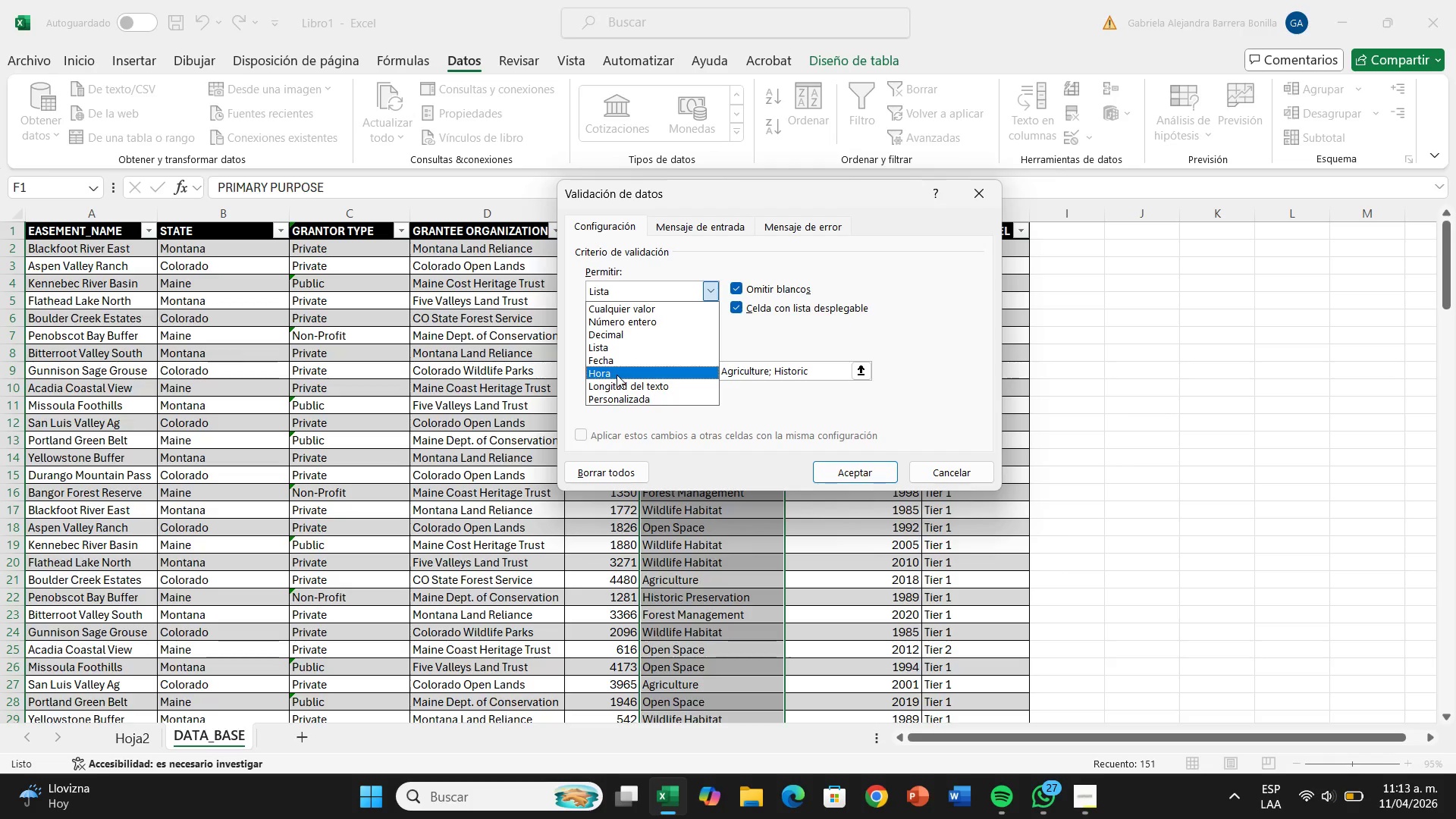 
left_click([688, 343])
 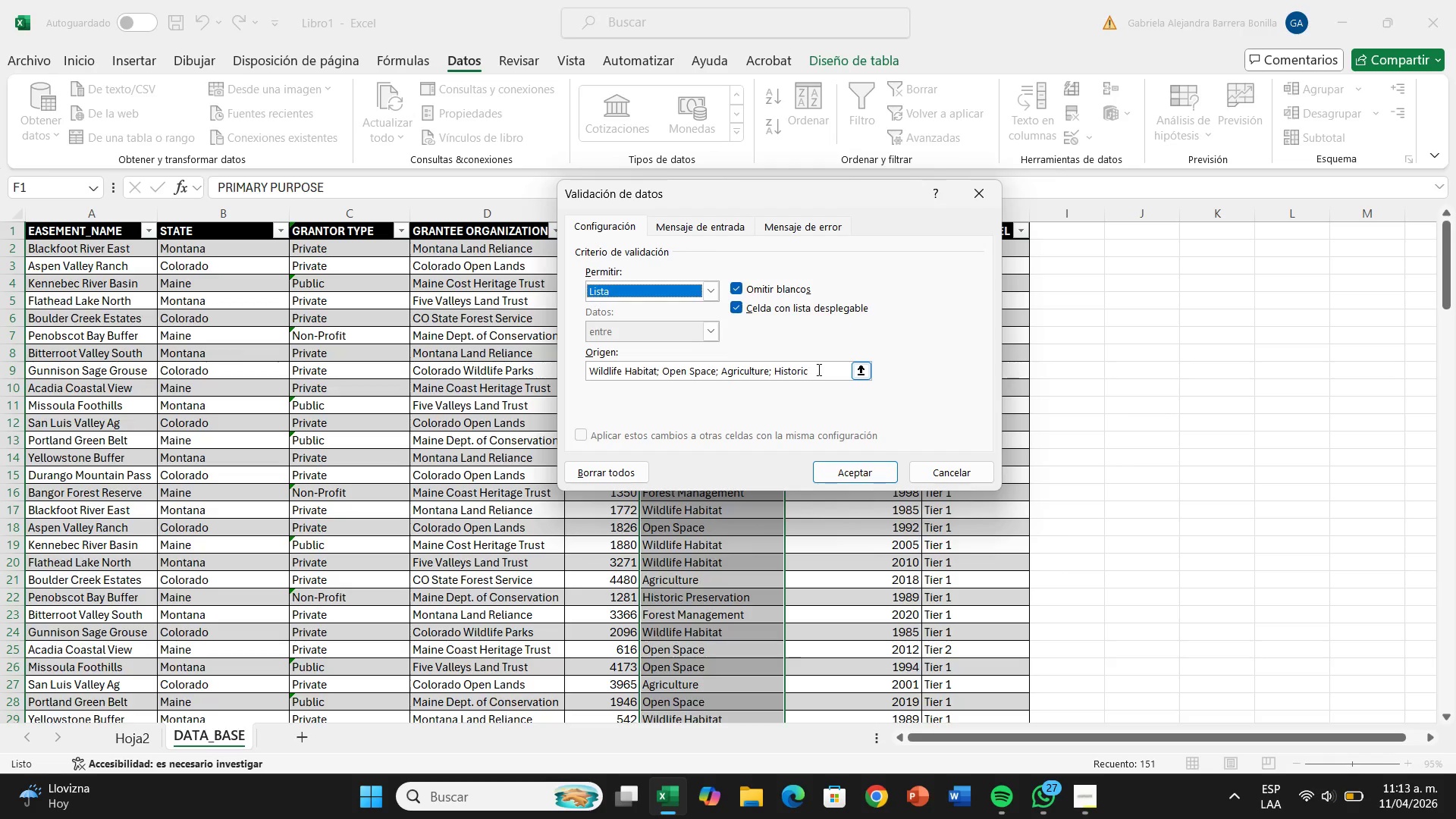 
left_click([817, 369])
 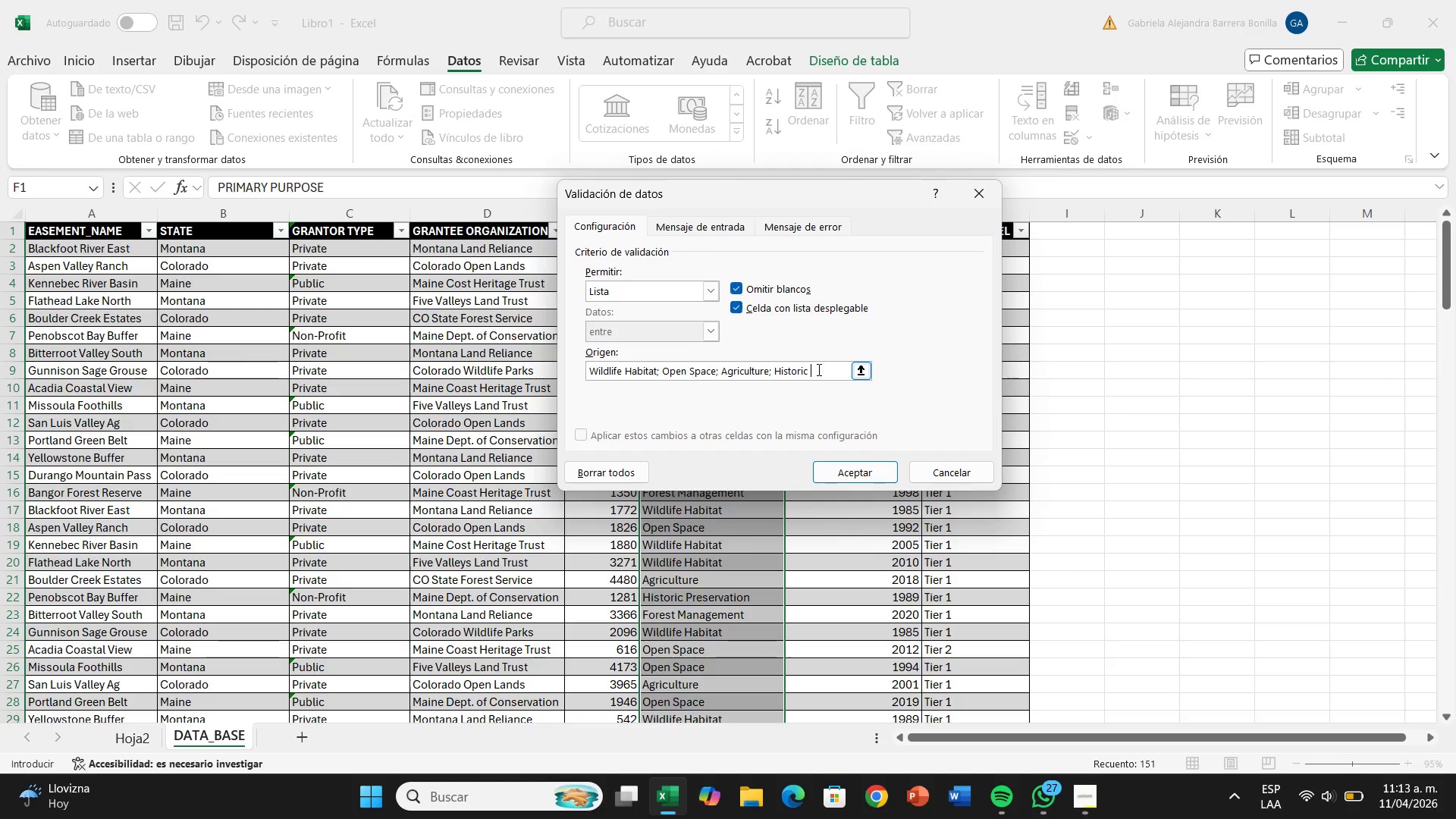 
type(Preservst)
key(Backspace)
key(Backspace)
type(ation)
 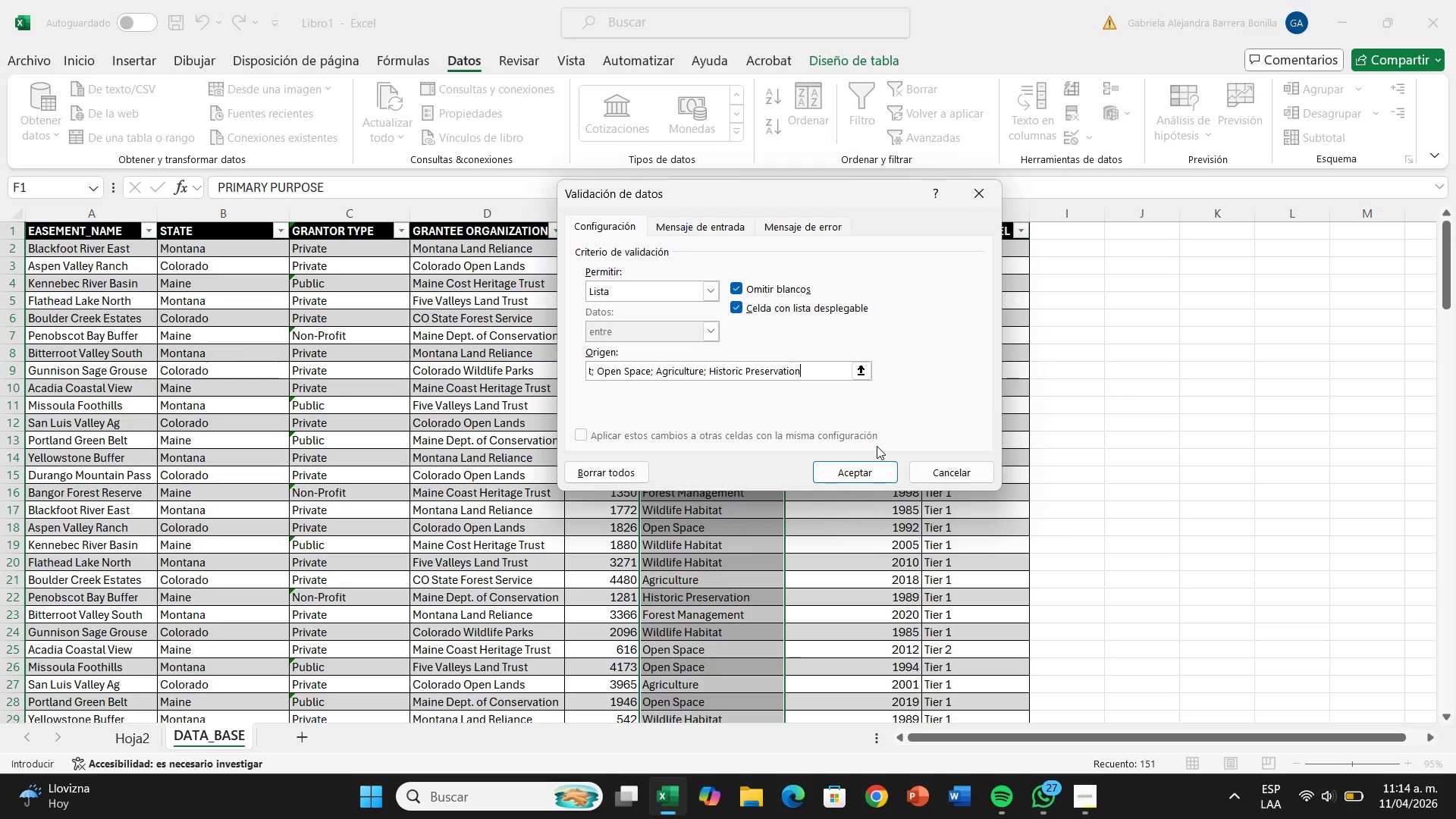 
key(Period)
 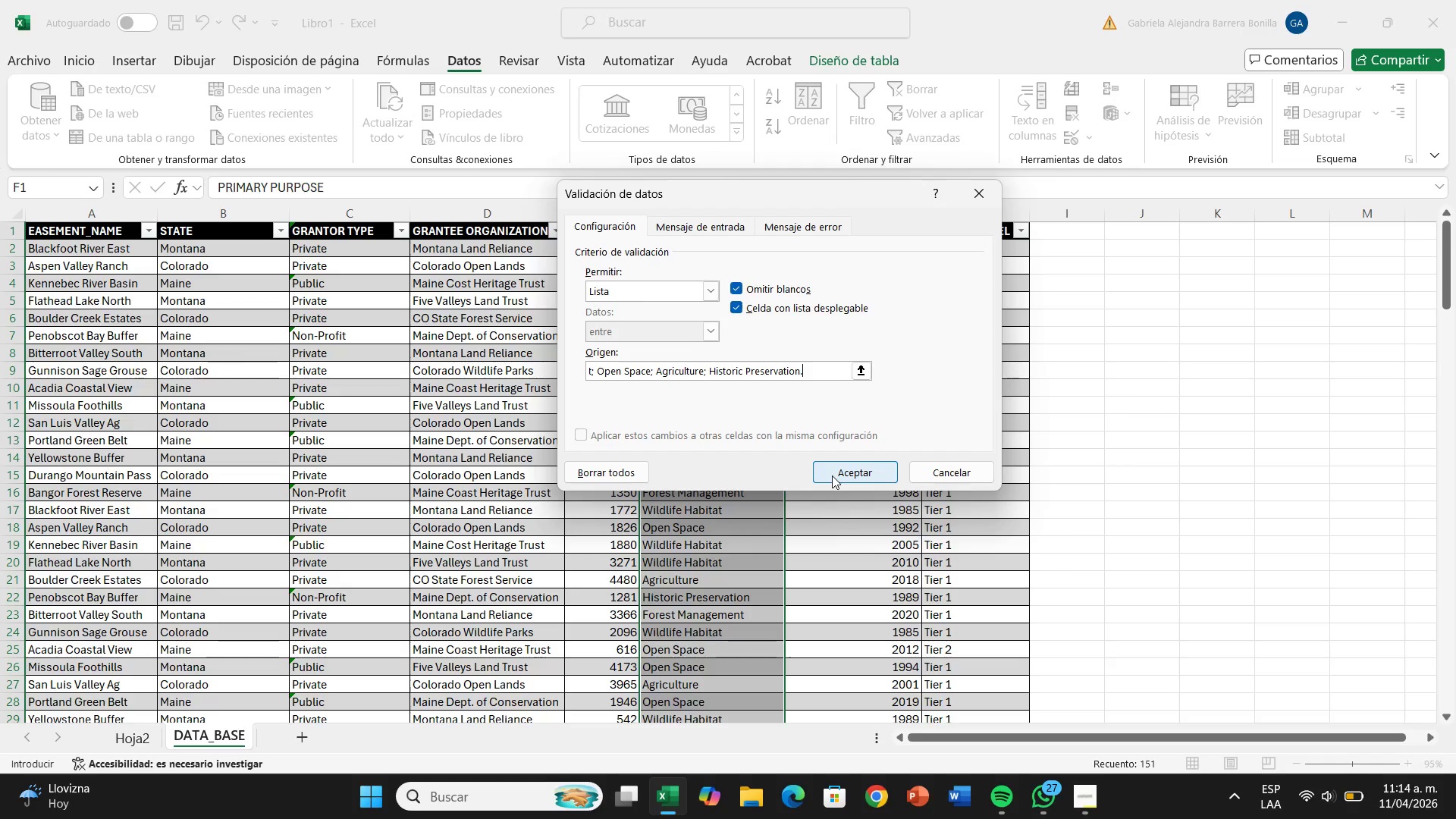 
left_click([832, 475])
 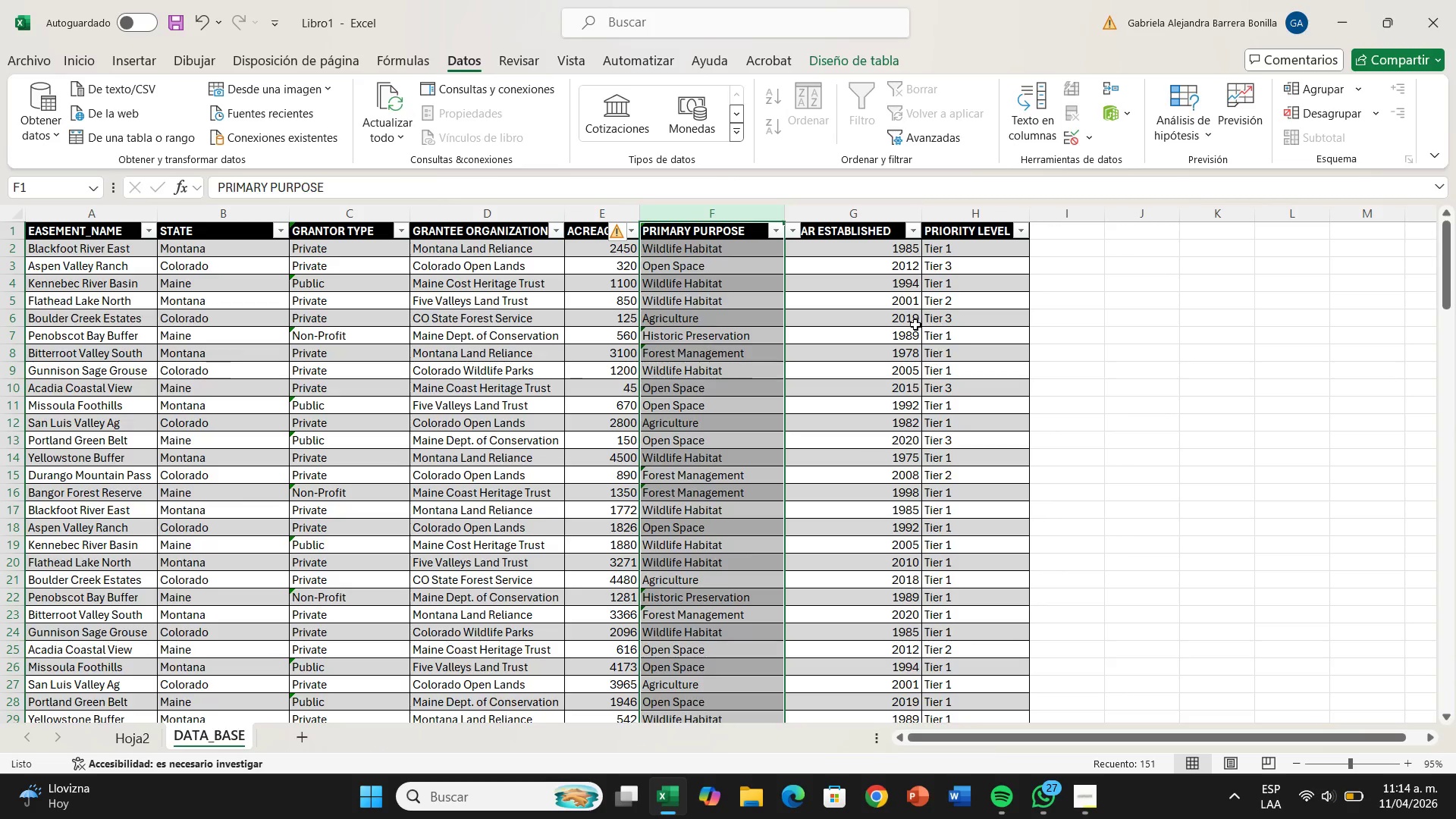 
left_click([869, 215])
 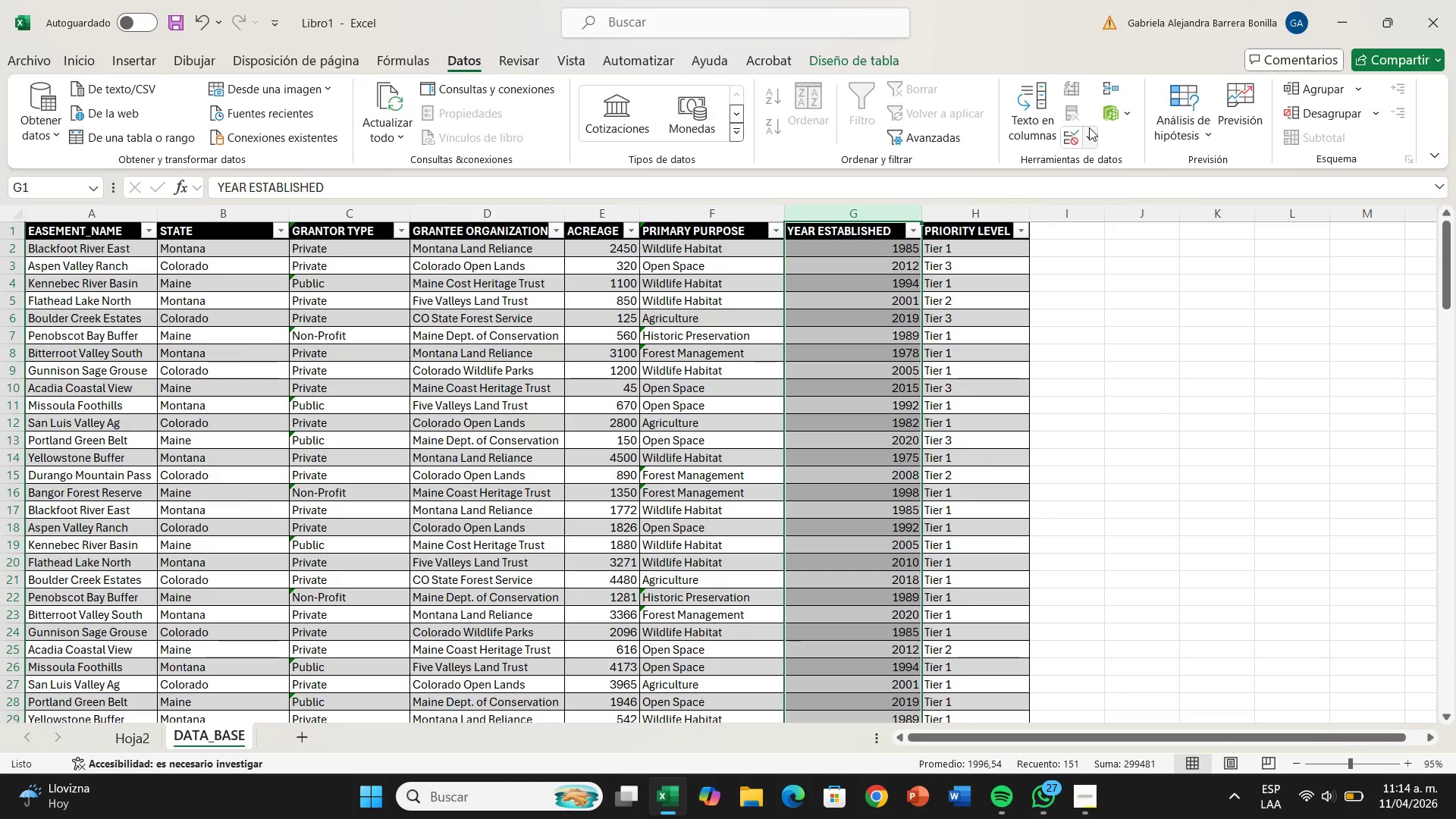 
left_click([1066, 139])
 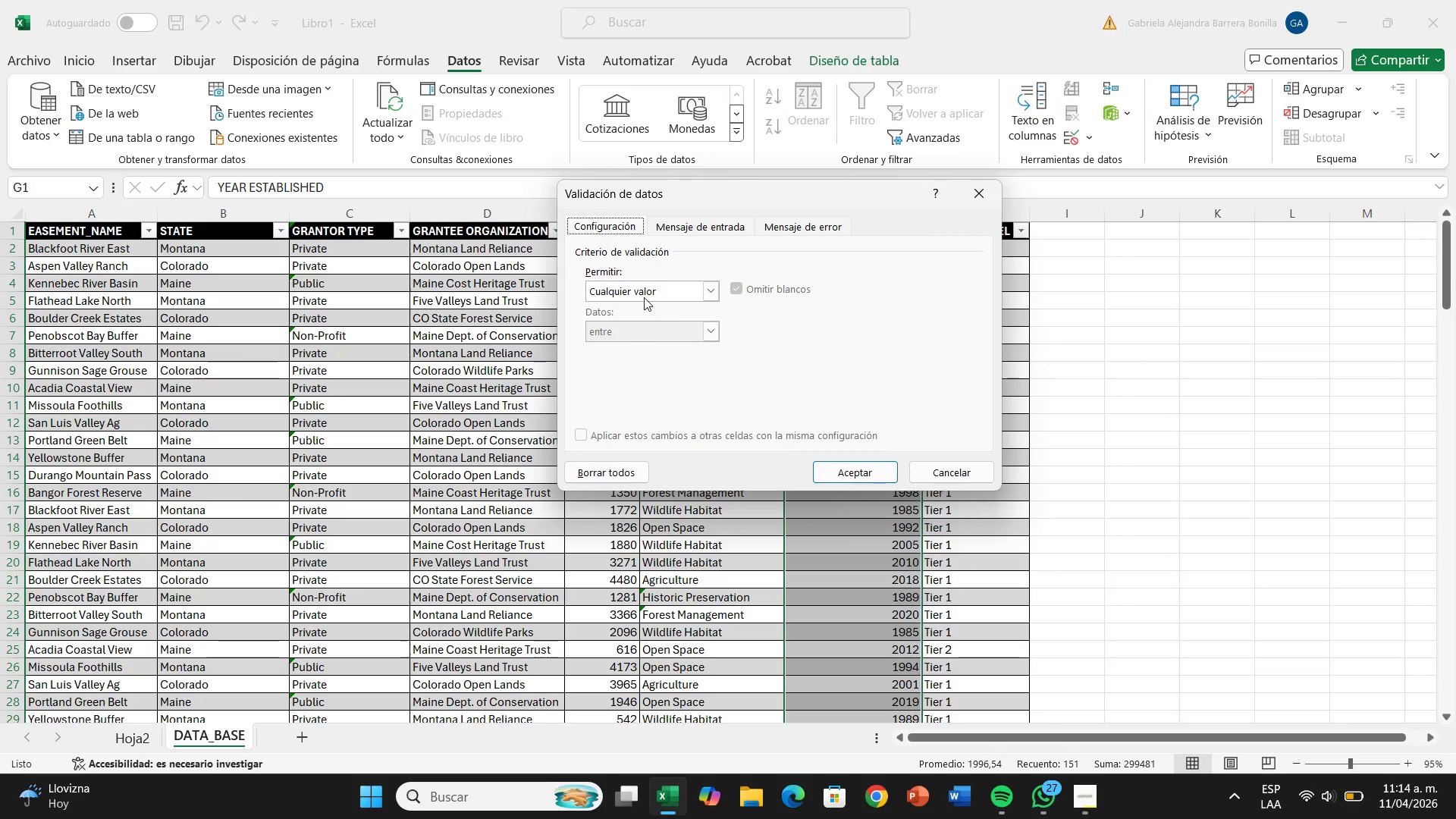 
left_click([644, 296])
 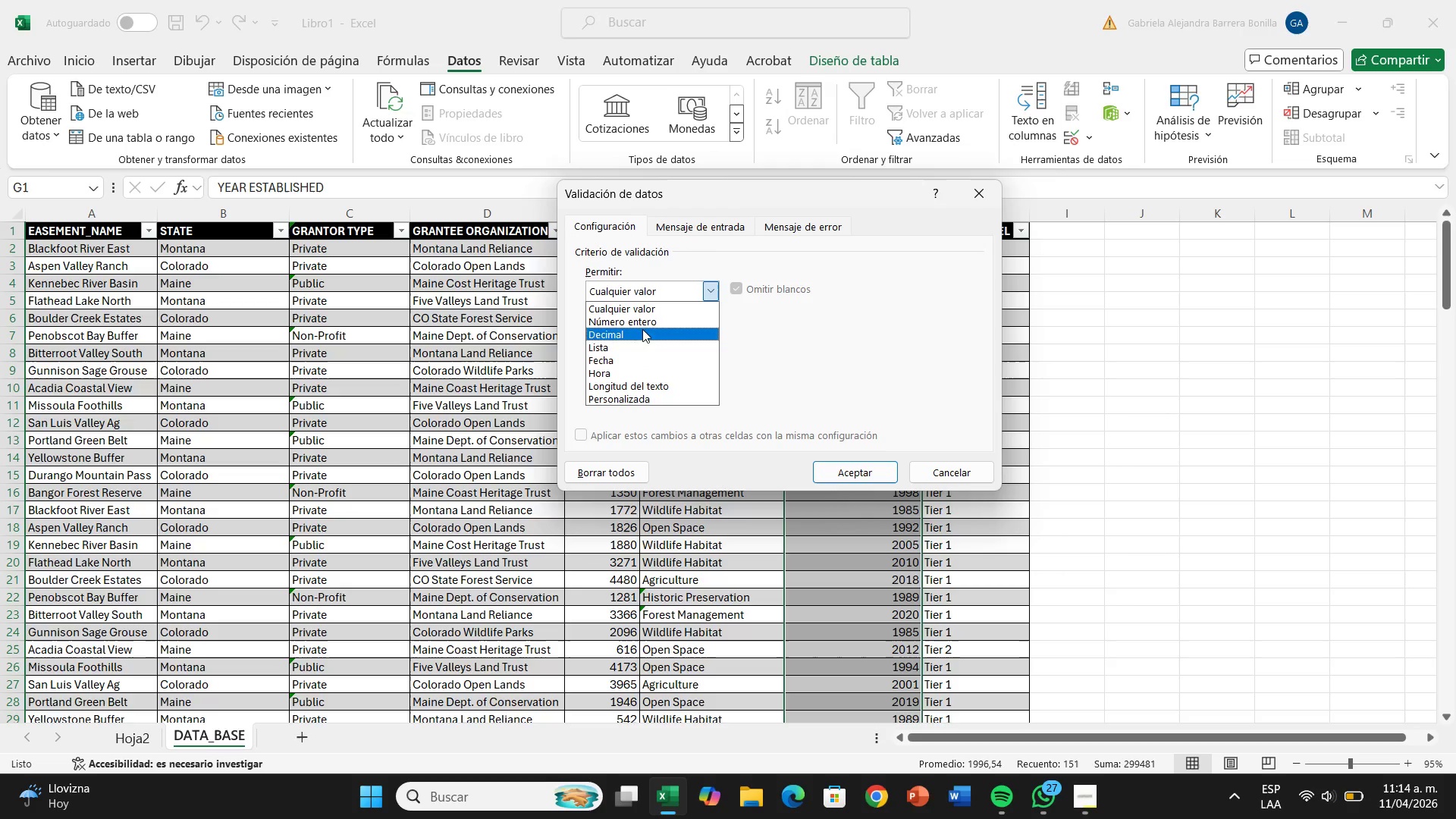 
left_click([648, 360])
 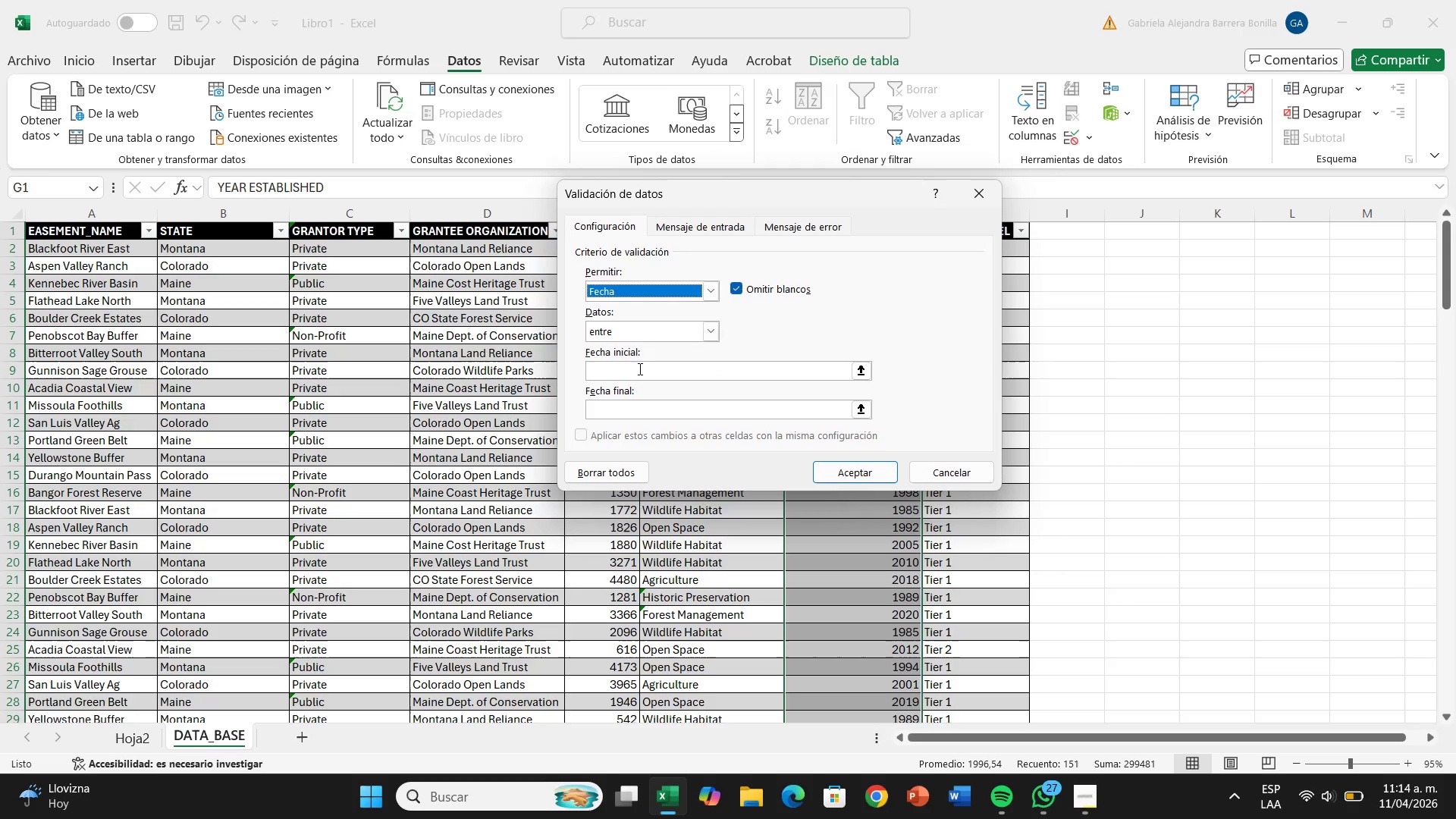 
left_click([639, 374])
 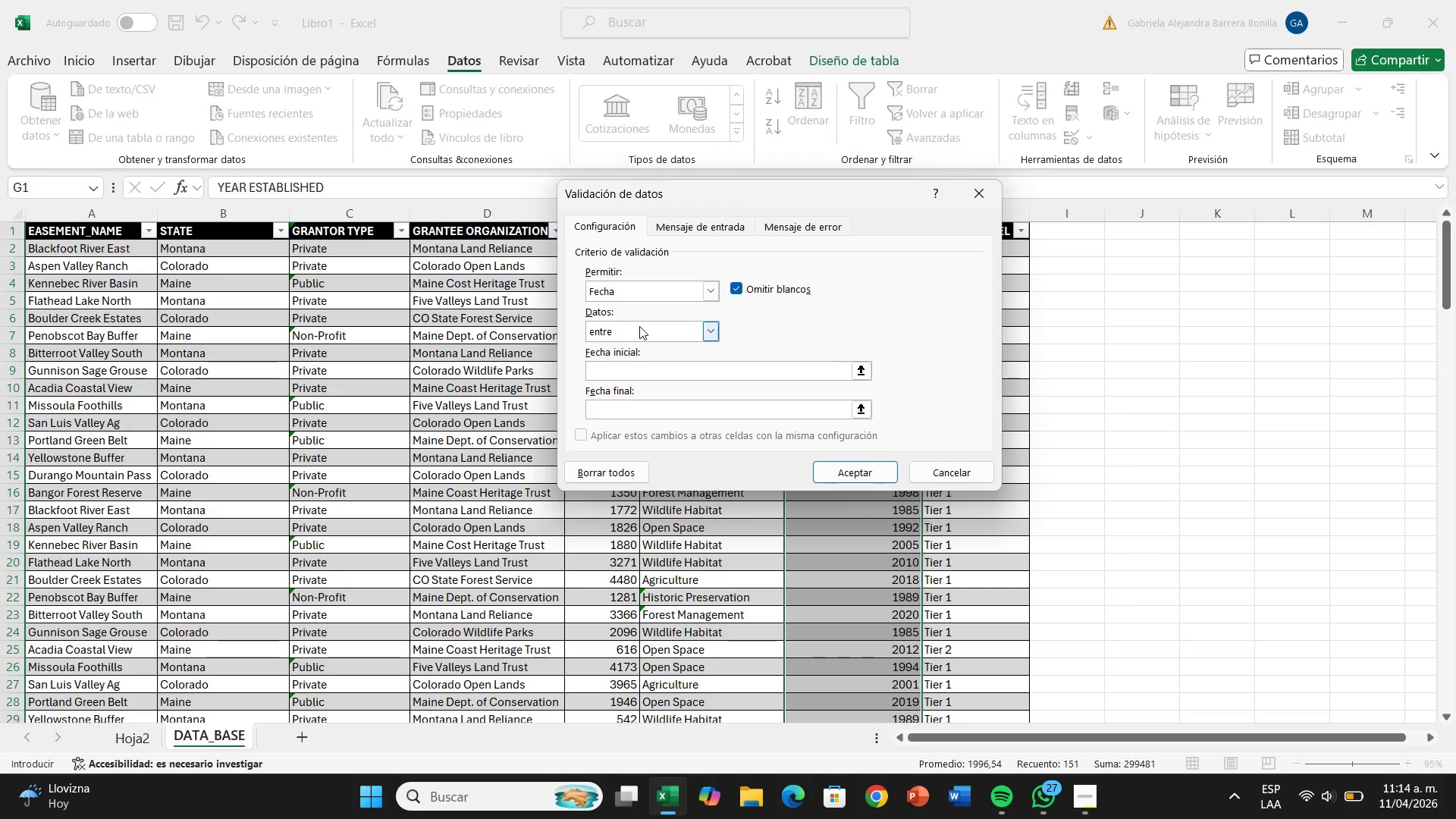 
mouse_move([727, 322])
 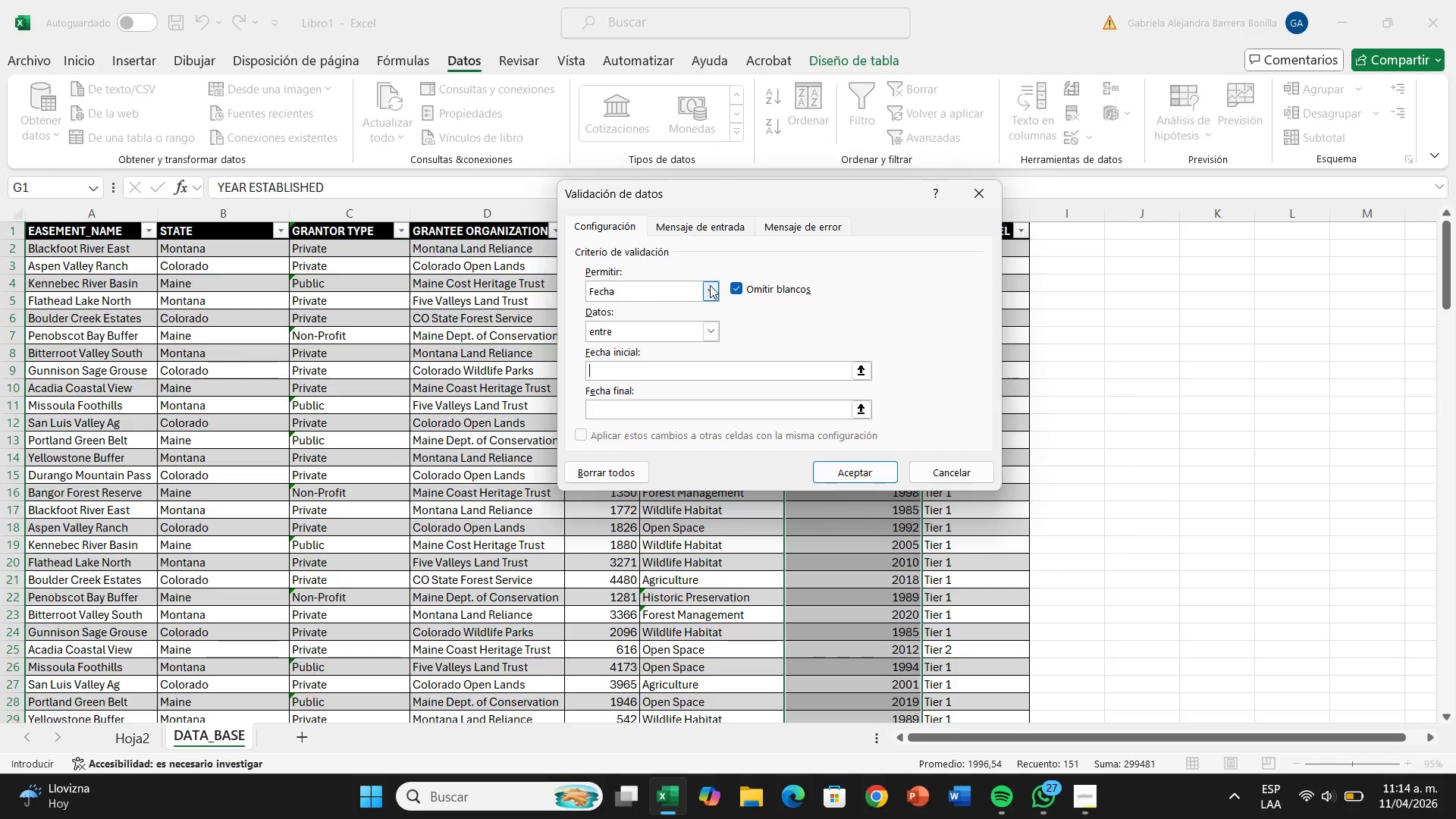 
left_click([713, 285])
 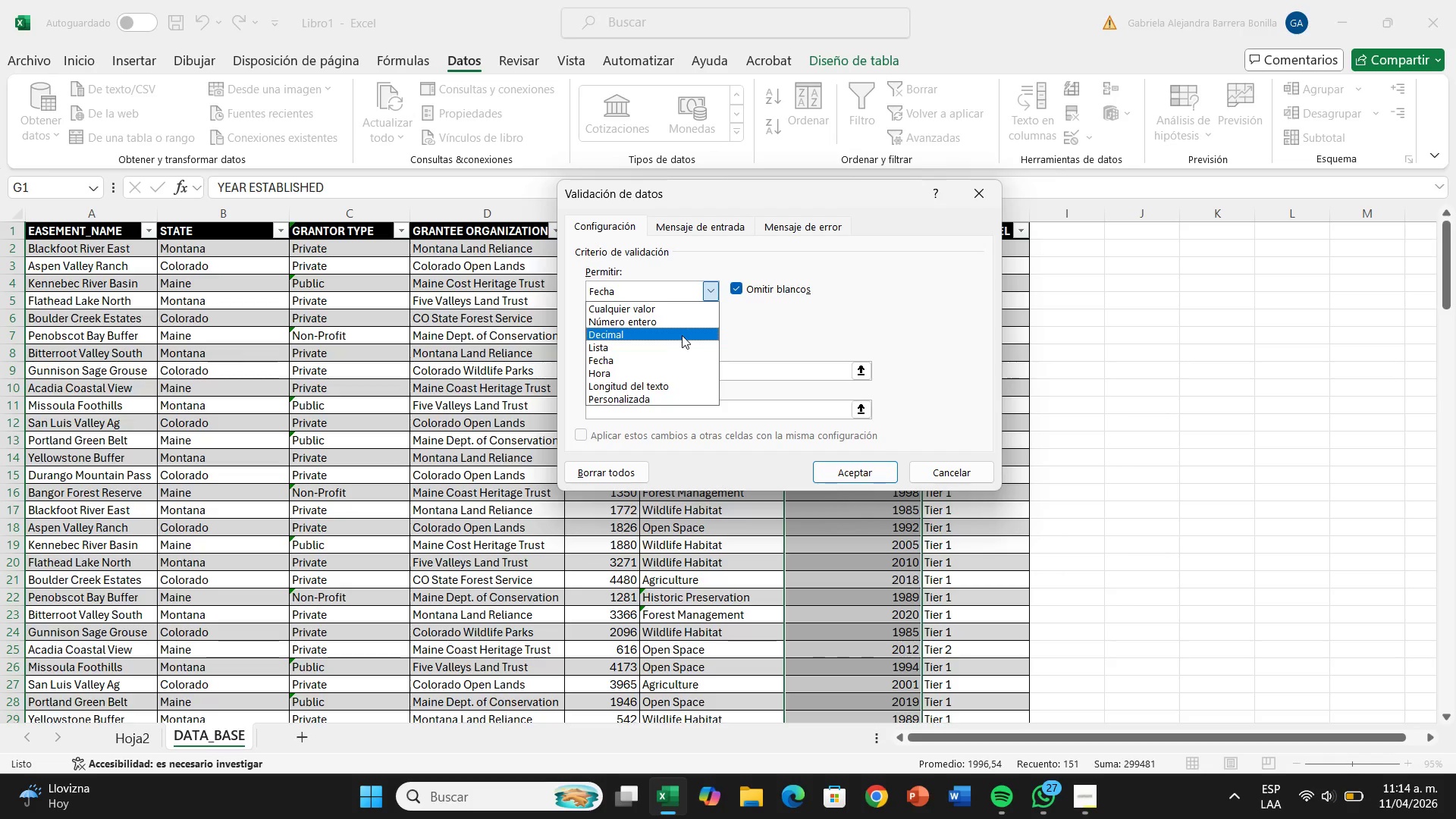 
left_click([683, 321])
 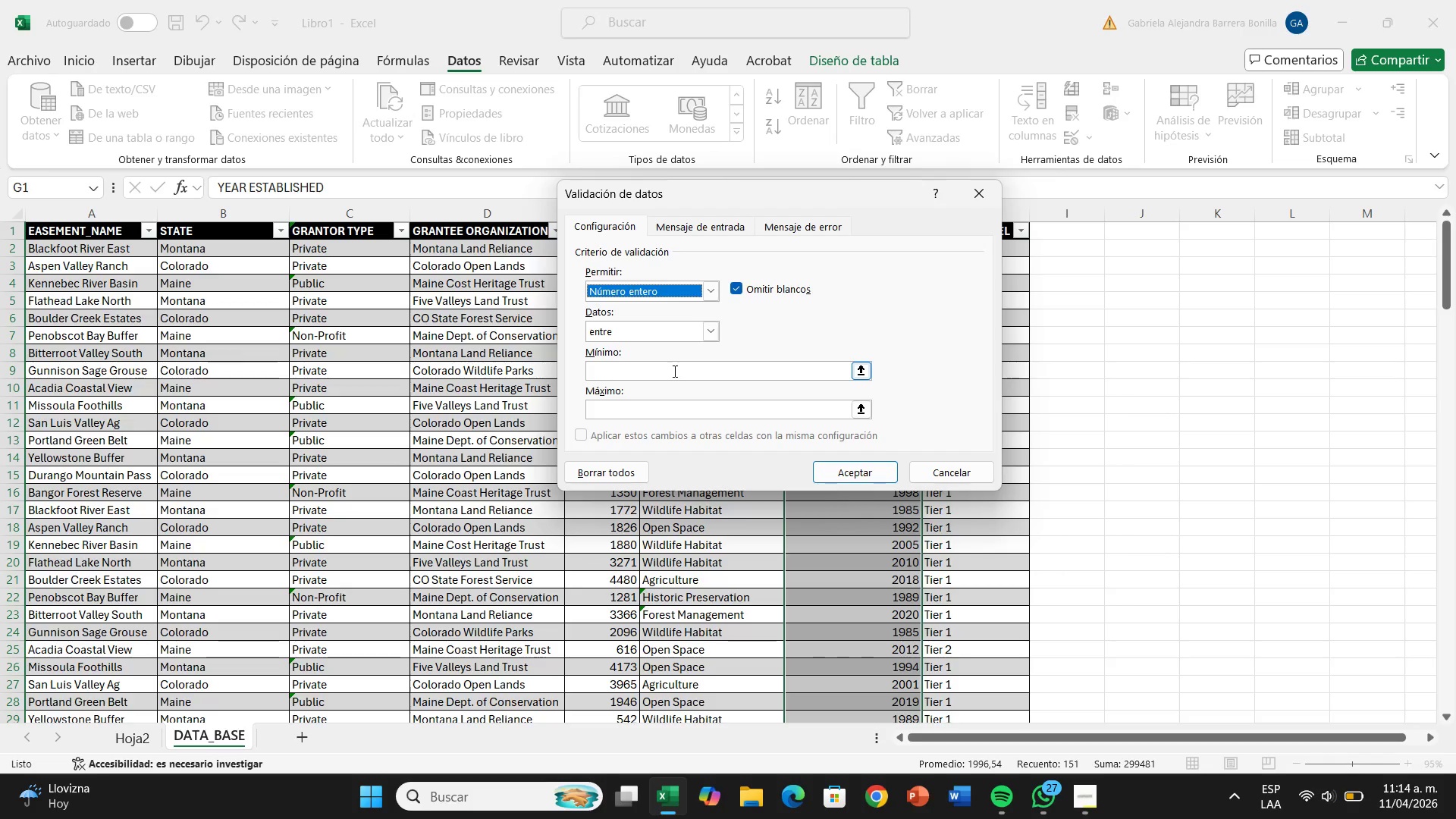 
left_click([673, 372])
 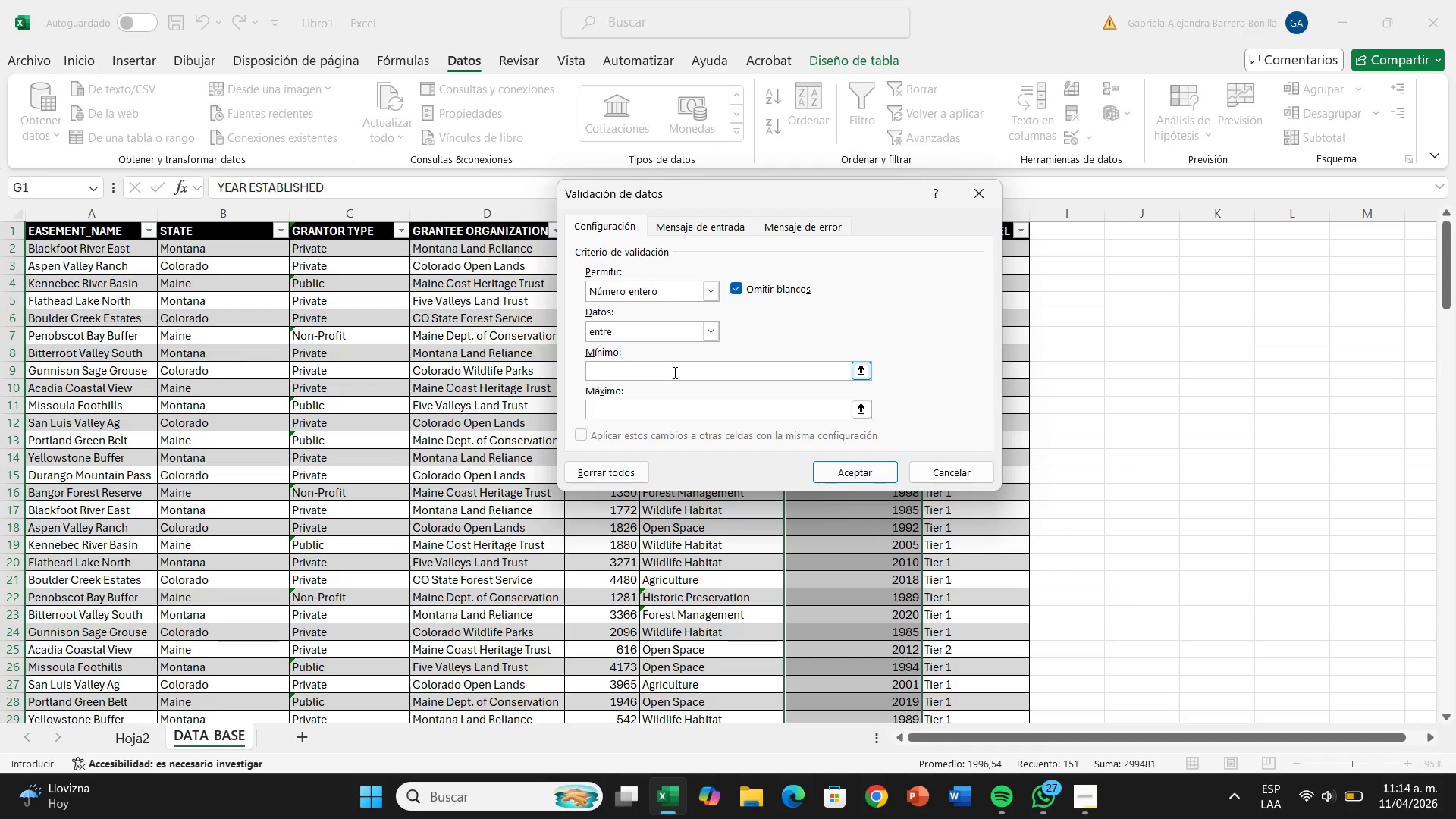 
type(1900)
 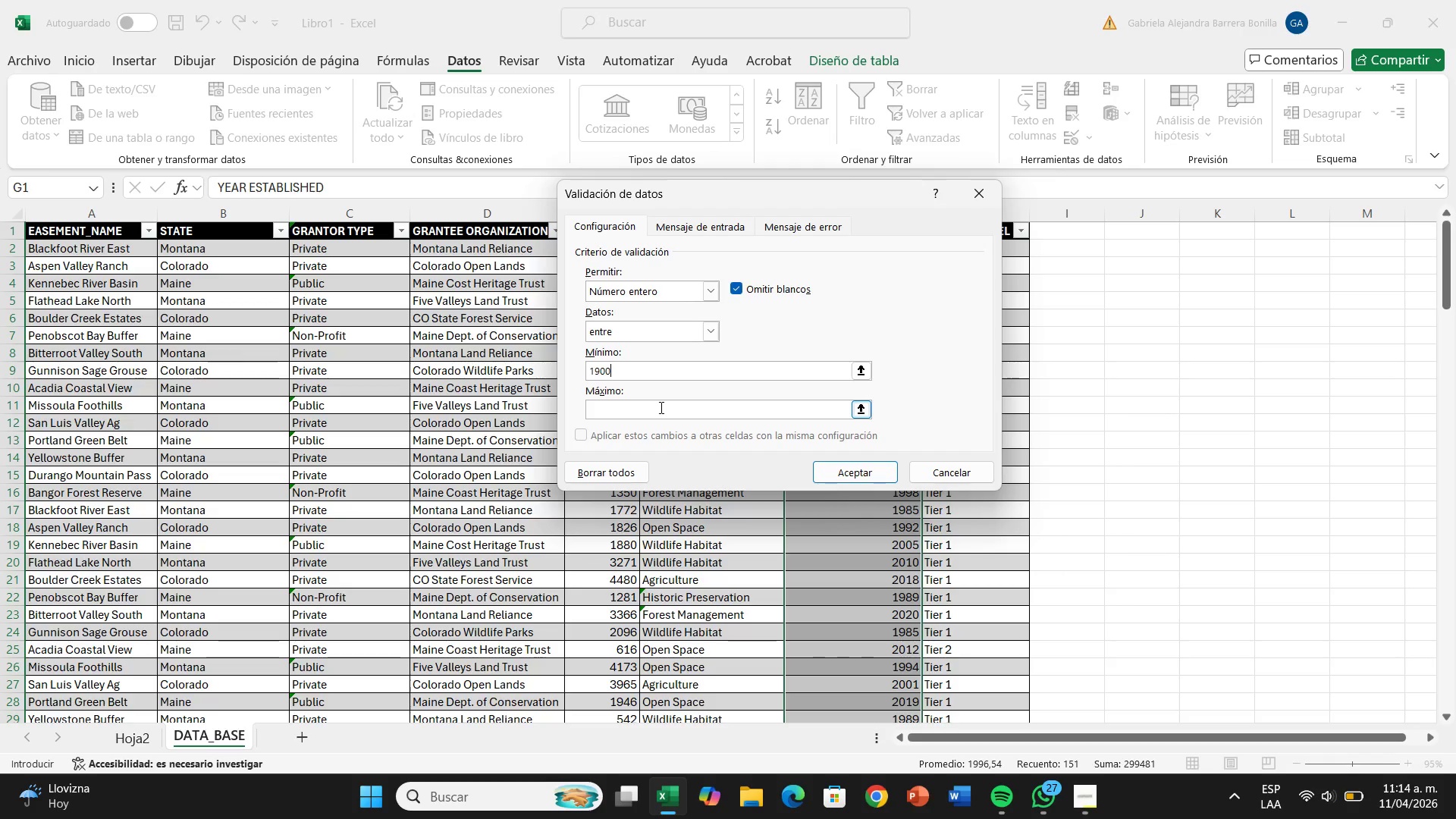 
left_click([661, 407])
 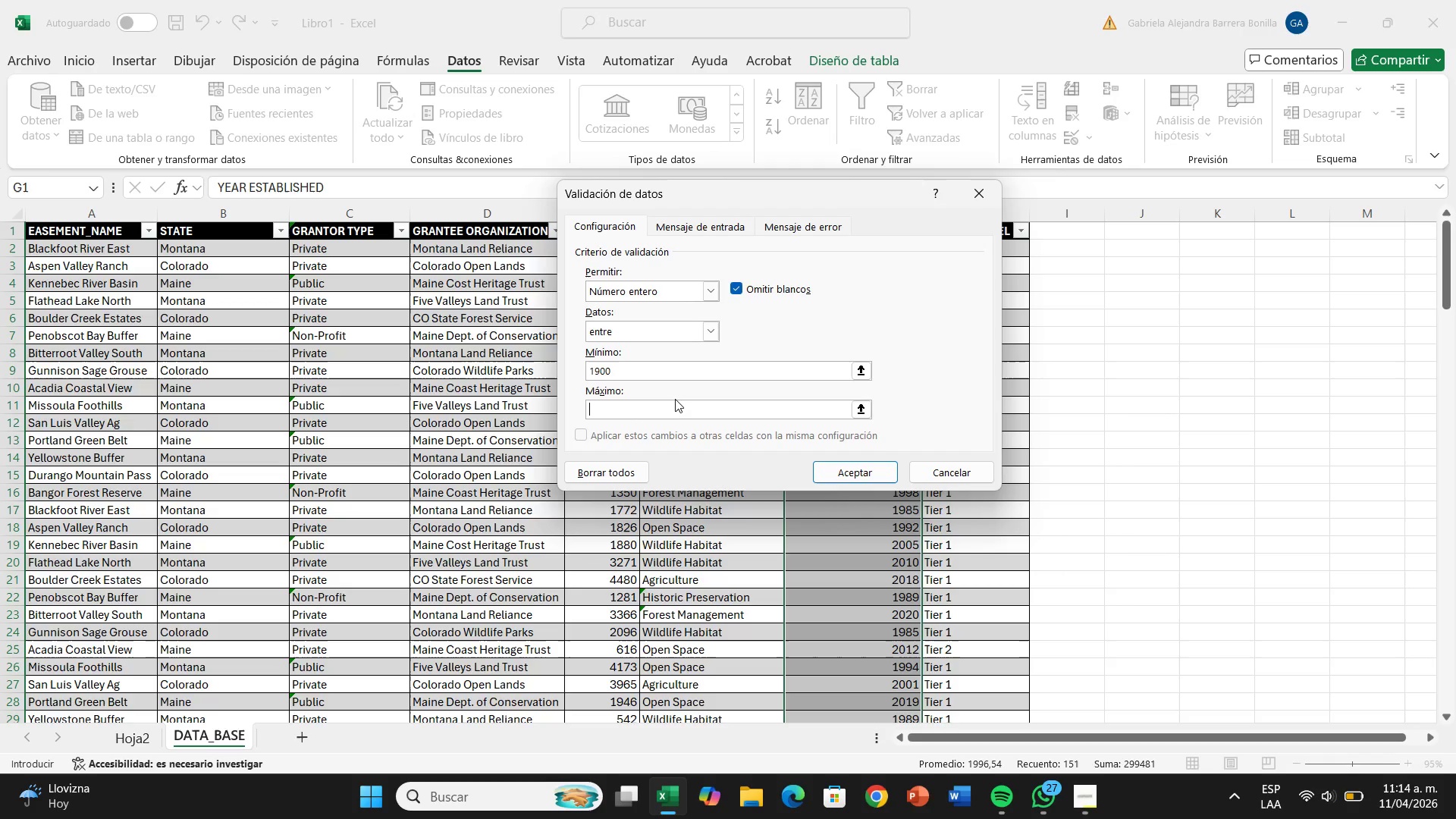 
type(2026)
 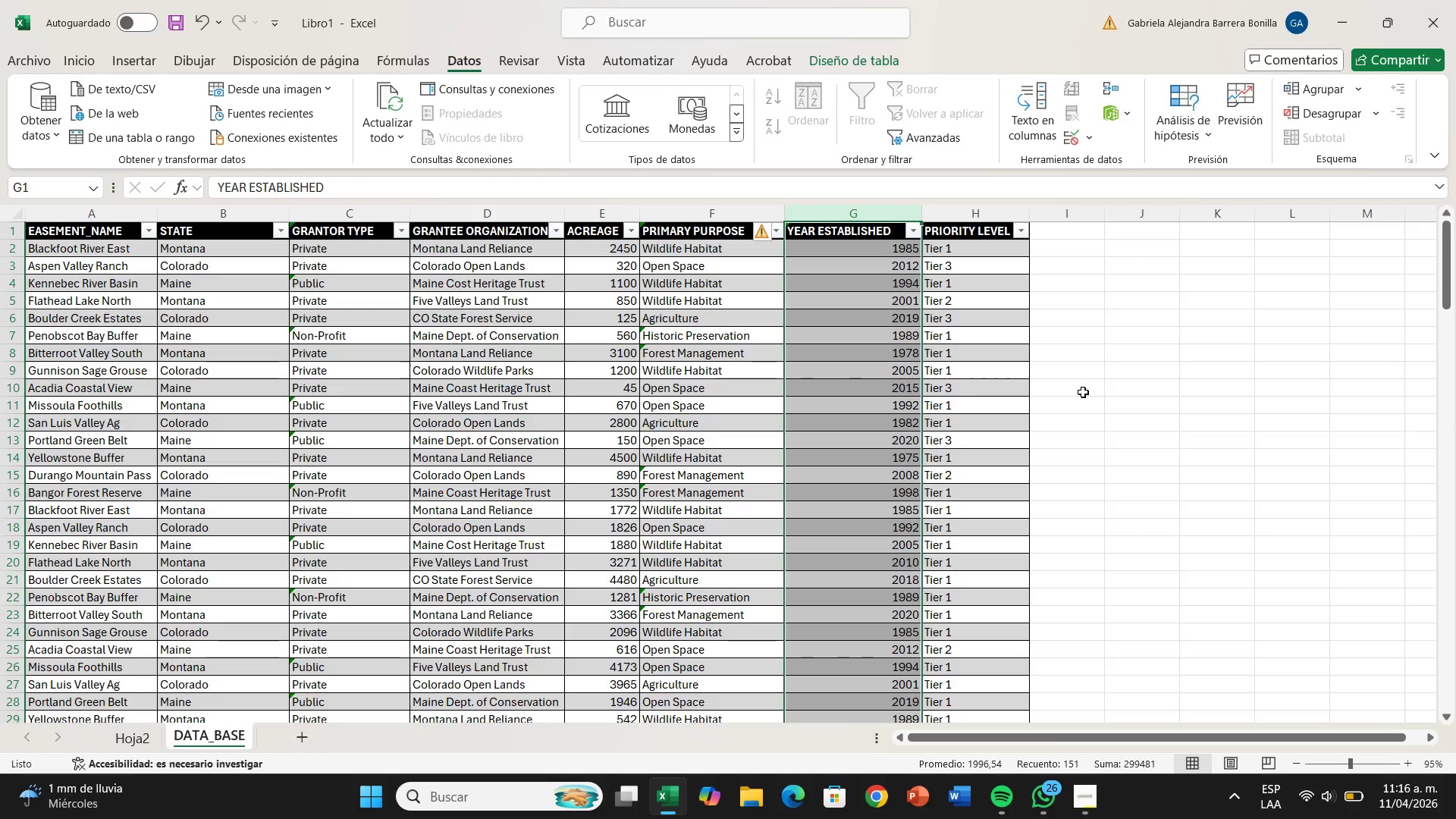 
wait(87.33)
 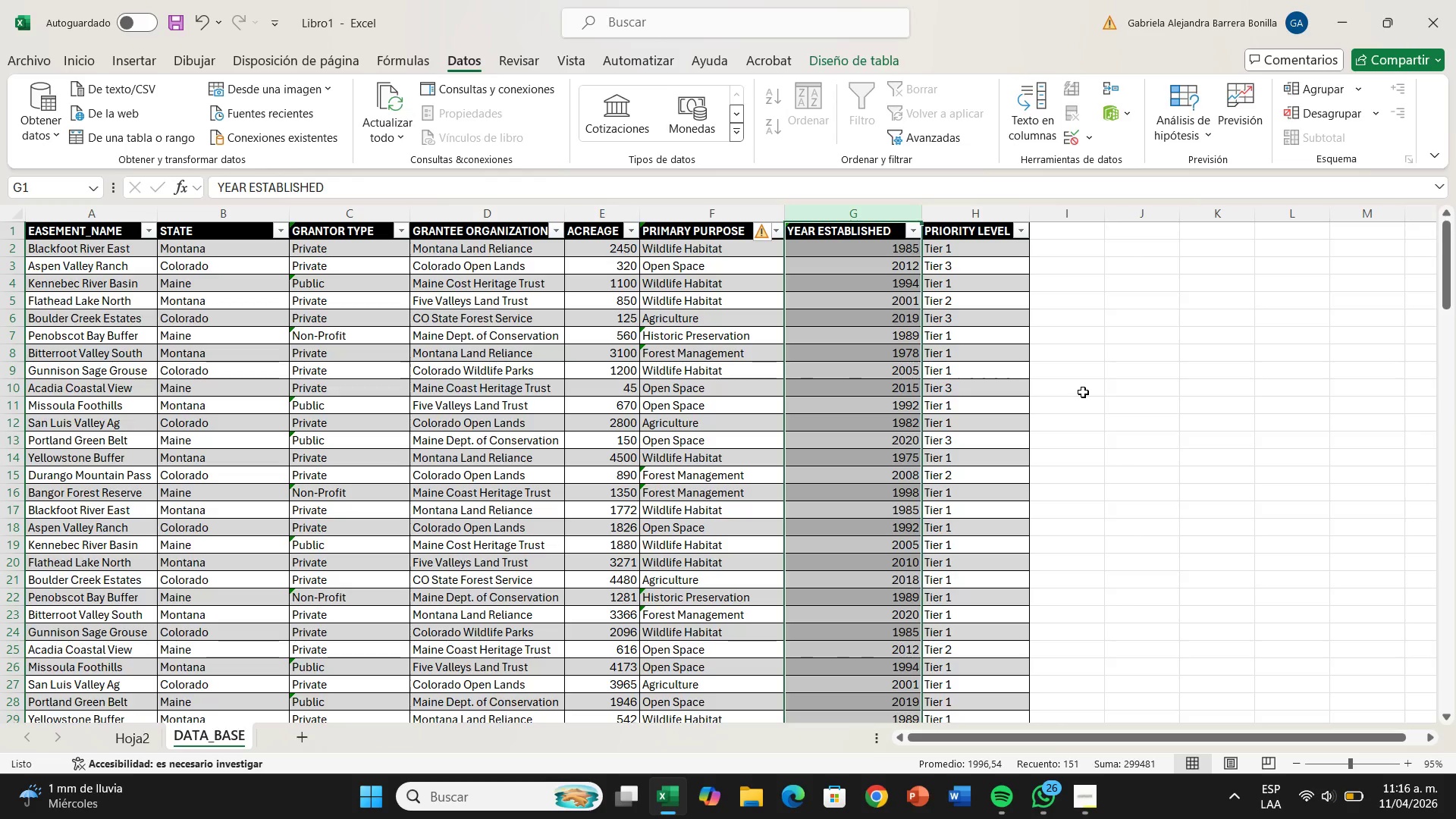 
left_click([1203, 230])
 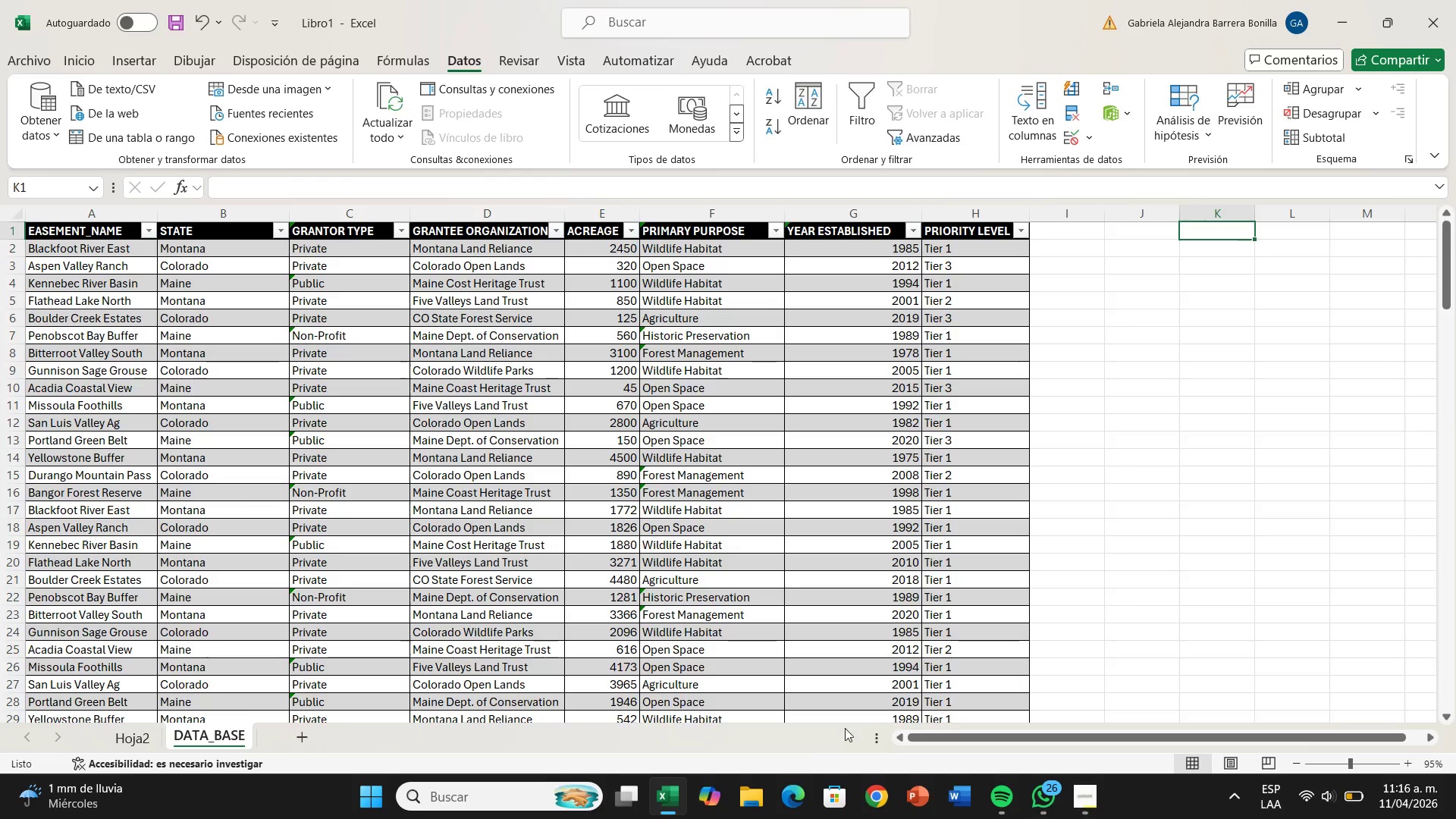 
left_click_drag(start_coordinate=[935, 739], to_coordinate=[991, 742])
 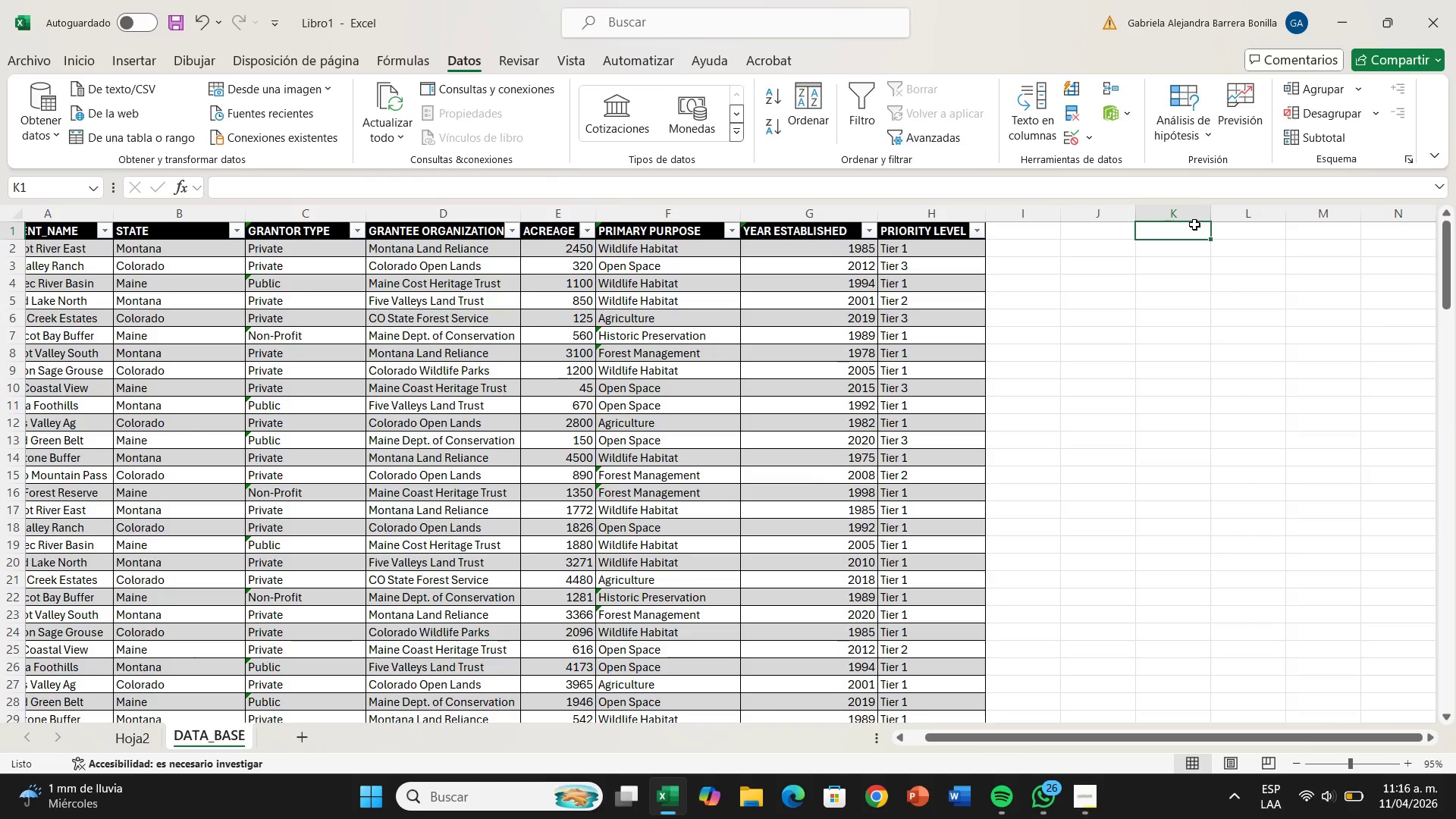 
wait(7.25)
 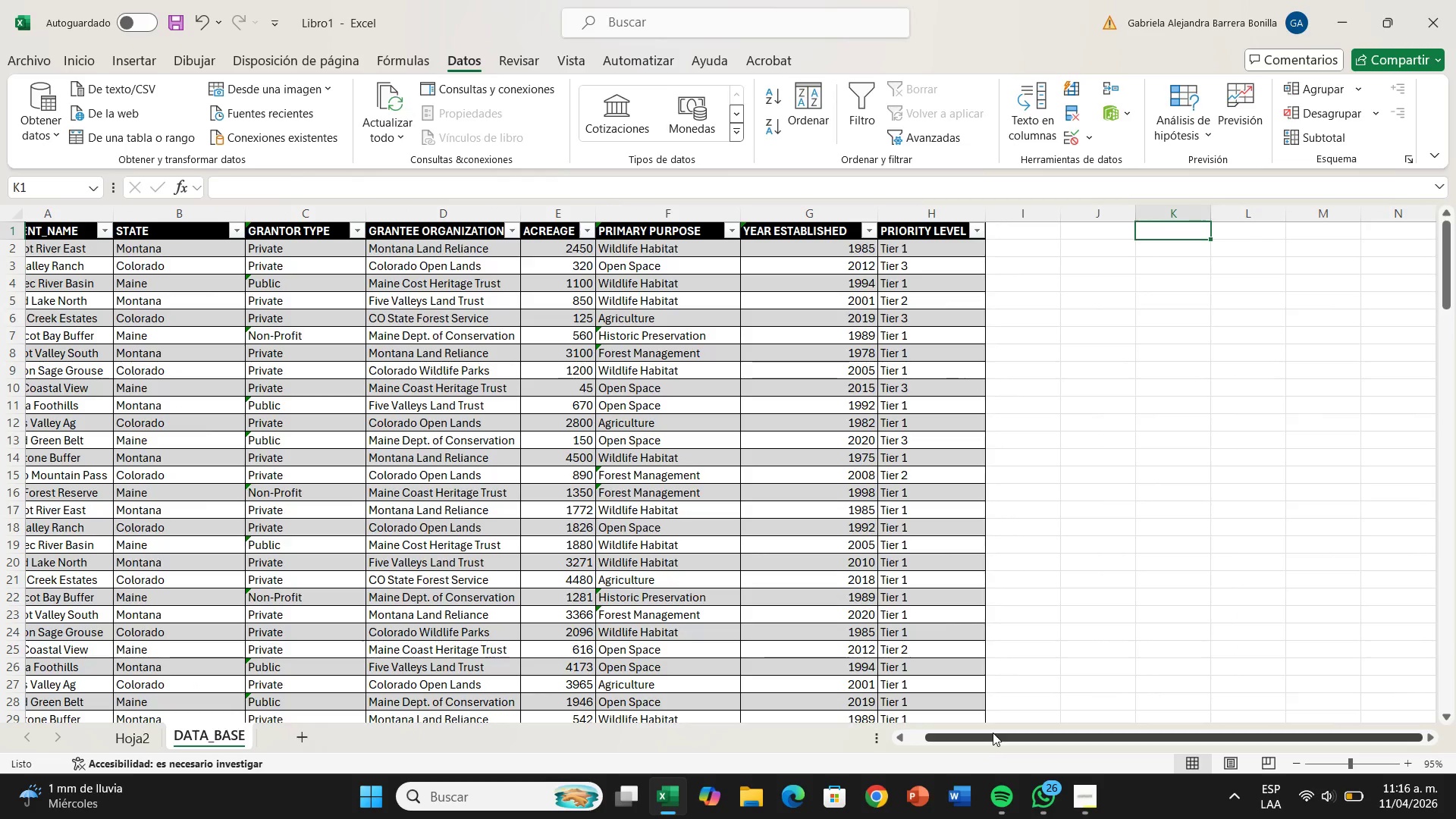 
type(aC)
key(Backspace)
key(Backspace)
type(acreageACREAGE)
 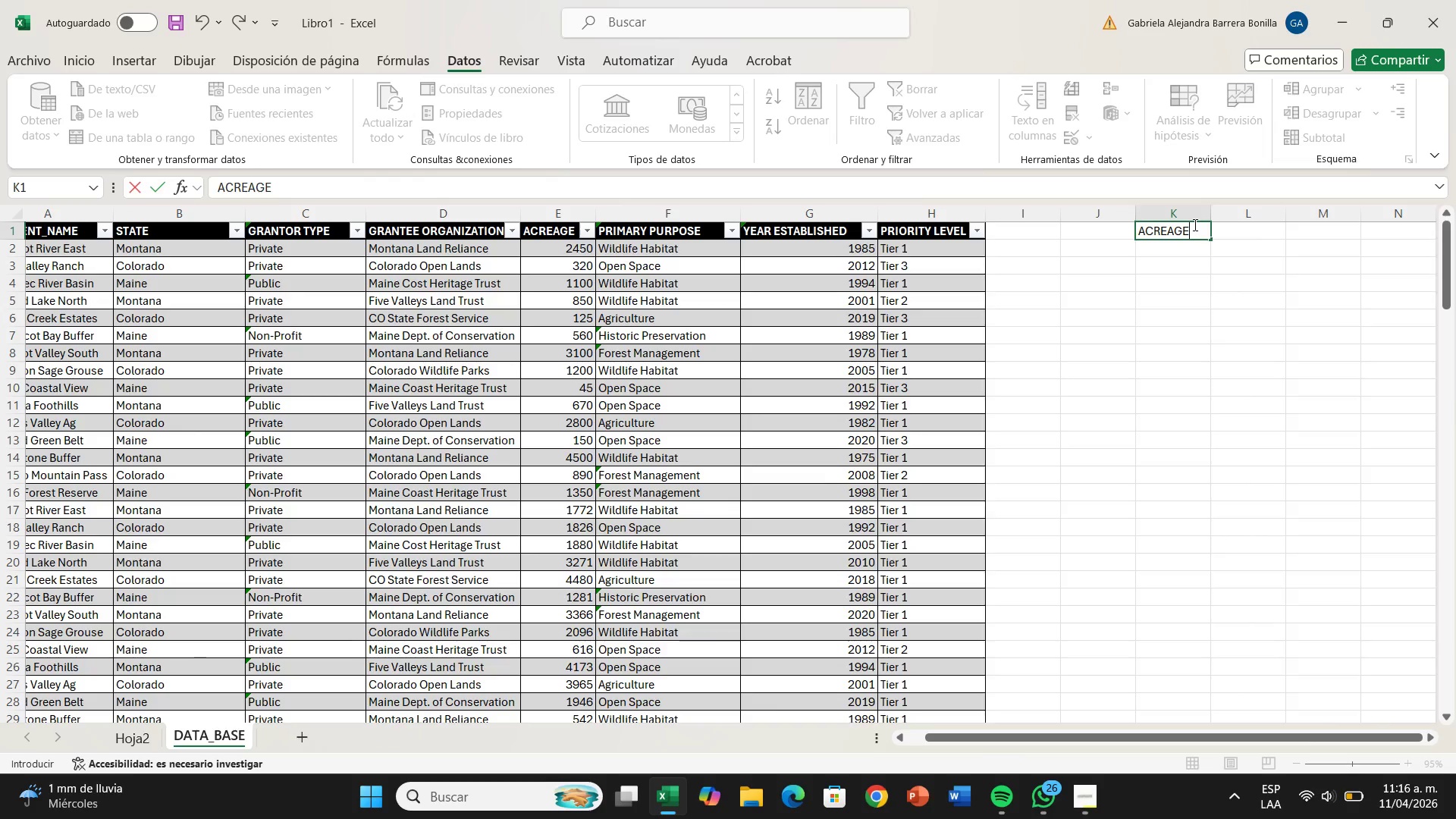 
wait(10.83)
 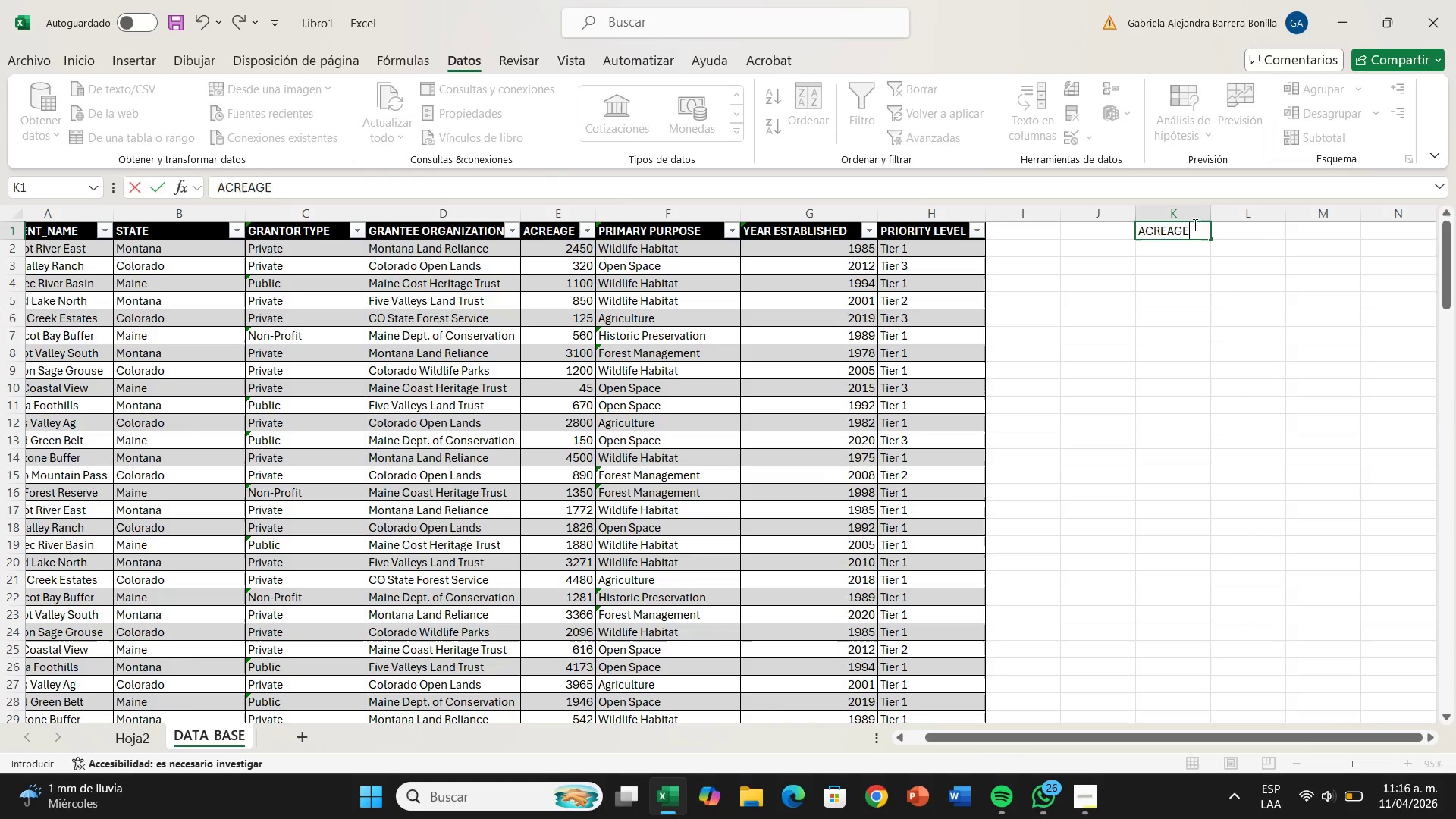 
key(ArrowRight)
 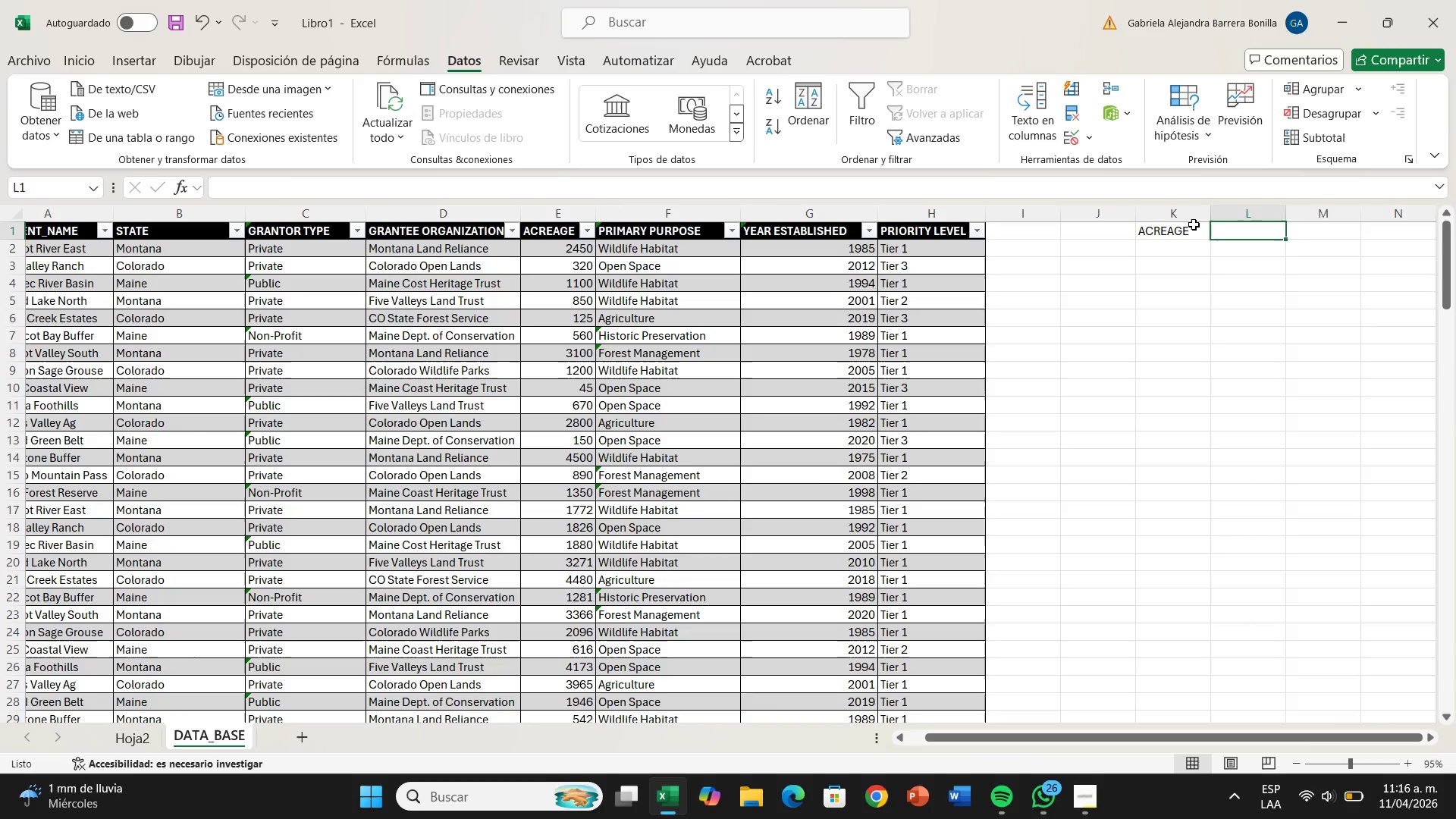 
type(LEVEL)
 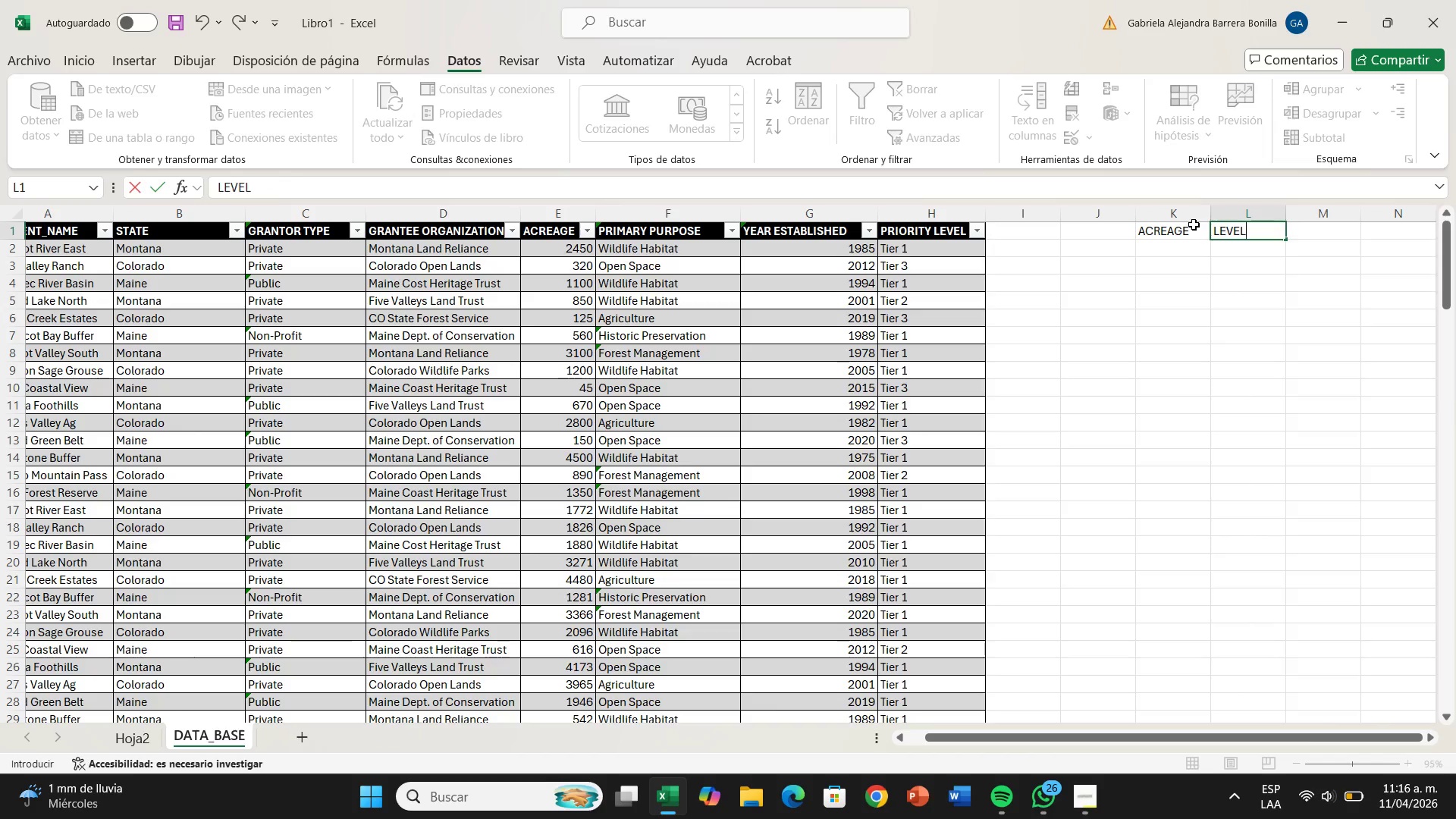 
key(Enter)
 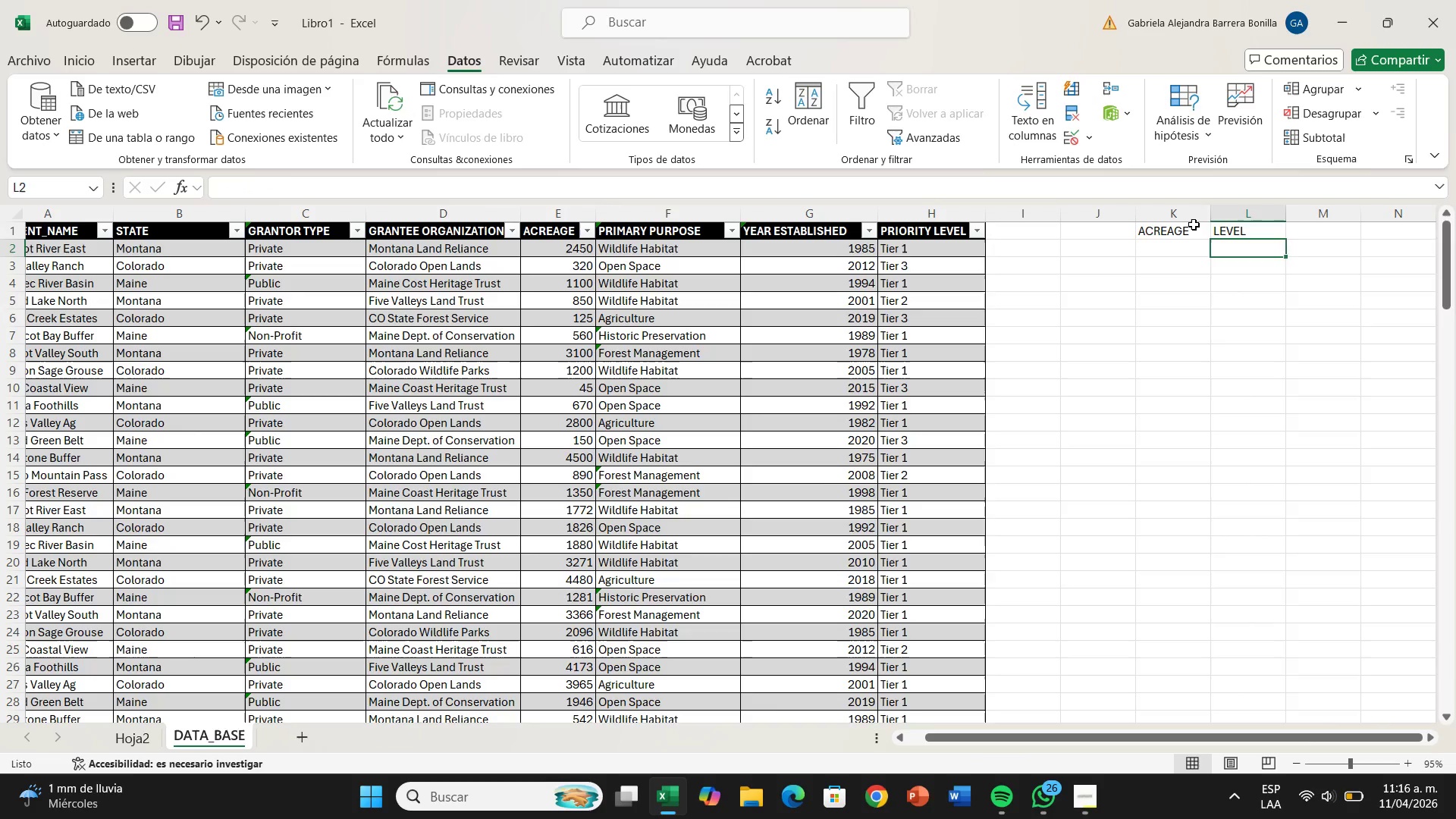 
key(ArrowLeft)
 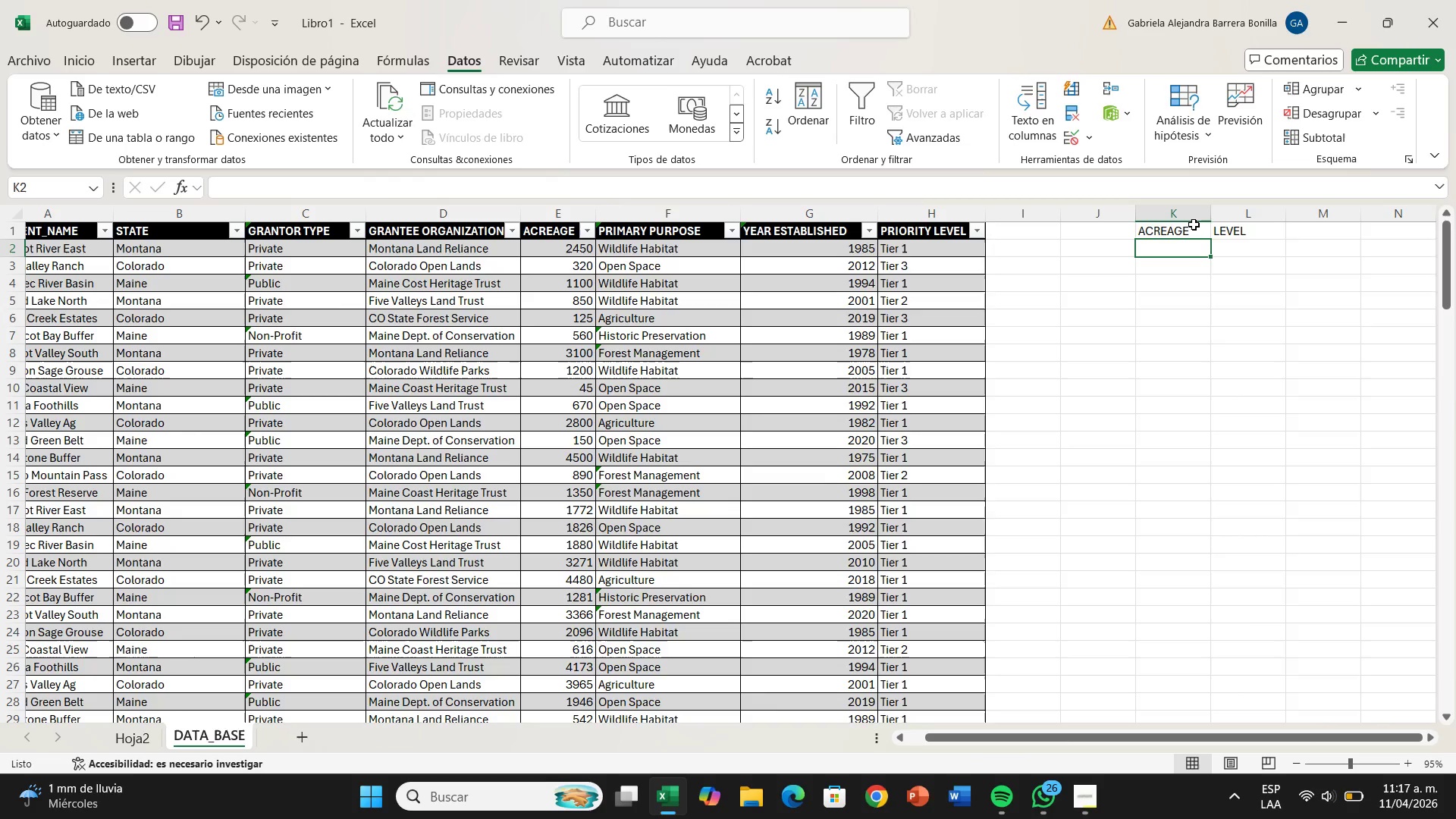 
wait(36.94)
 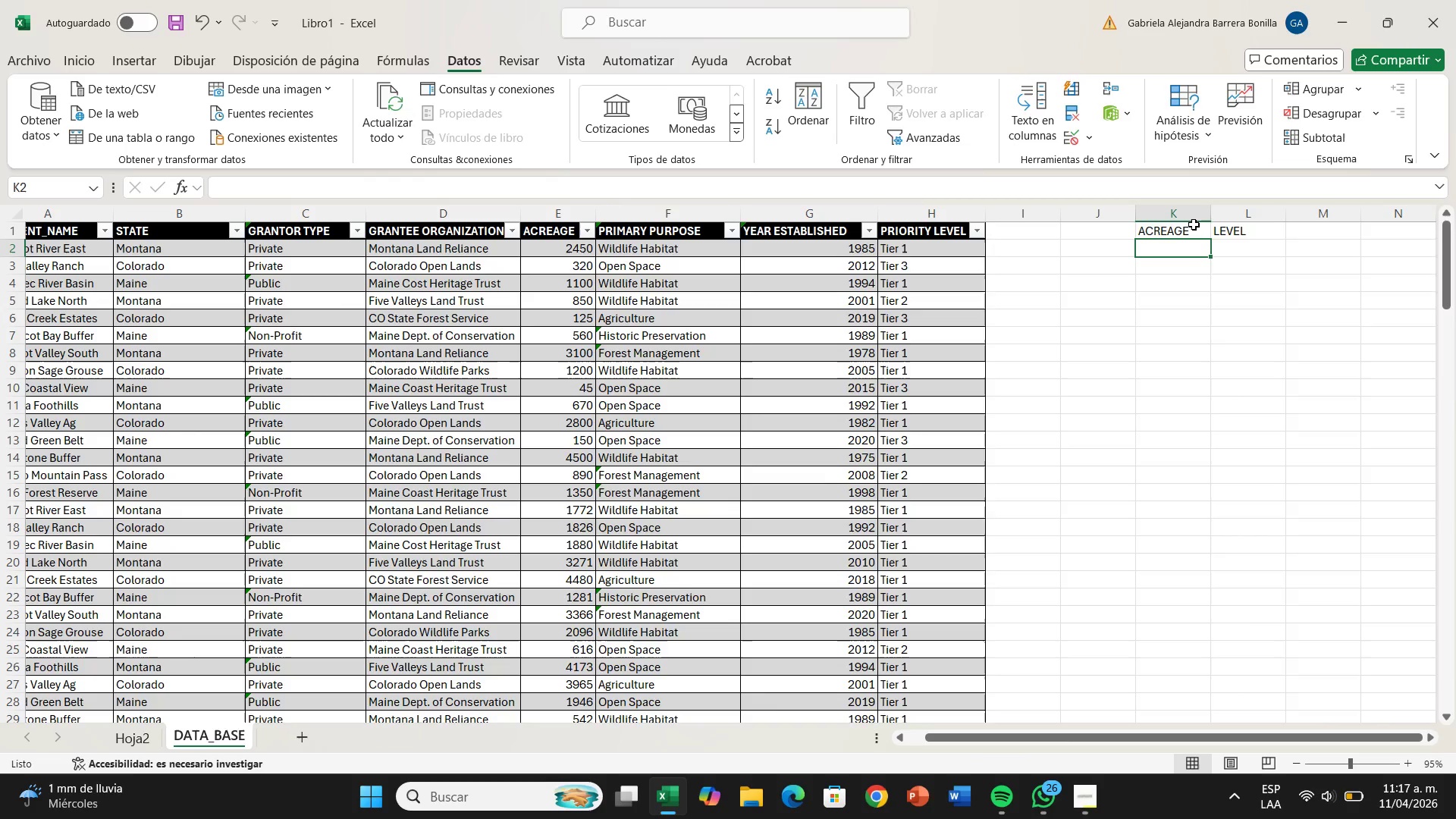 
key(0)
 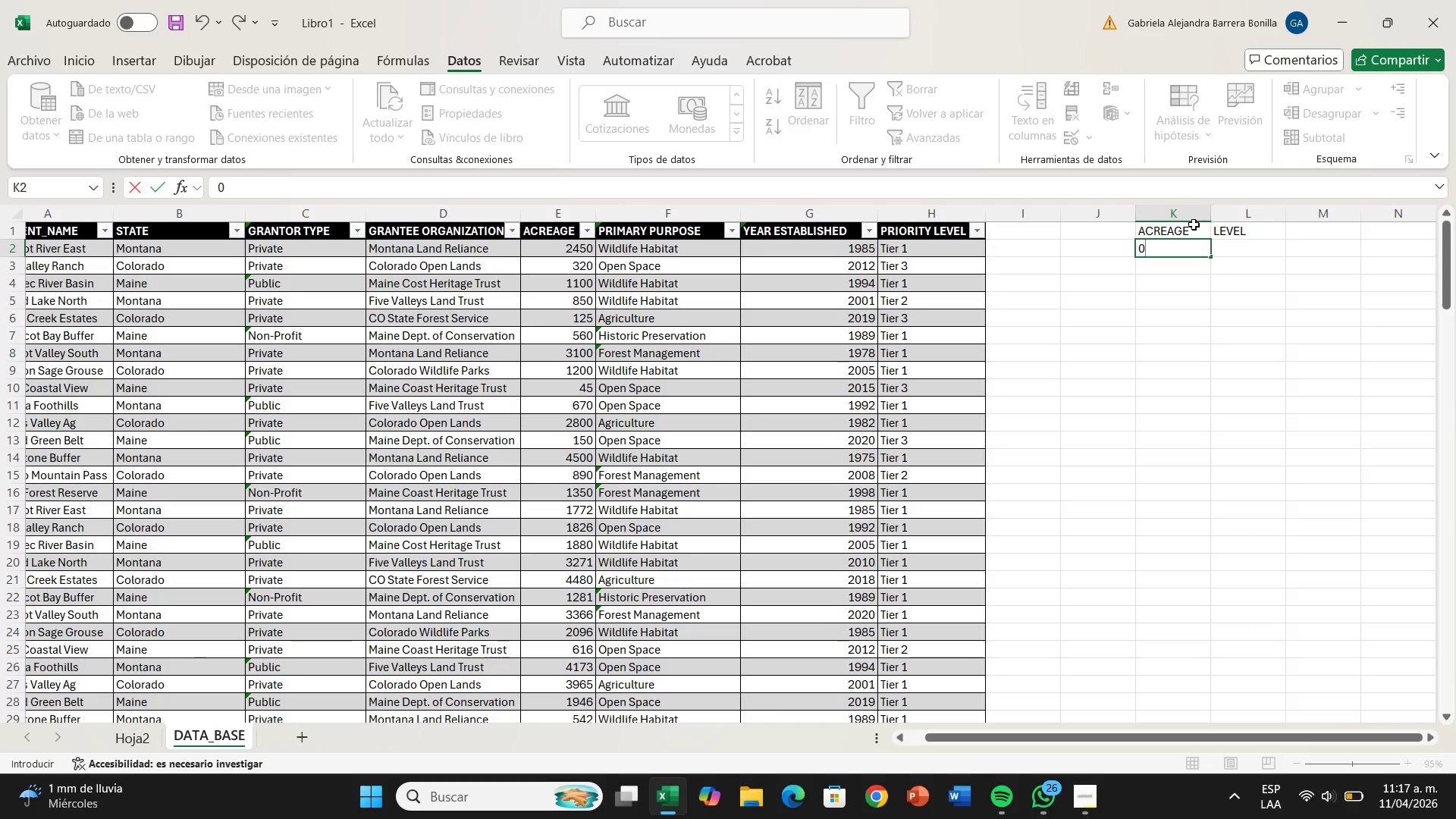 
key(ArrowDown)
 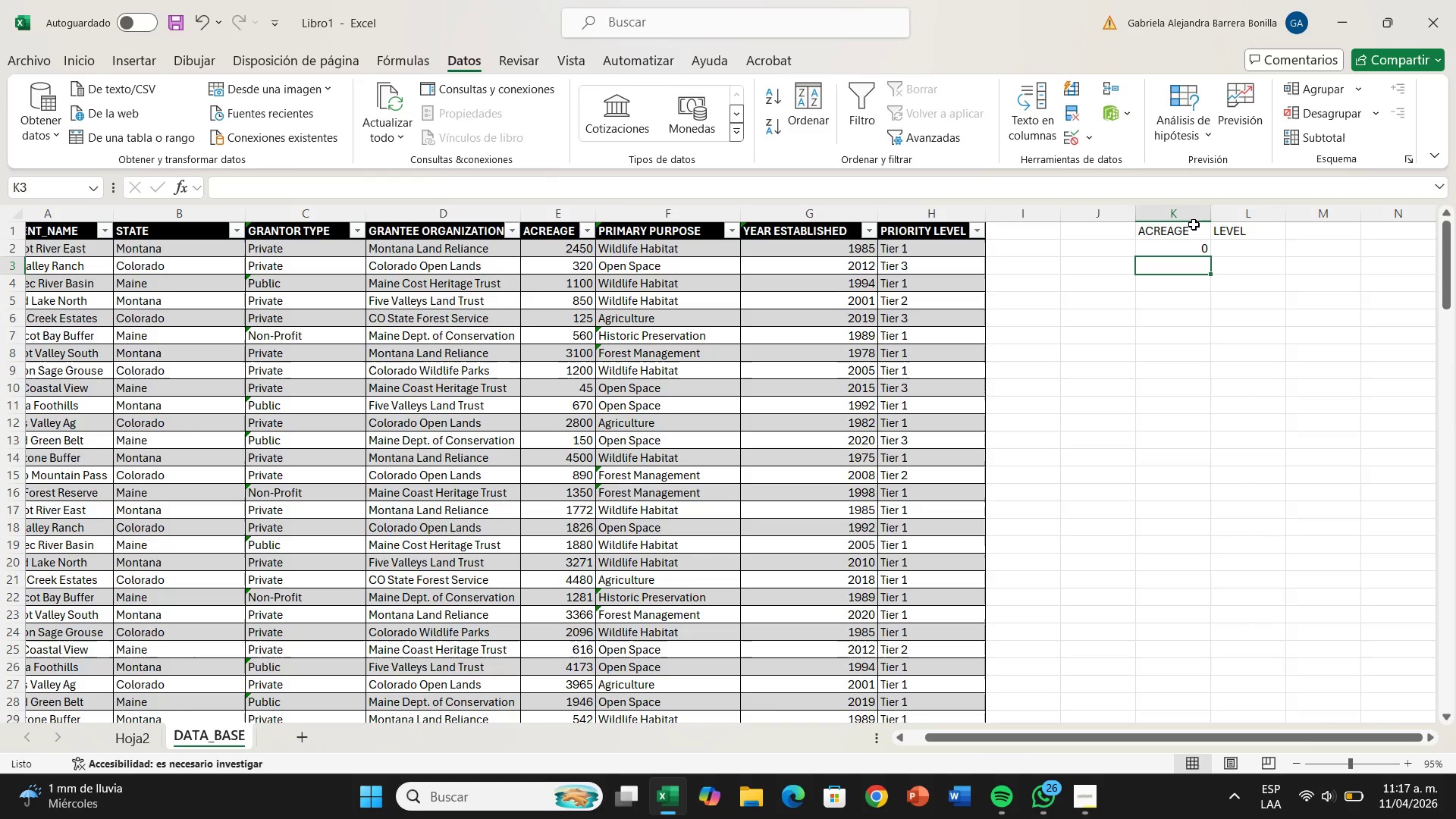 
type(500)
 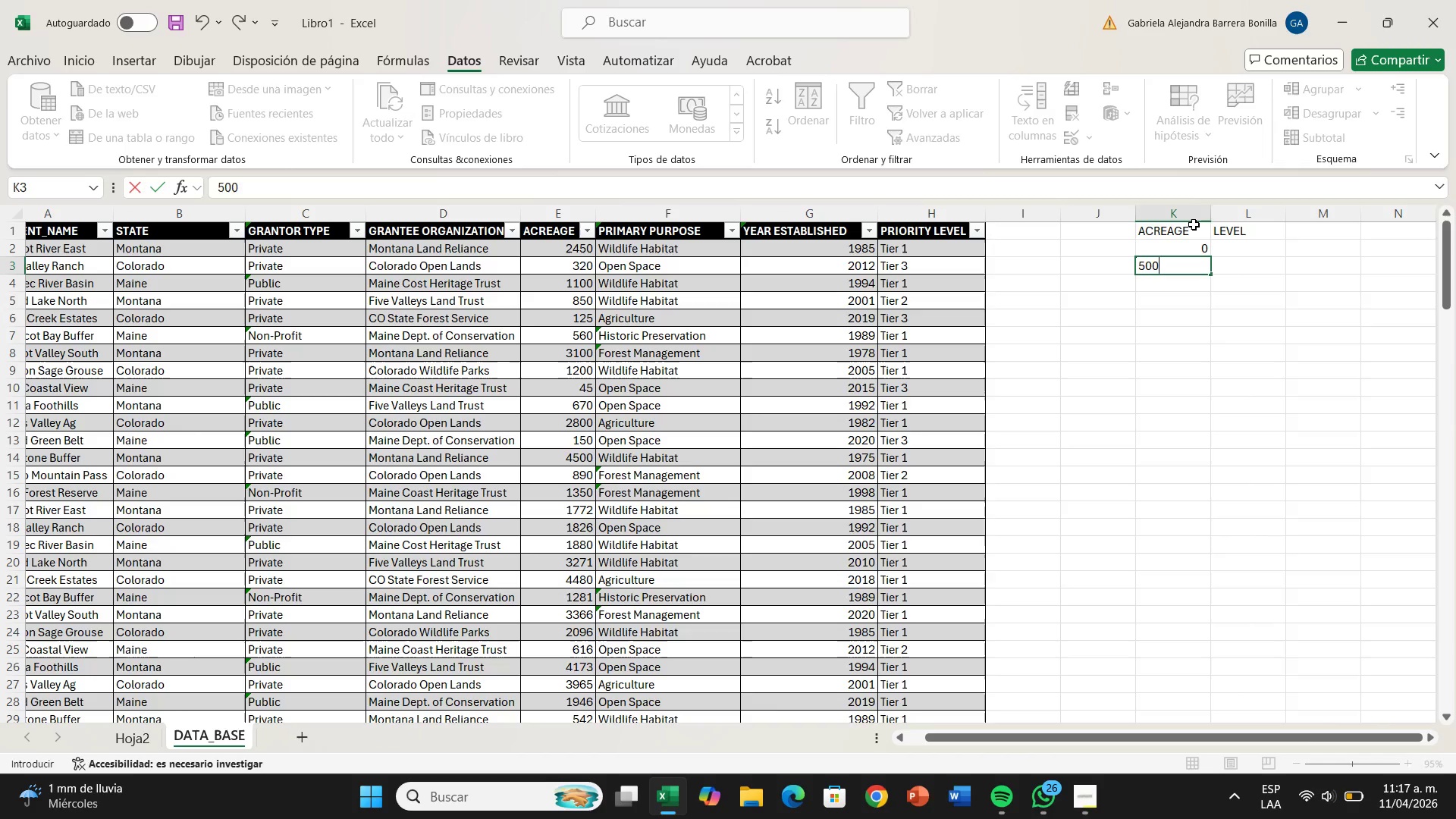 
key(ArrowDown)
 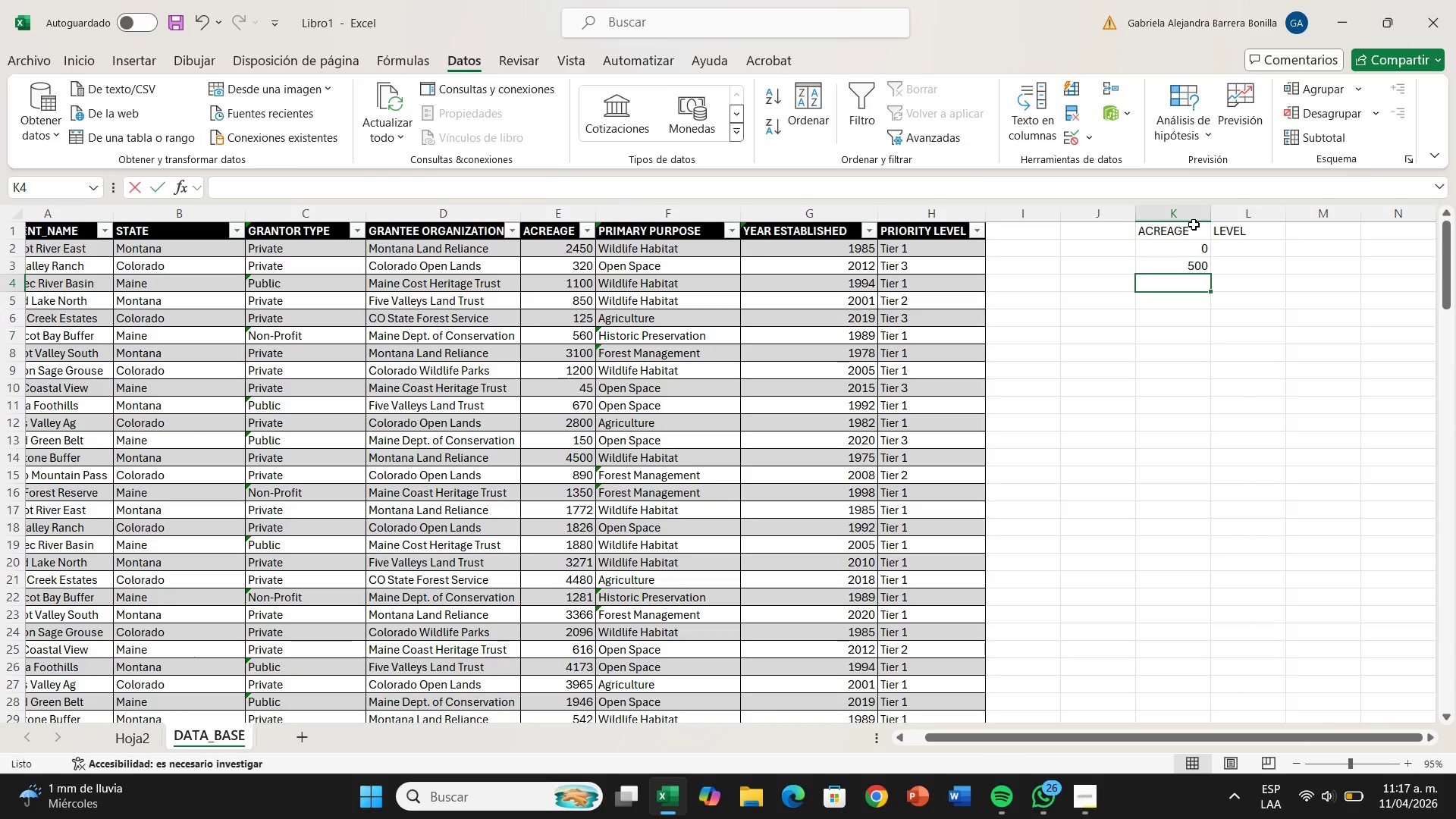 
type(1000)
 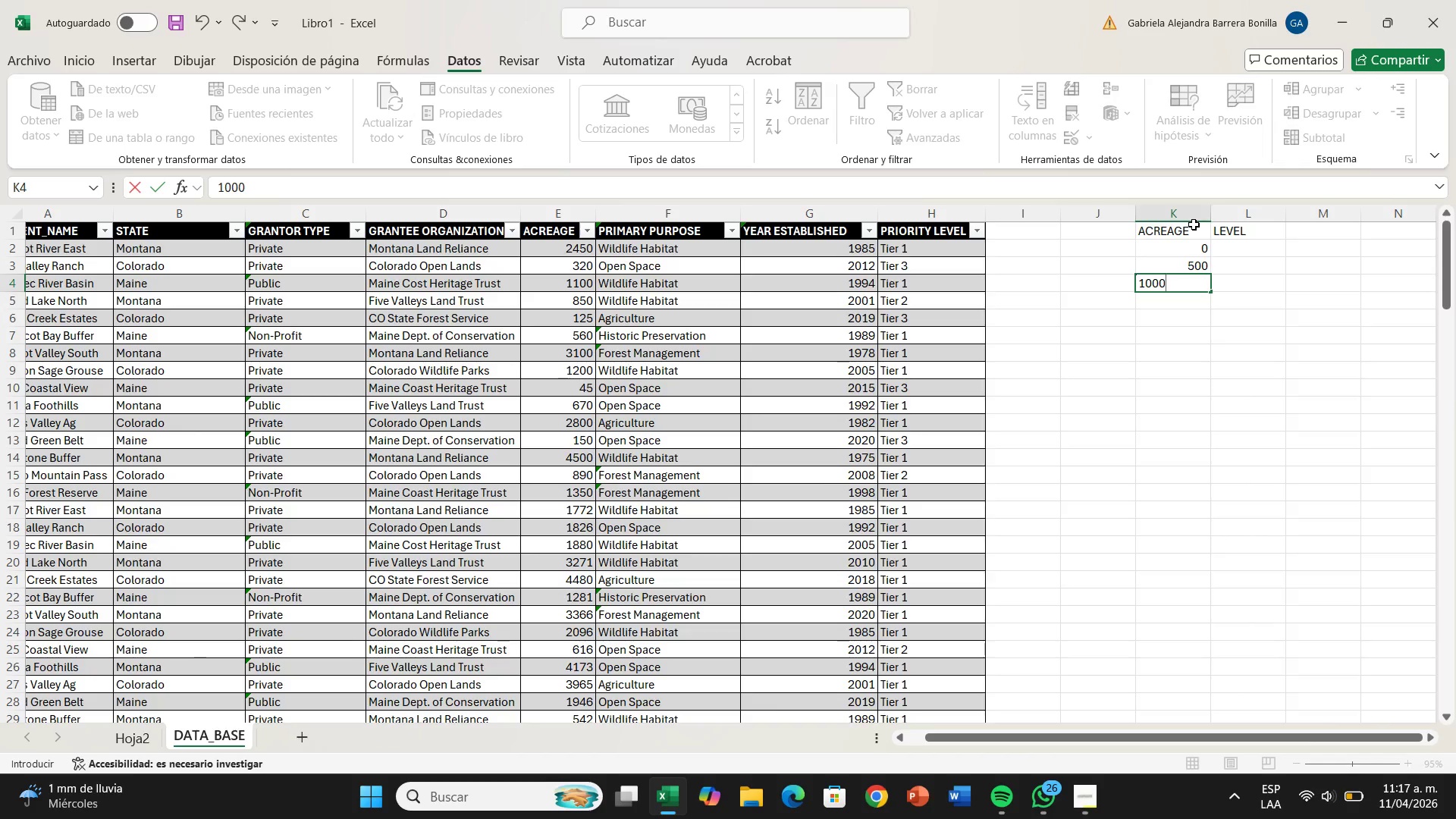 
key(Enter)
 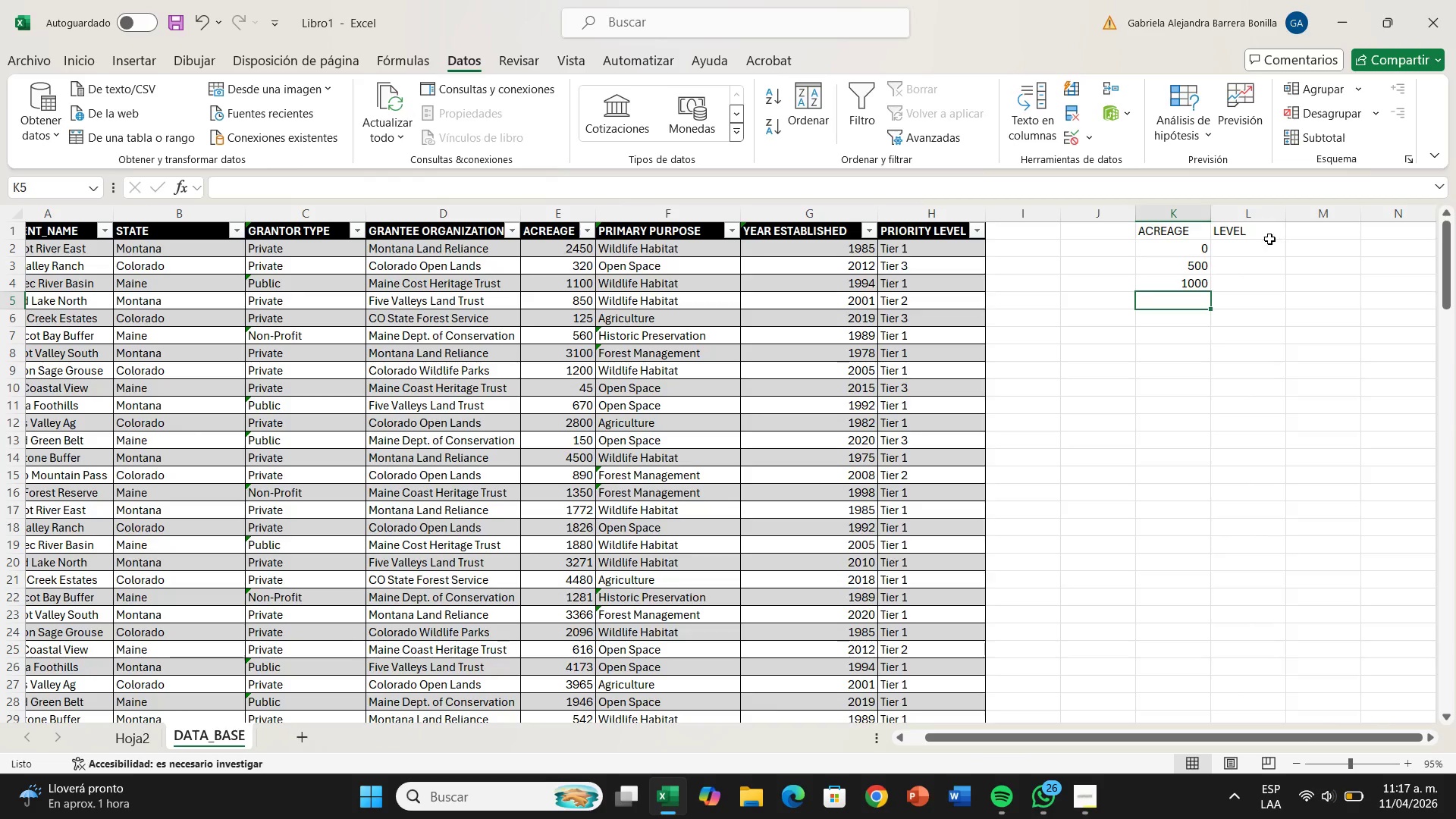 
left_click([1273, 244])
 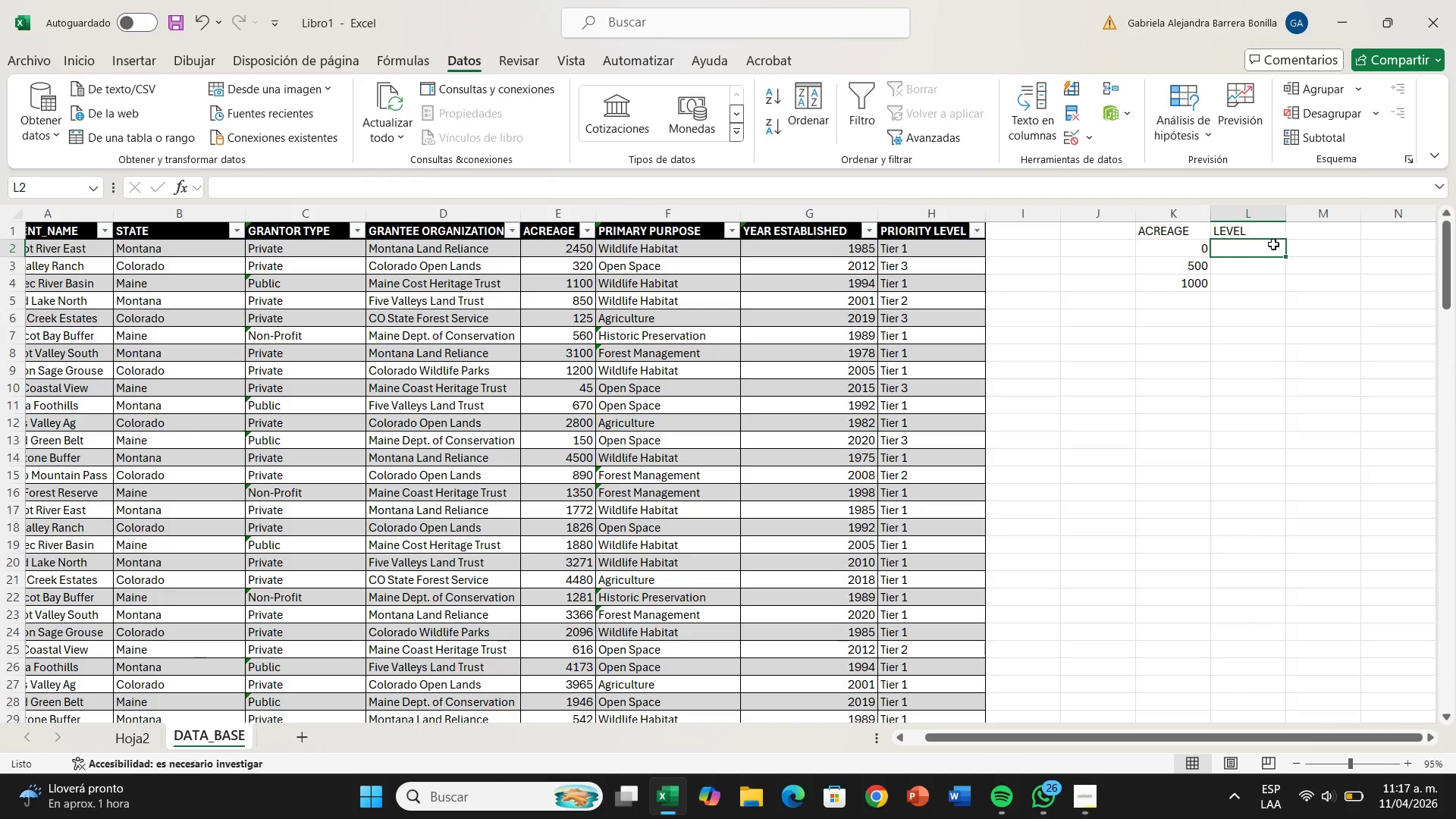 
type(tier 3)
 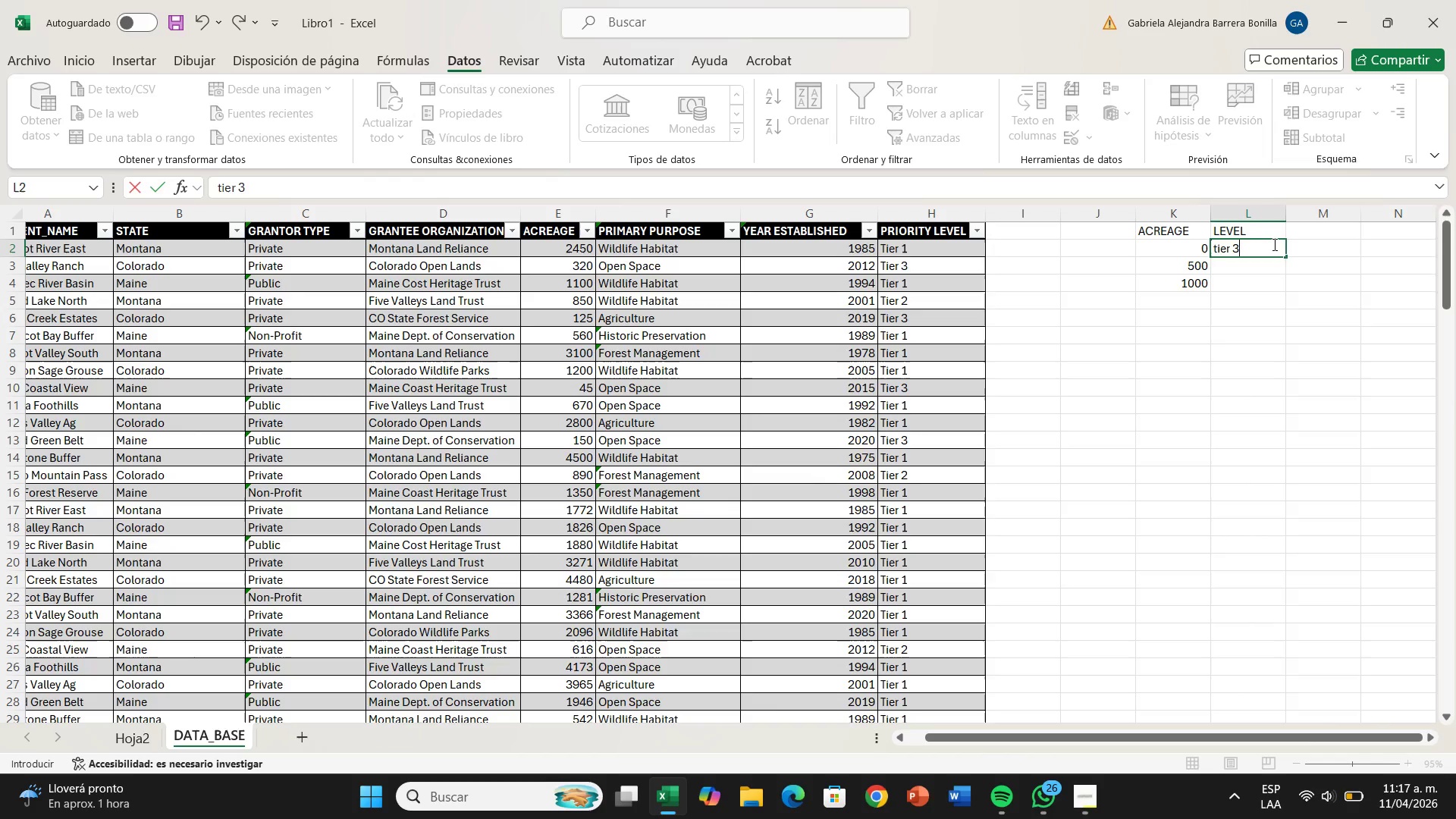 
key(ArrowDown)
 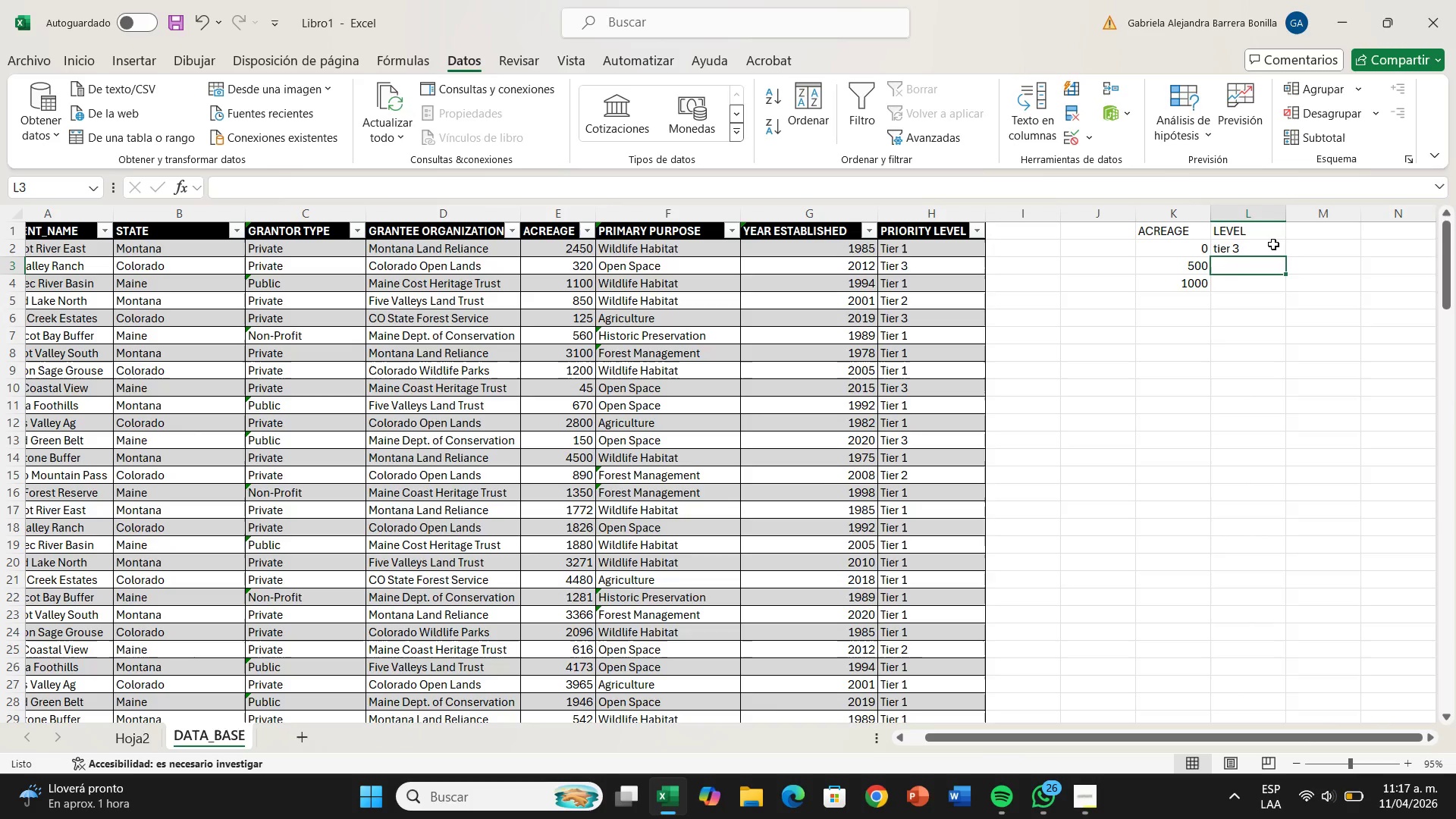 
type(Tier 2)
 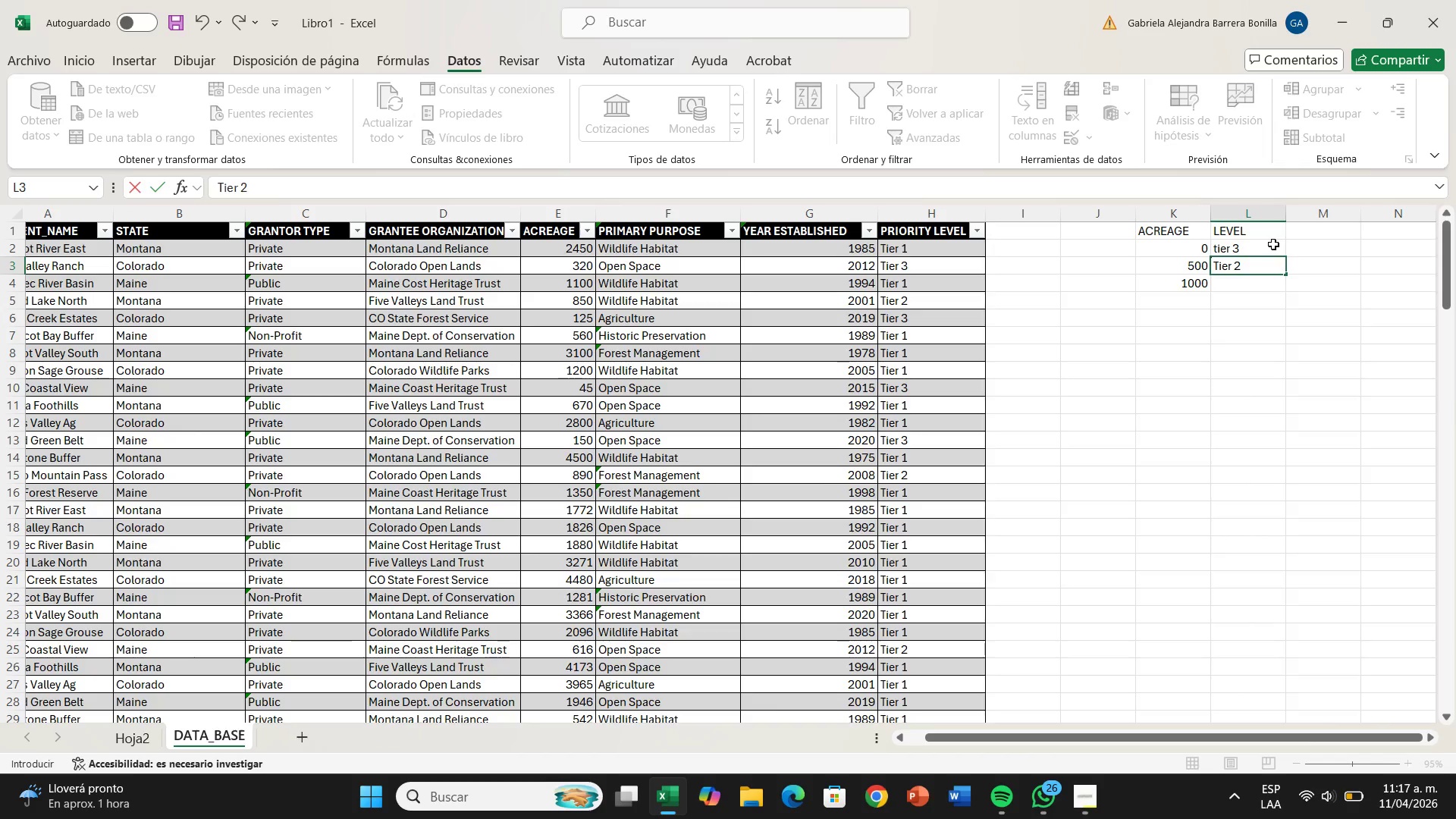 
key(ArrowDown)
 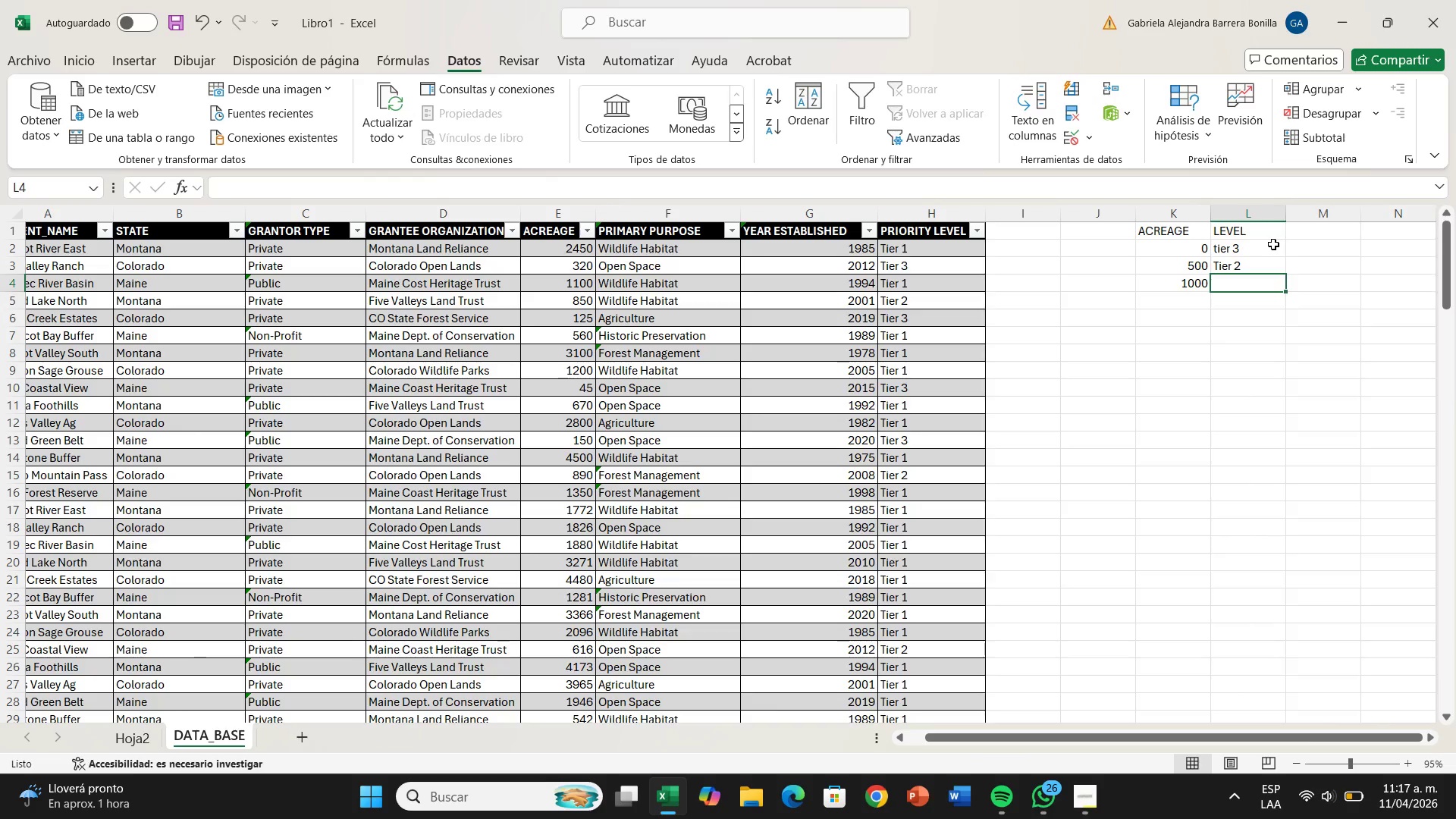 
type(Tier)
 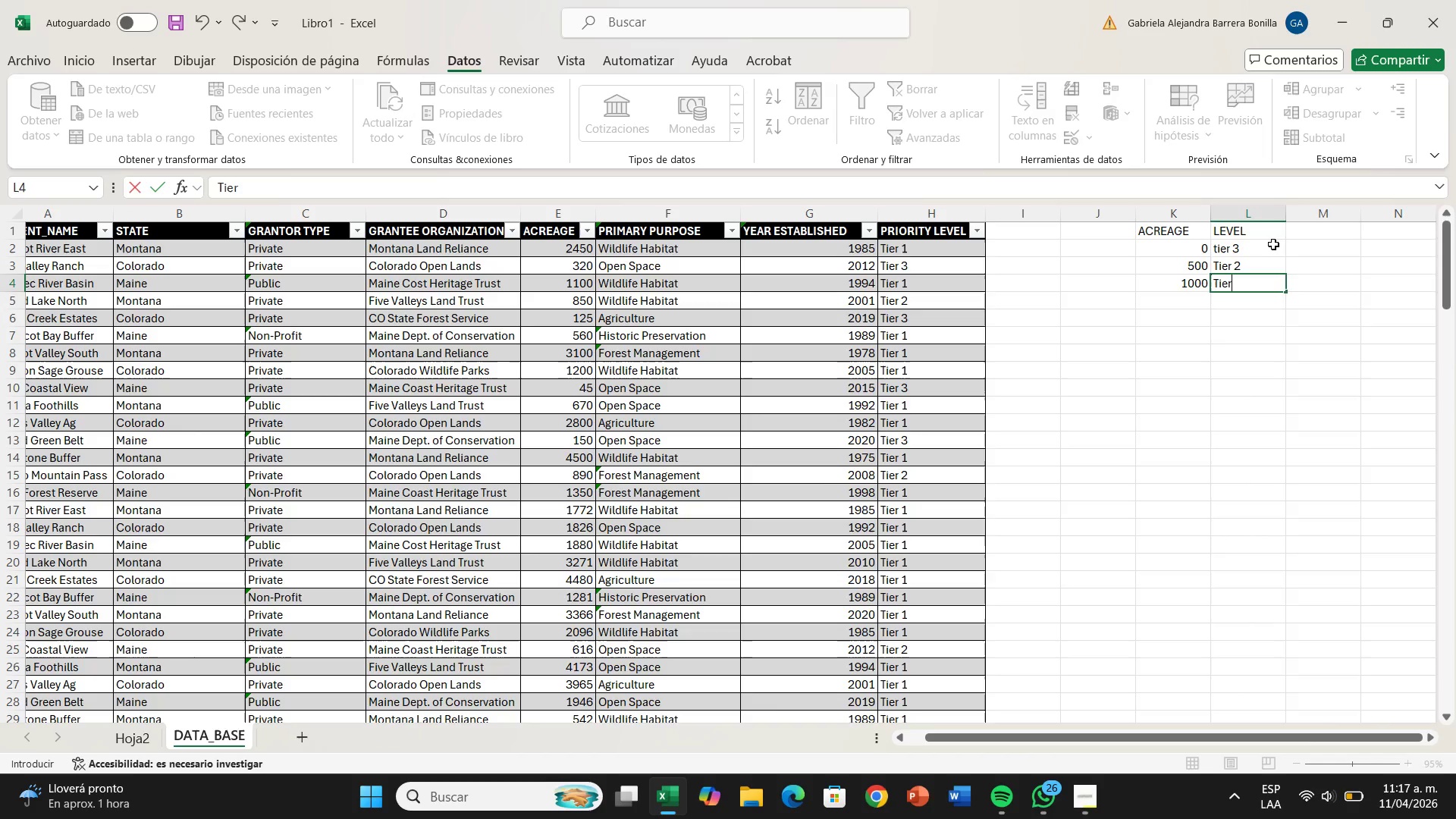 
key(ArrowLeft)
 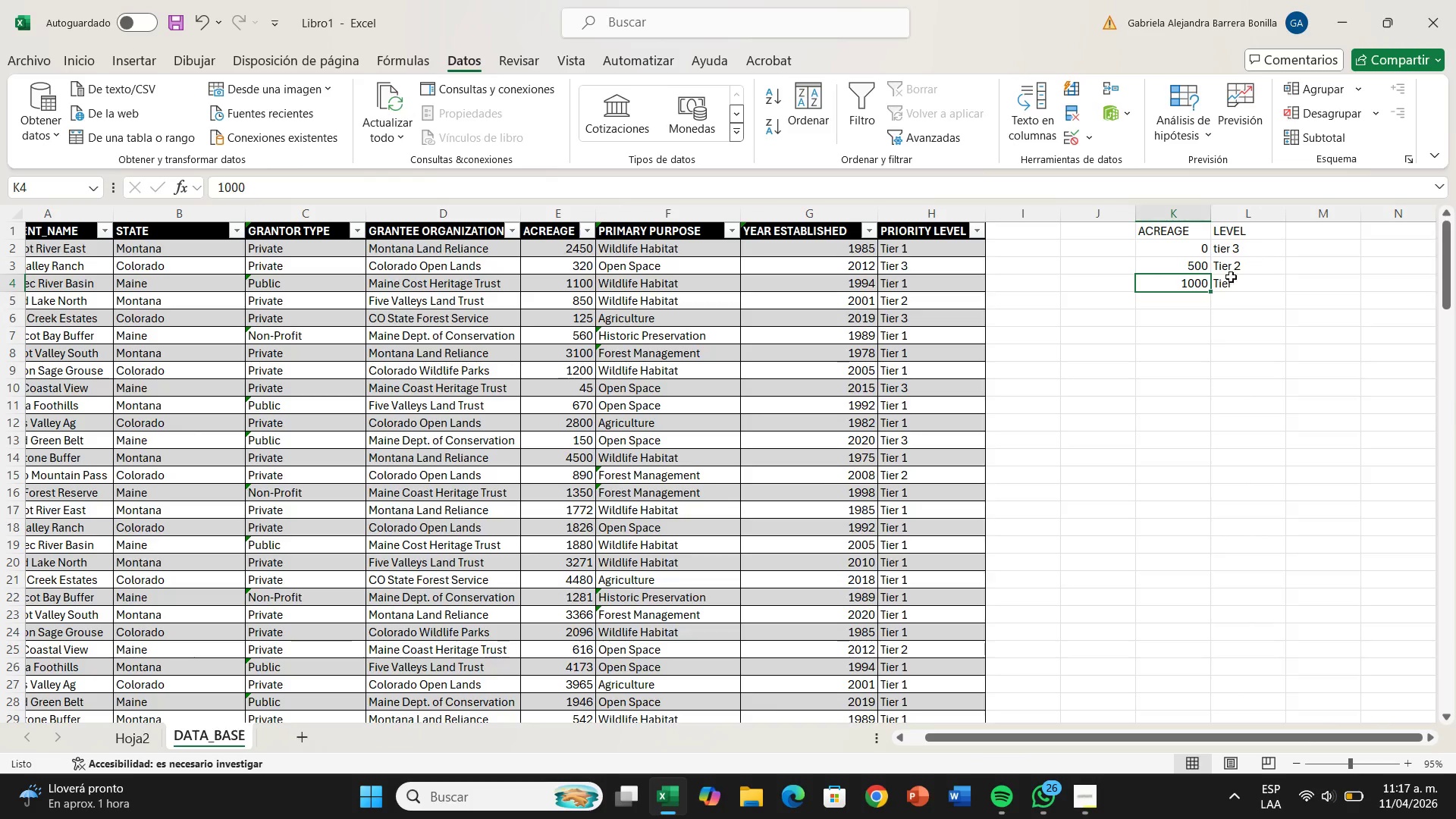 
left_click([1231, 283])
 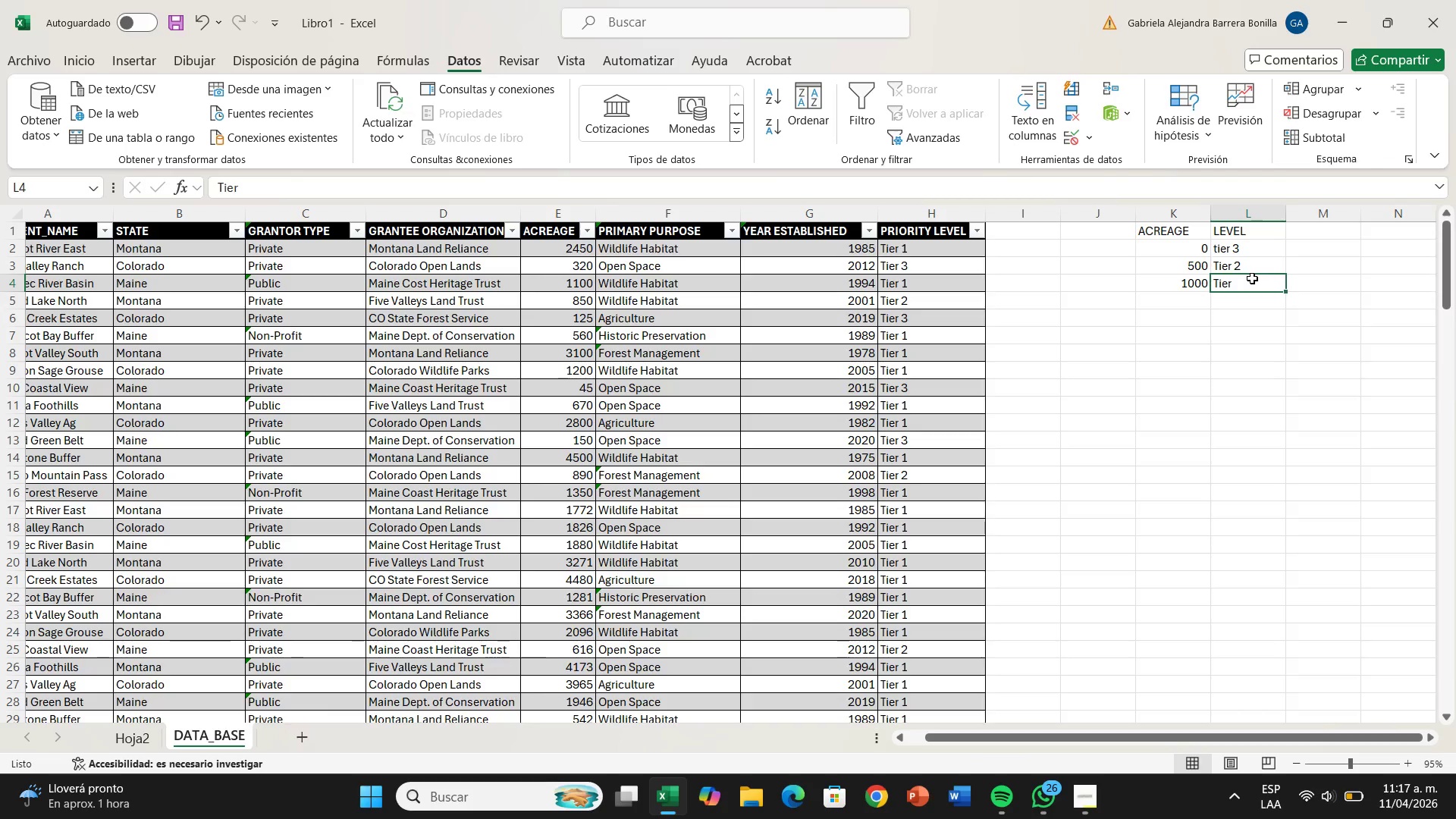 
left_click([1252, 278])
 